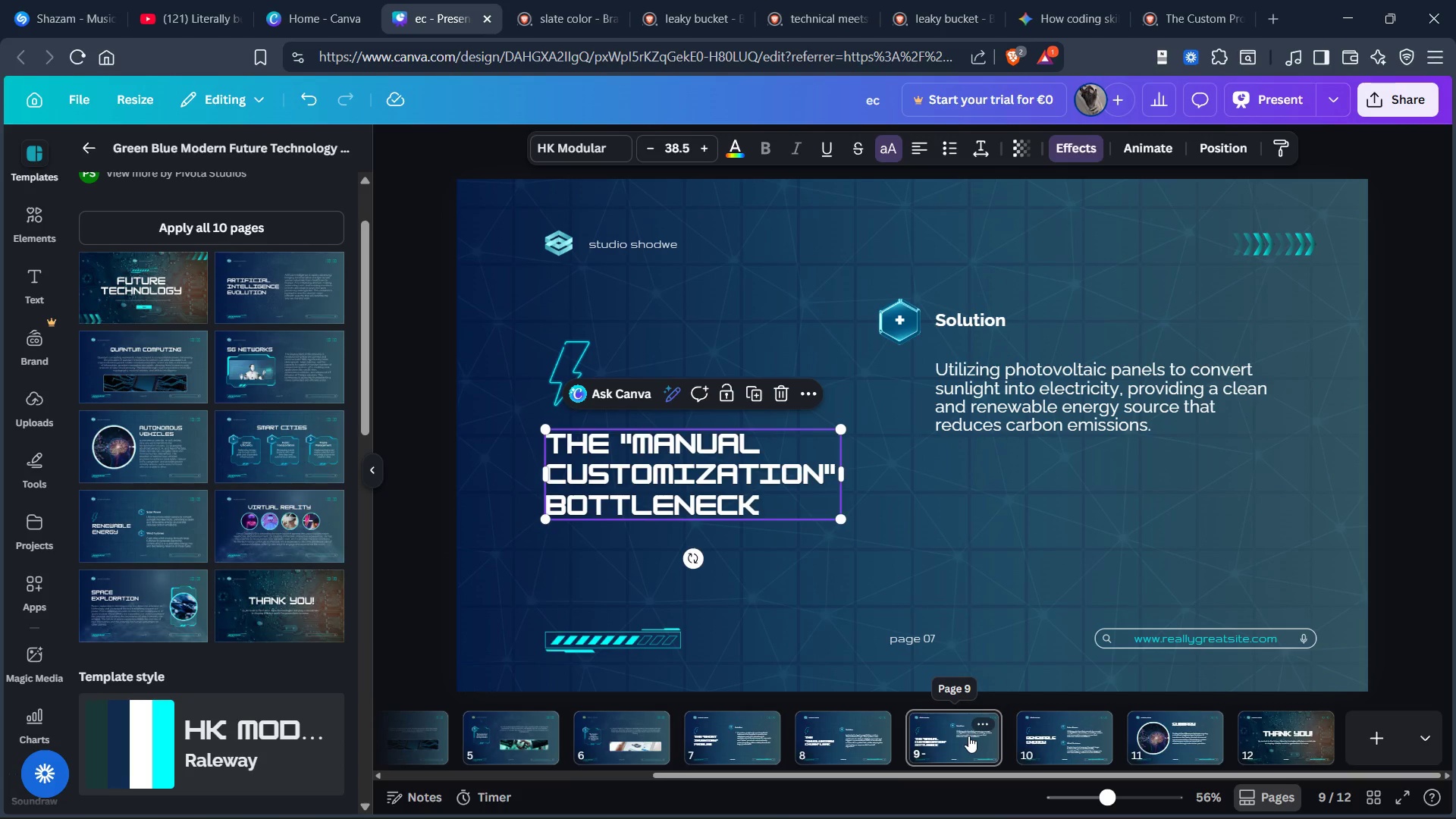 
left_click([968, 736])
 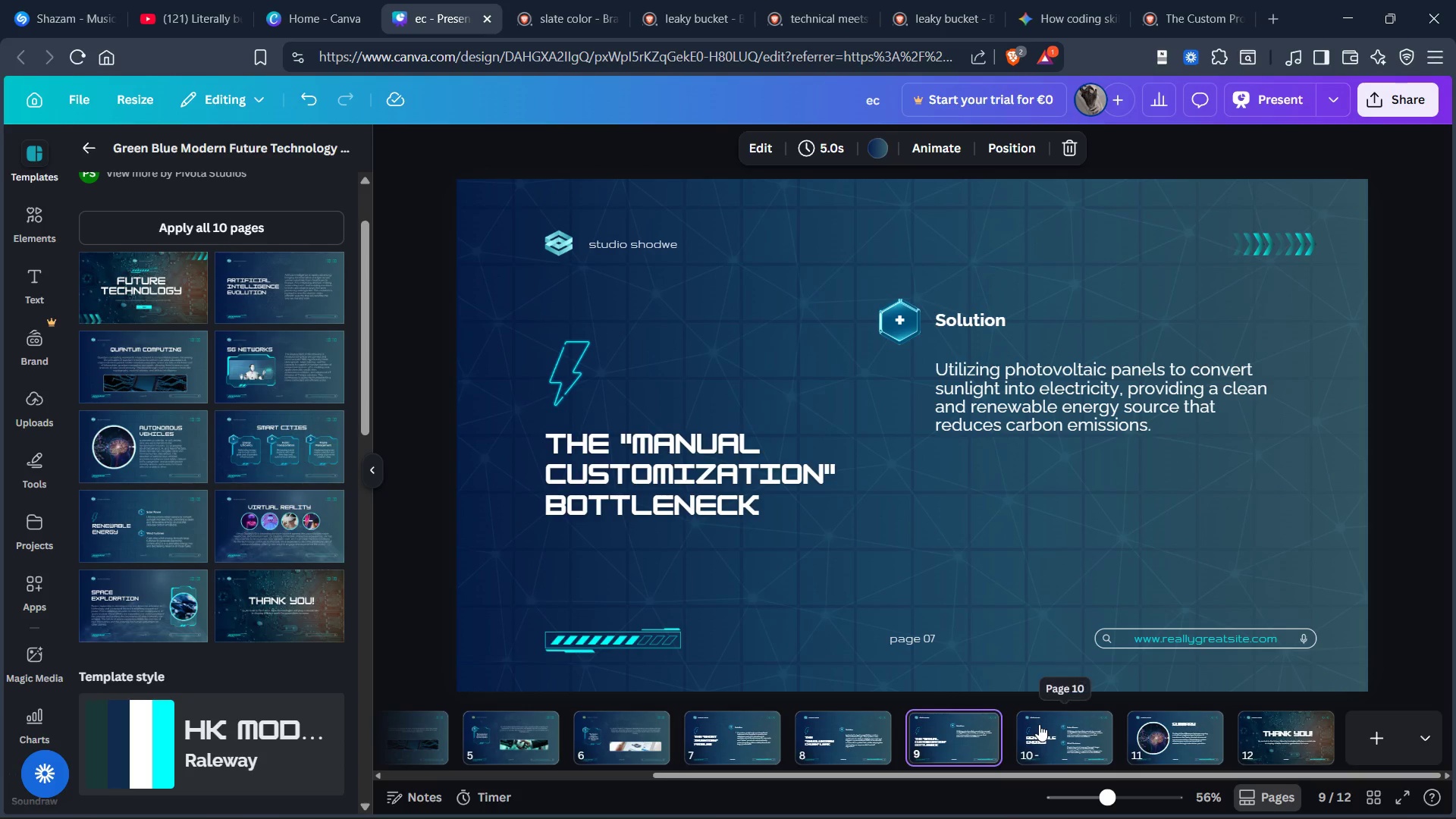 
left_click([1040, 724])
 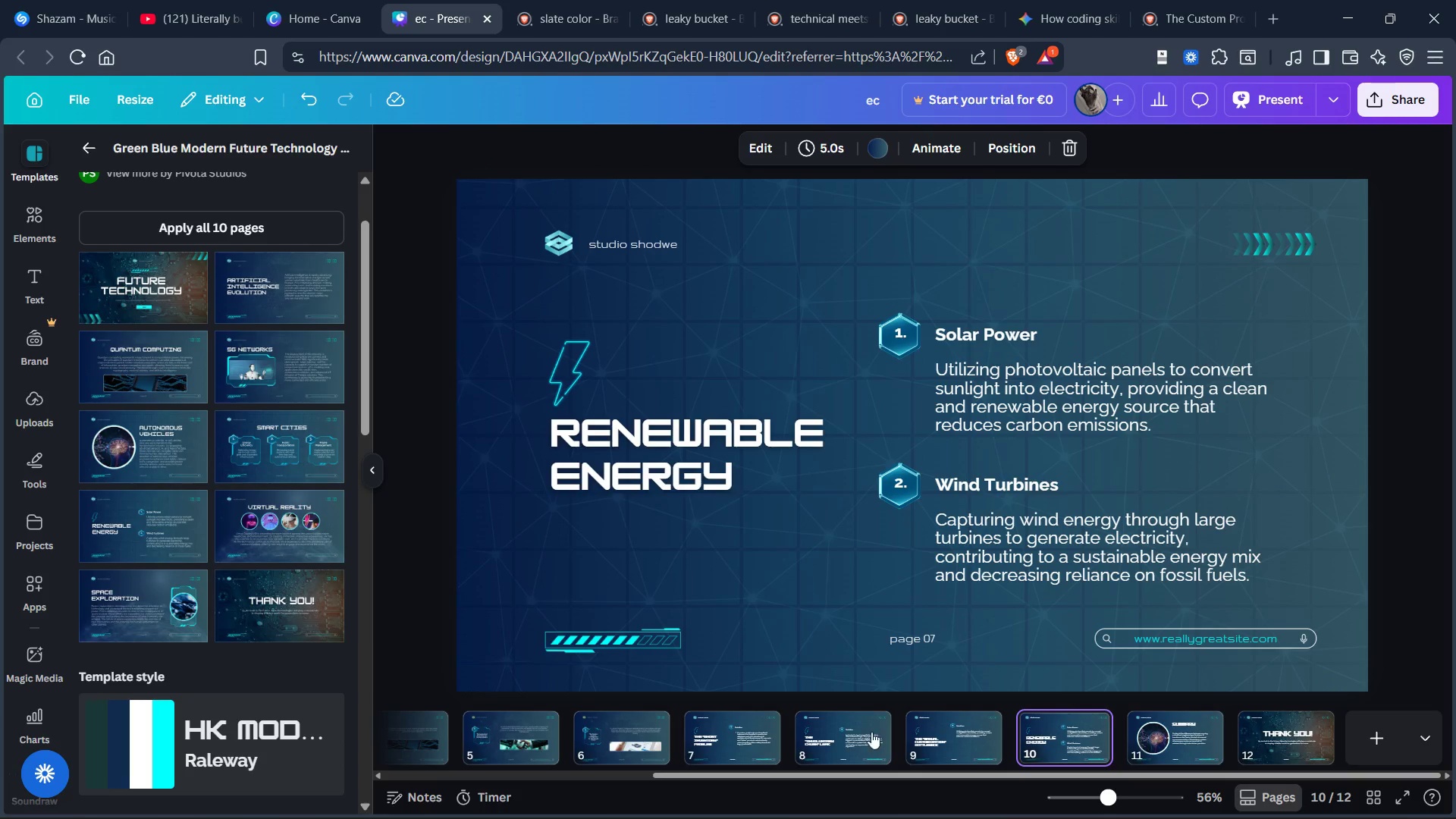 
left_click([848, 733])
 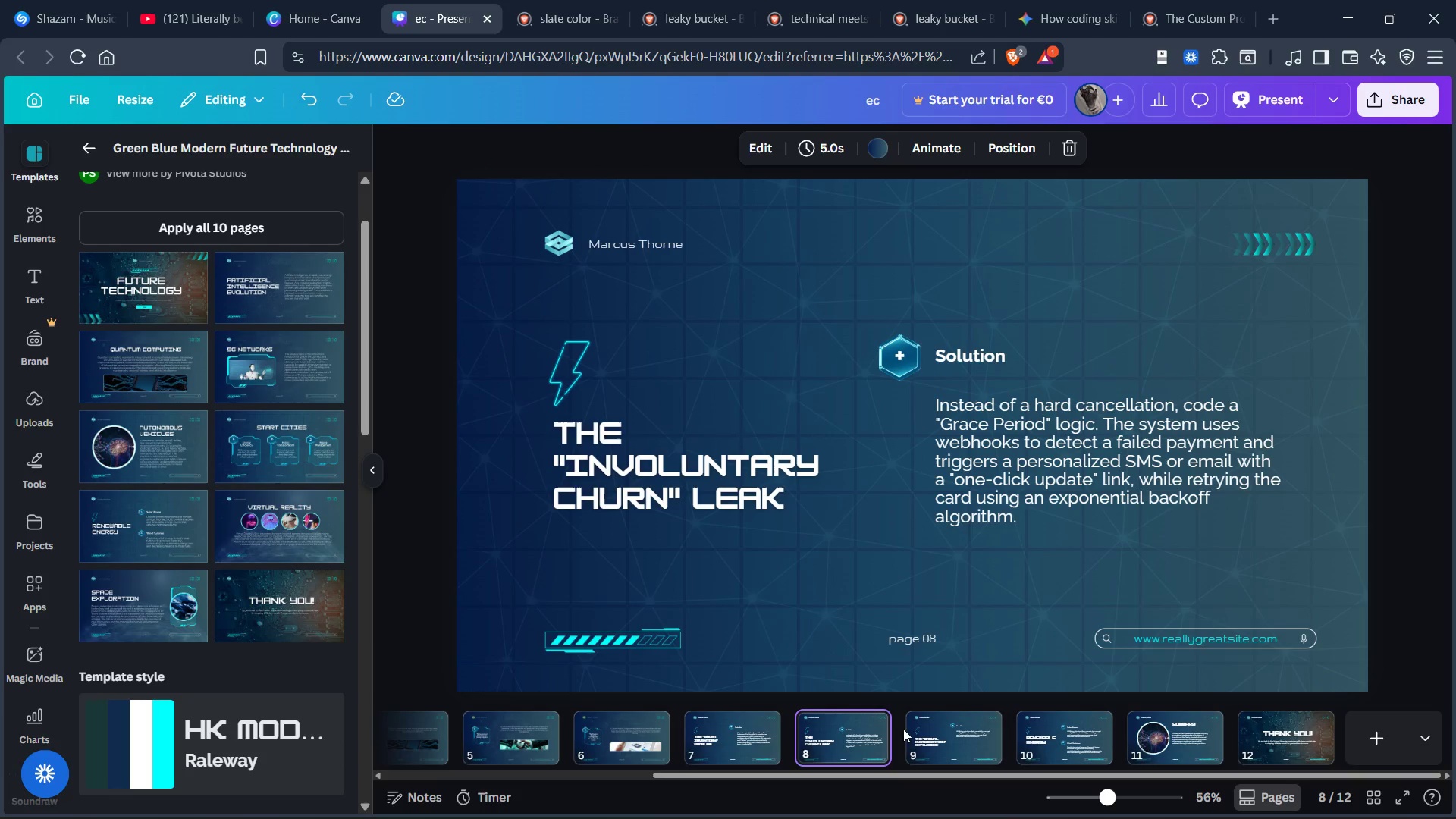 
left_click([930, 730])
 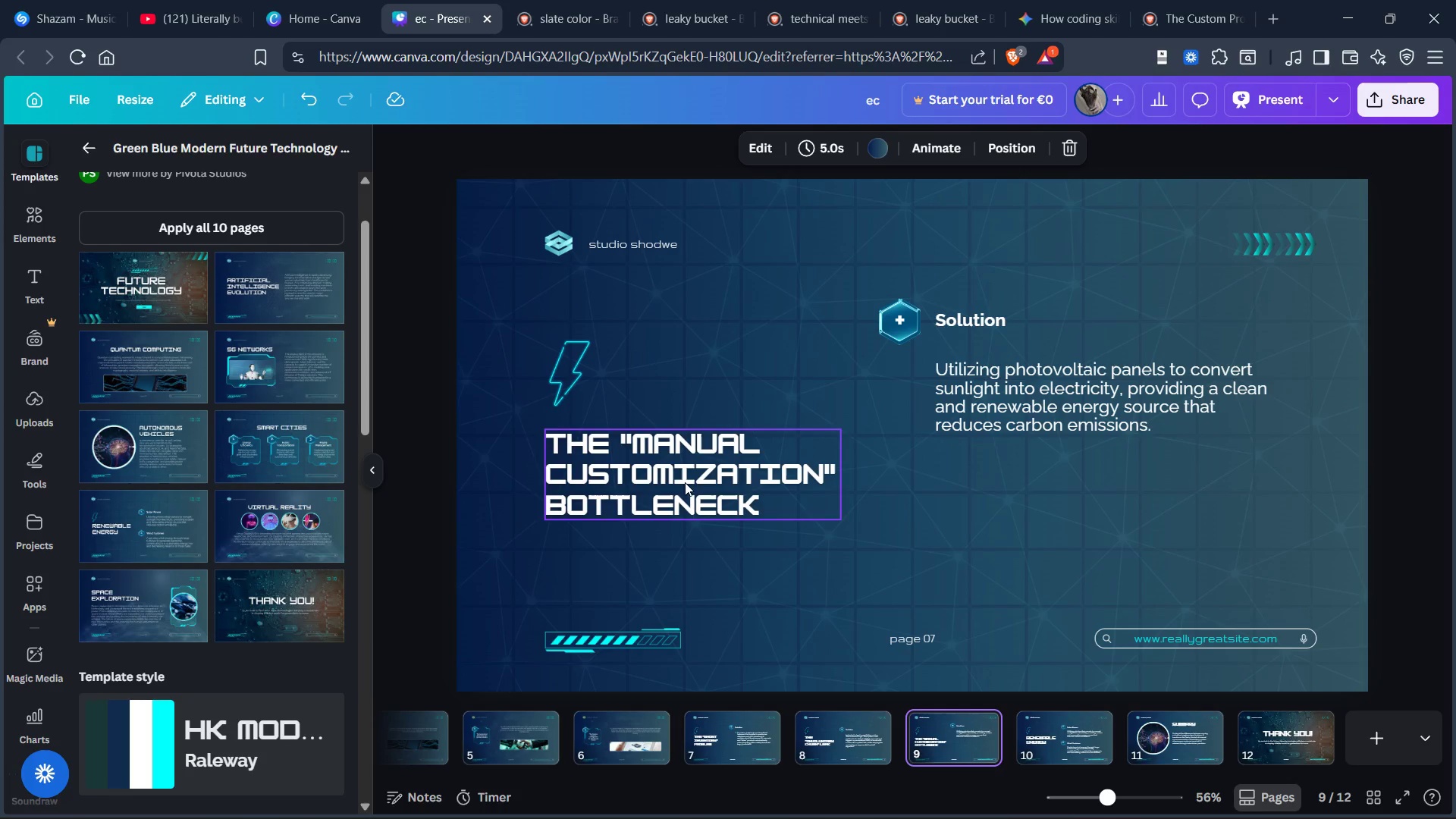 
left_click_drag(start_coordinate=[865, 743], to_coordinate=[866, 737])
 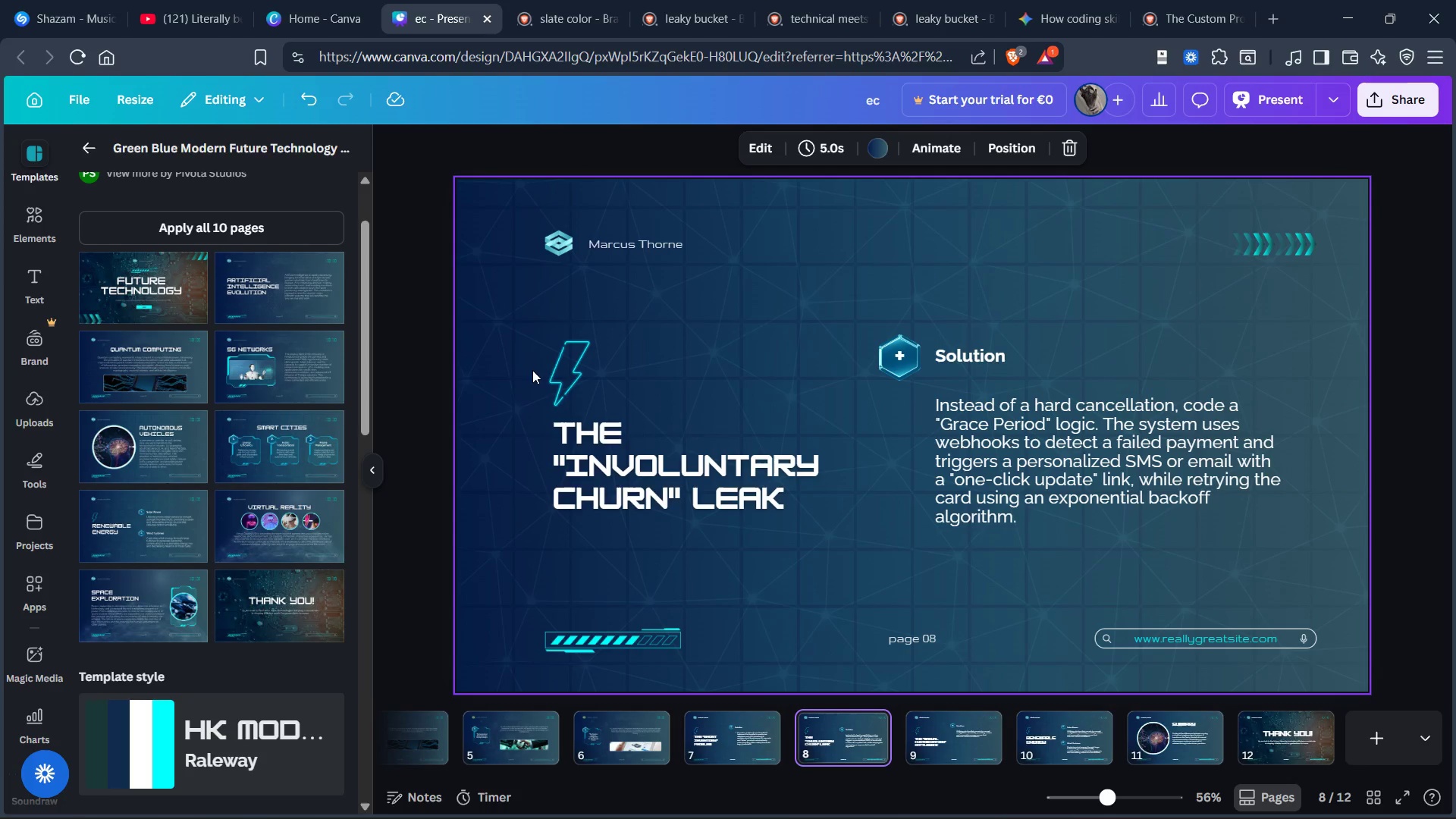 
left_click([610, 463])
 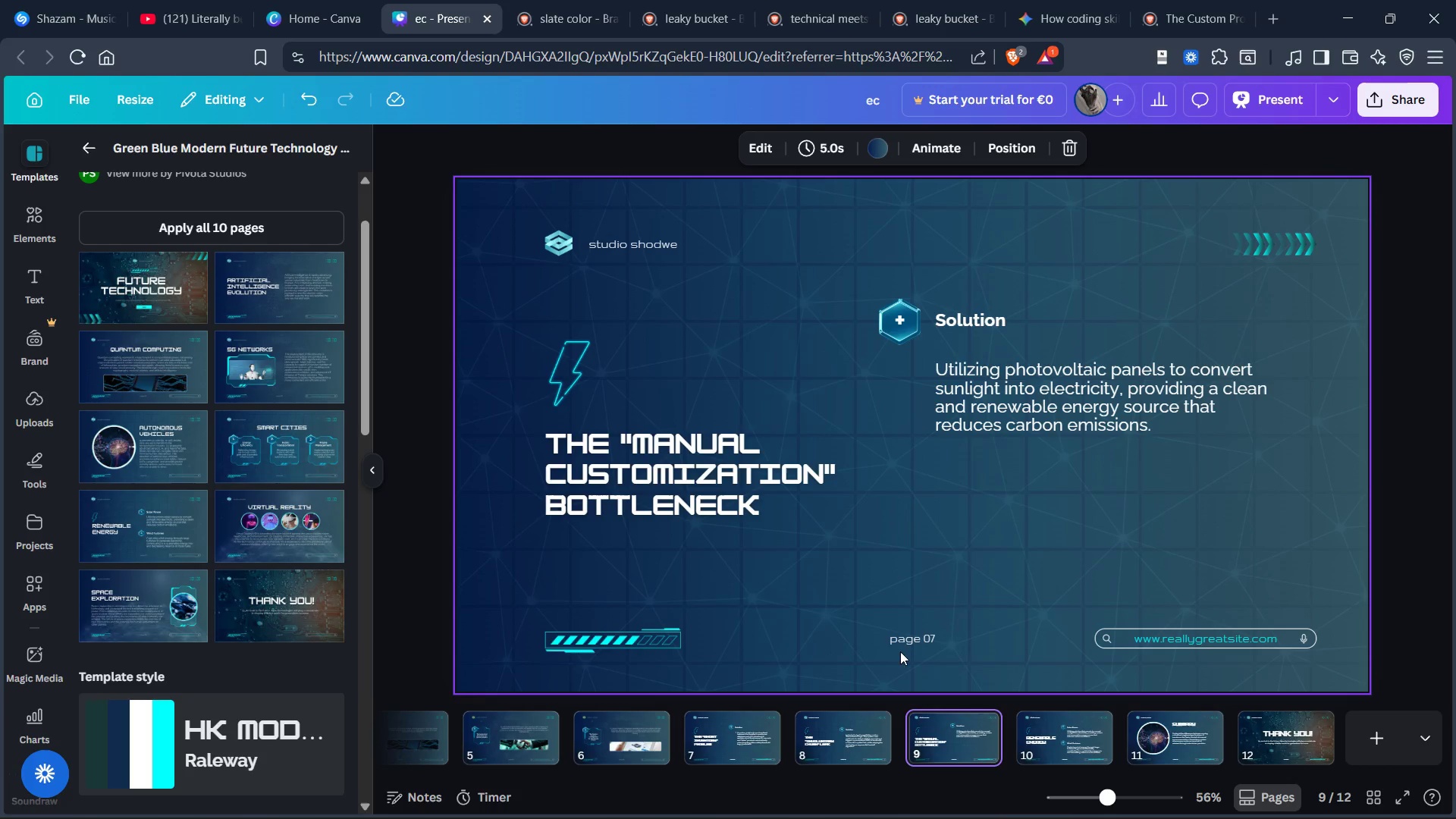 
left_click([588, 459])
 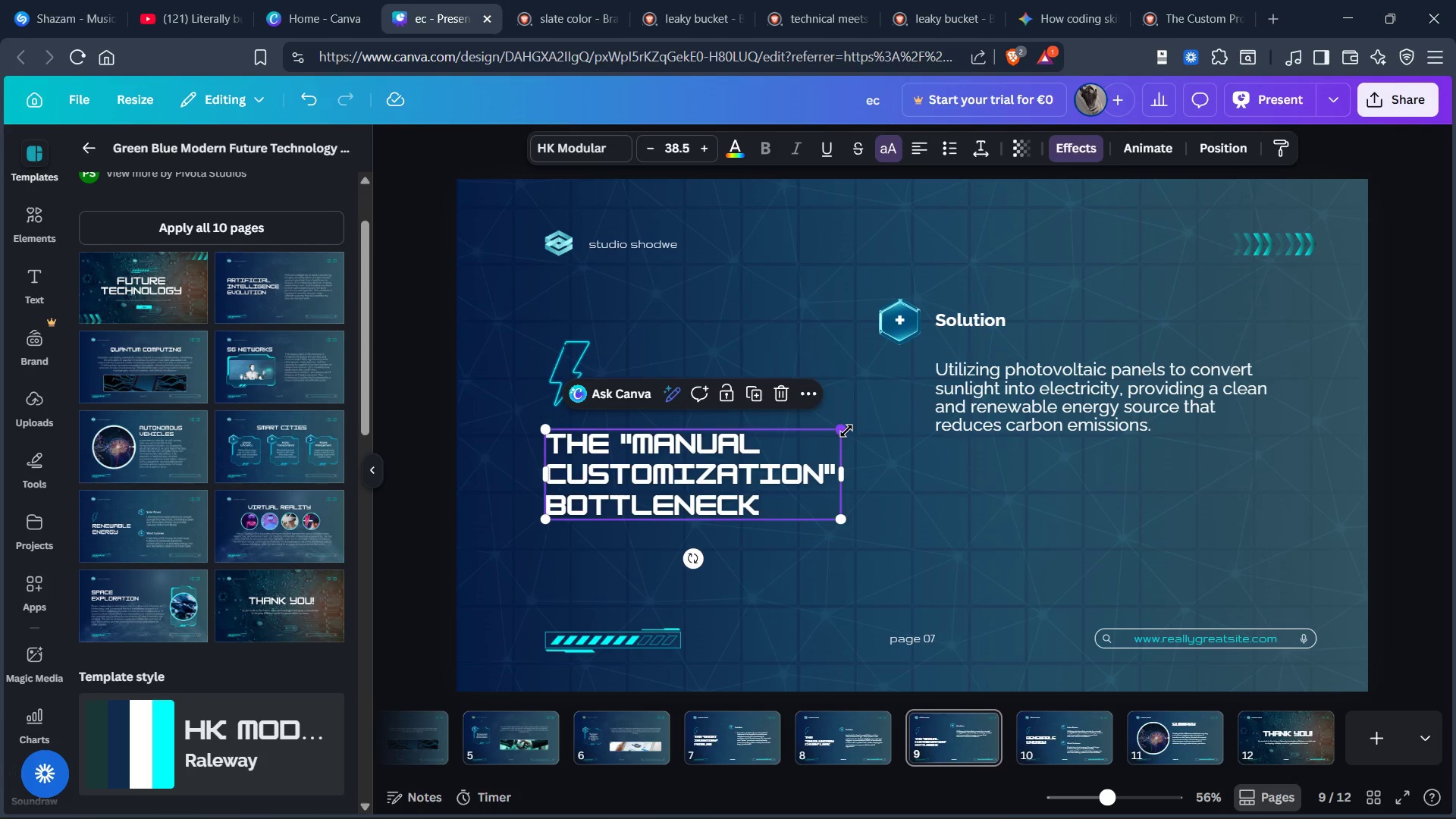 
left_click_drag(start_coordinate=[850, 431], to_coordinate=[856, 421])
 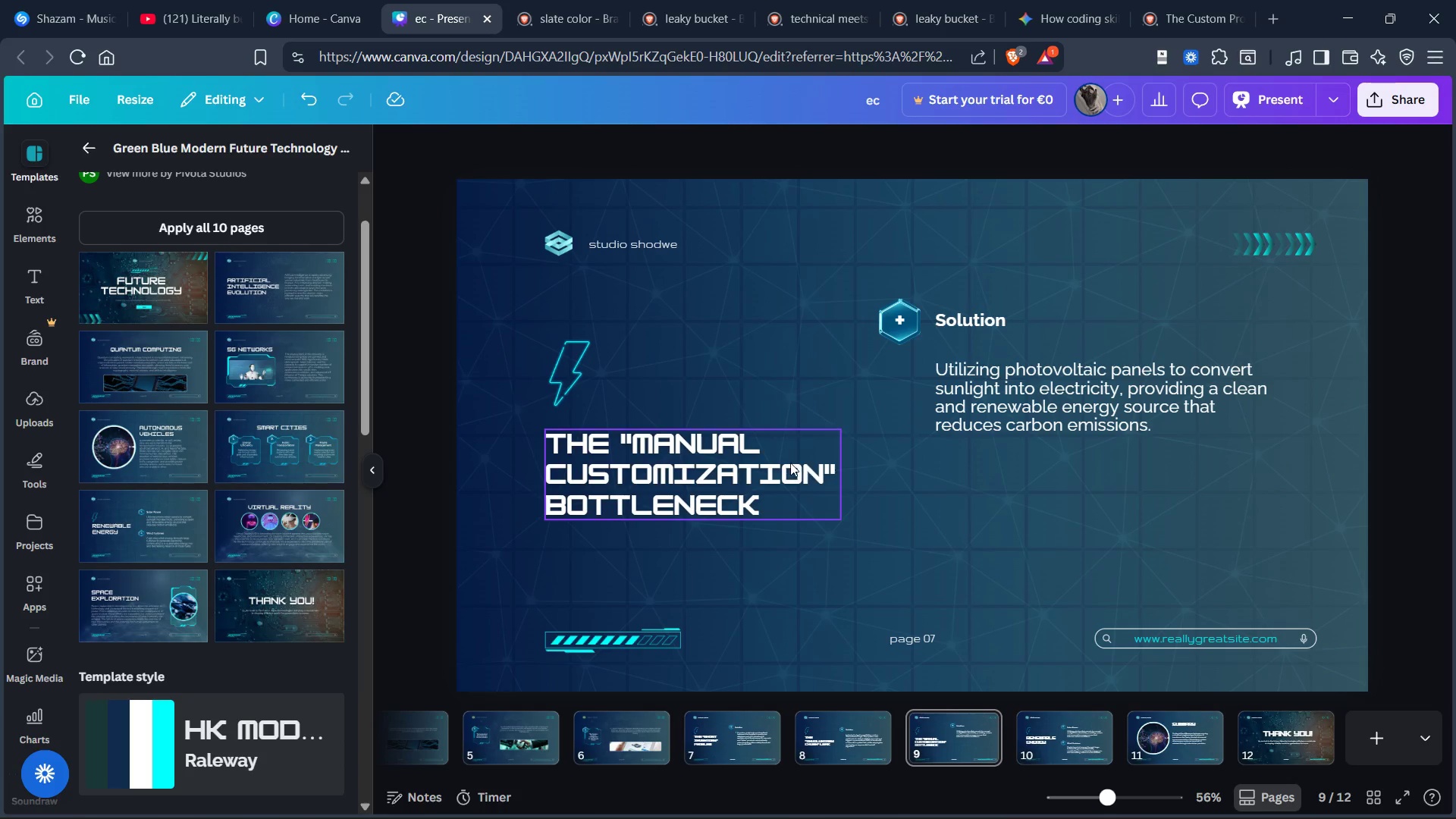 
left_click([790, 463])
 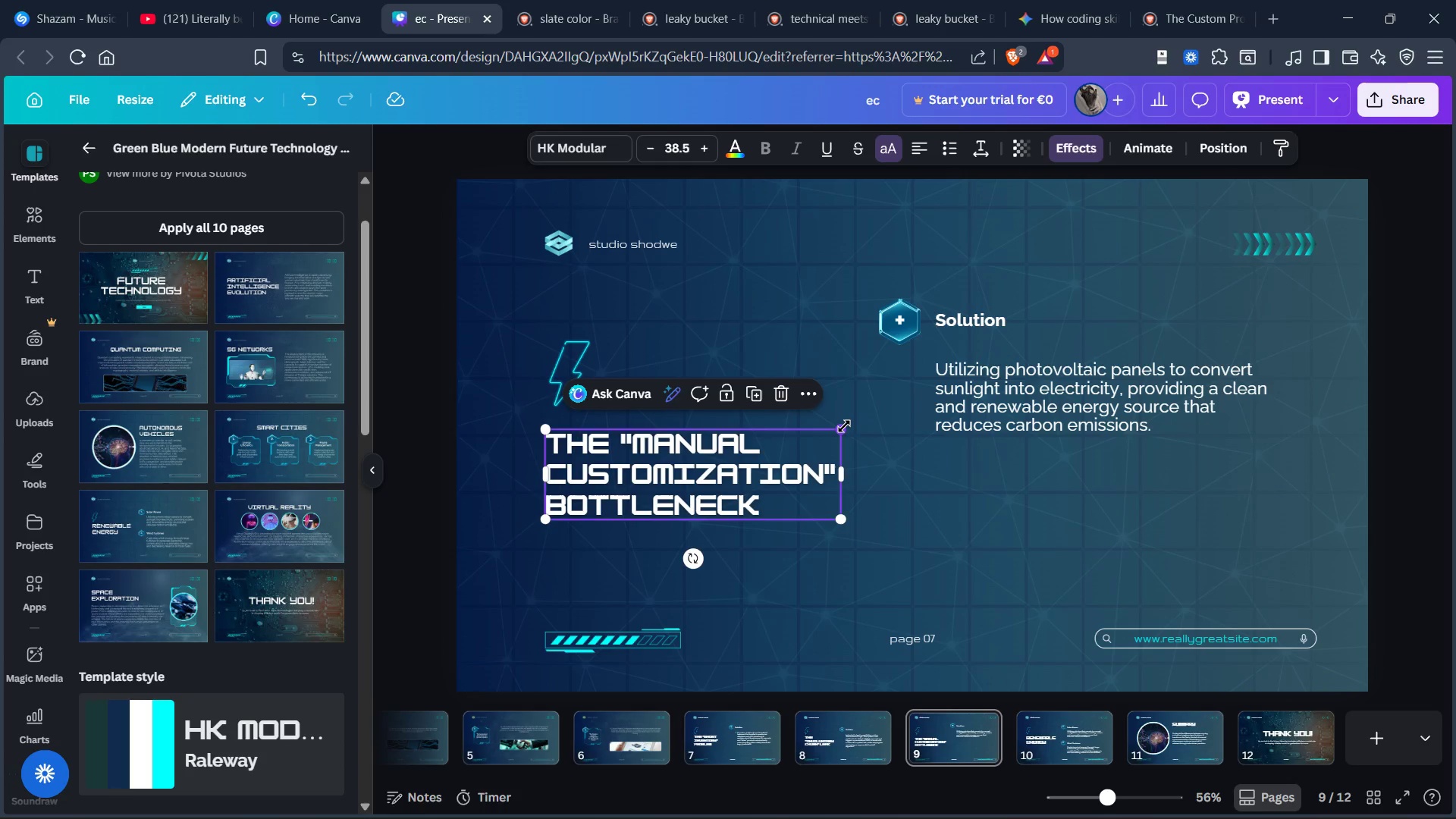 
left_click_drag(start_coordinate=[848, 428], to_coordinate=[865, 407])
 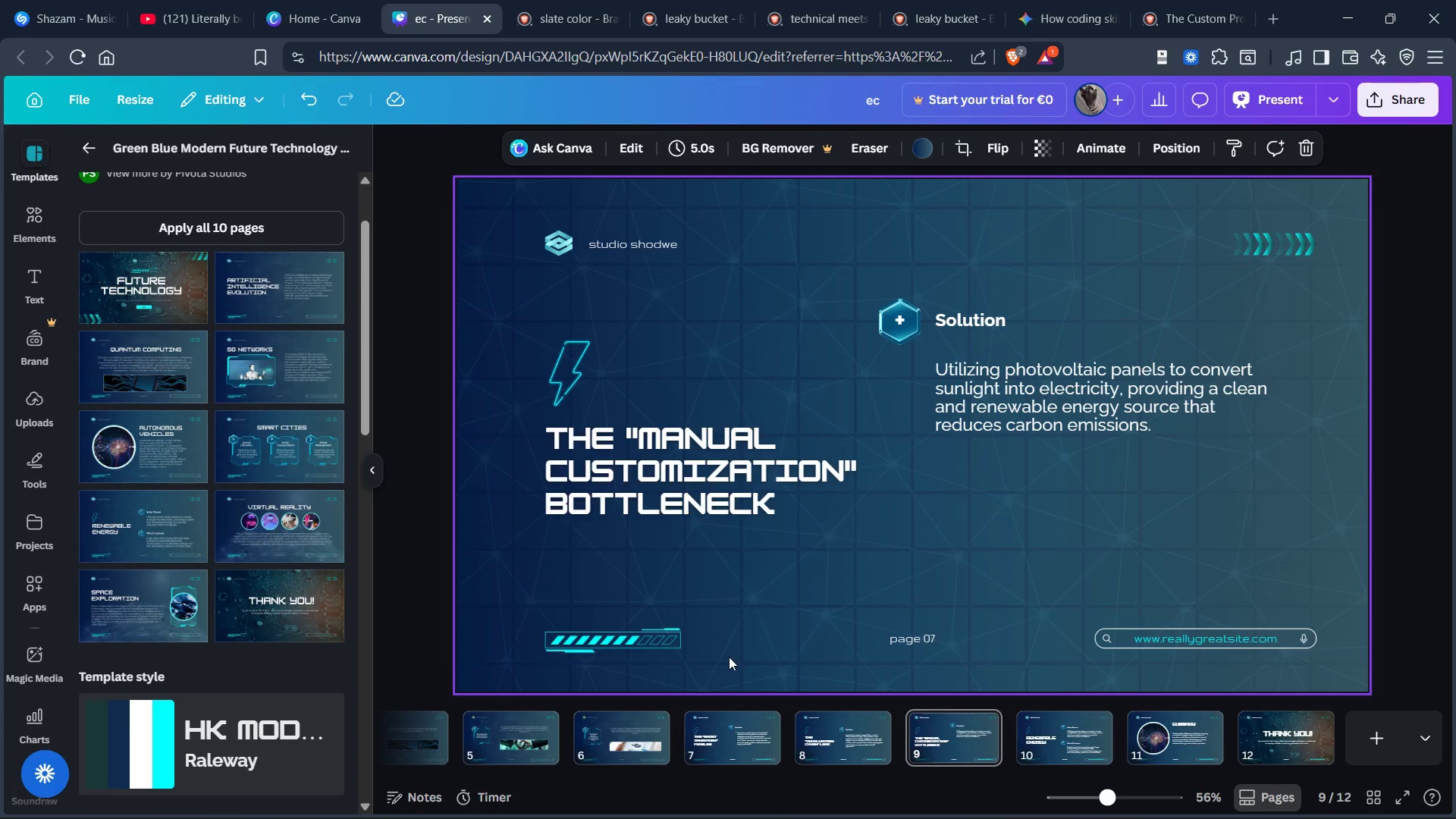 
wait(7.05)
 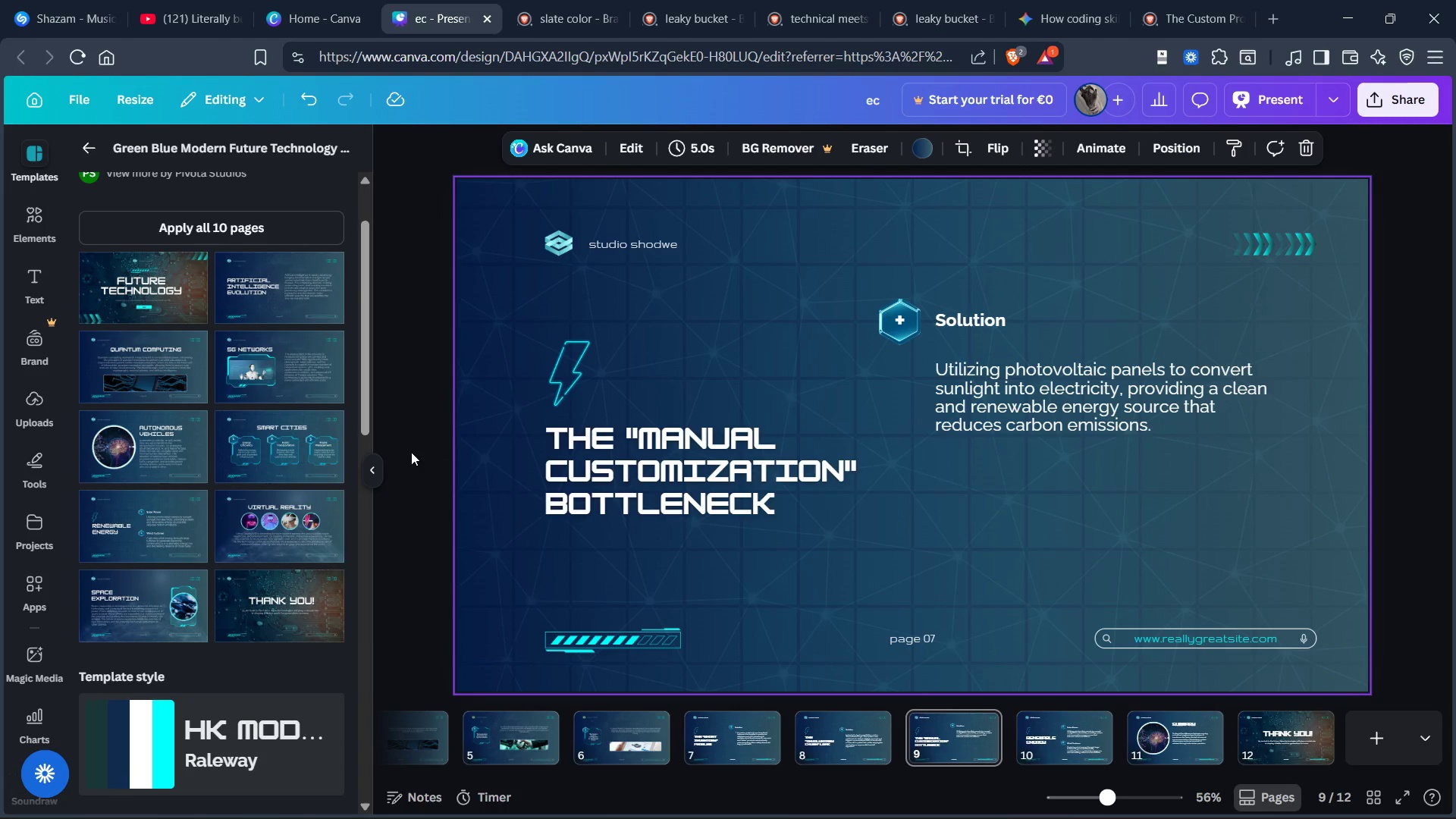 
left_click([1052, 14])
 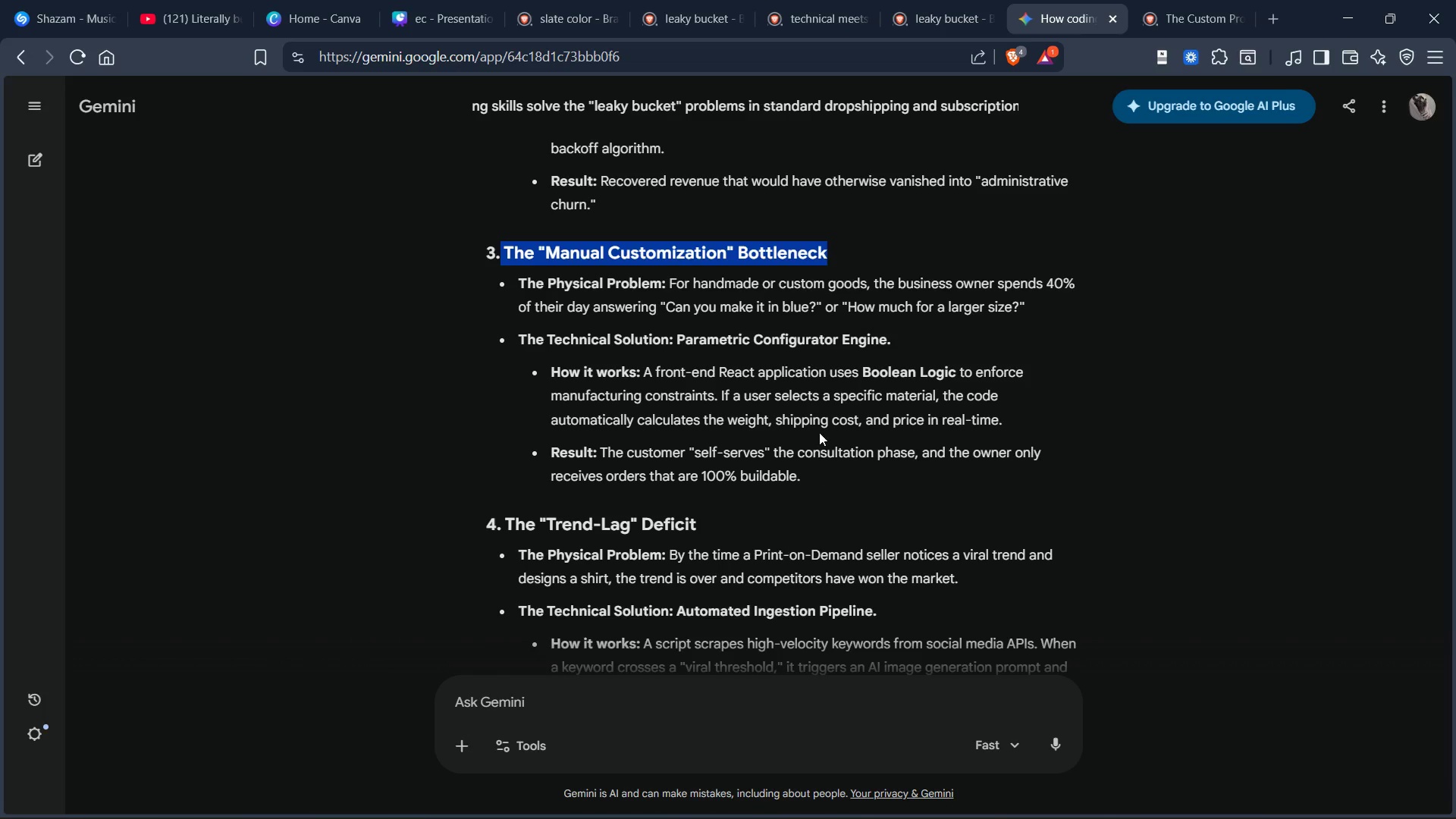 
scroll: coordinate [808, 404], scroll_direction: down, amount: 2.0
 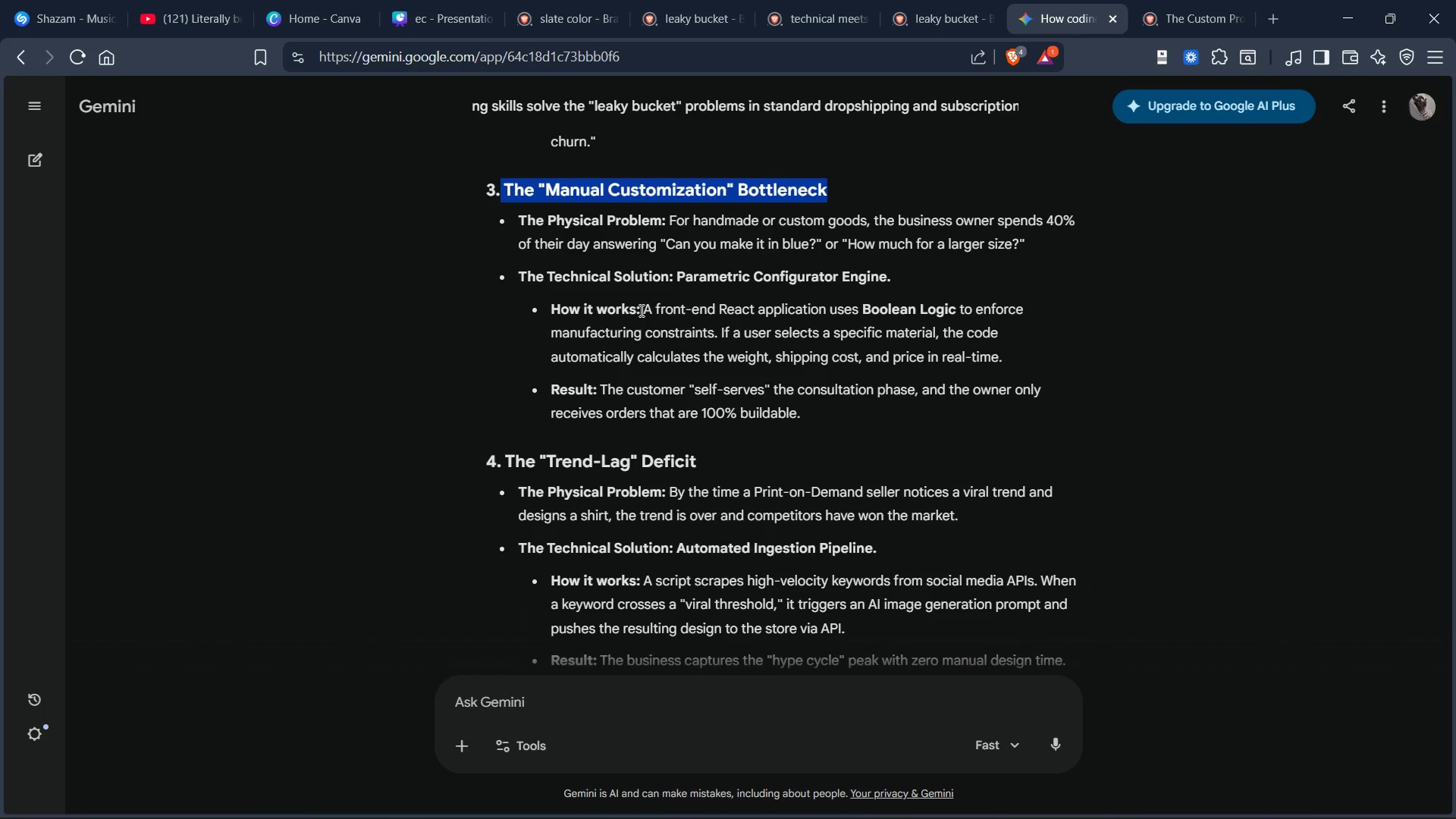 
left_click_drag(start_coordinate=[640, 310], to_coordinate=[1008, 358])
 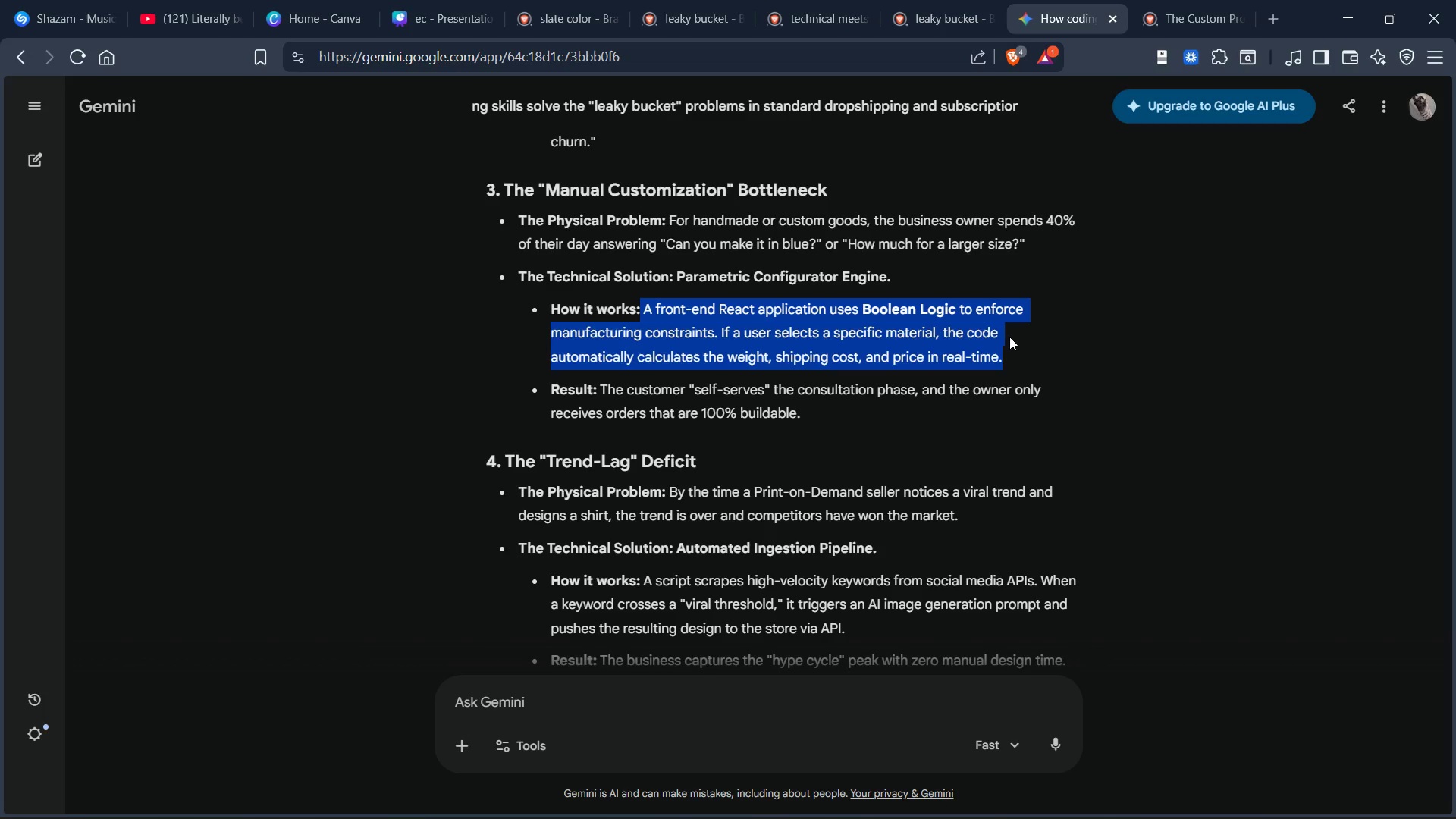 
key(Control+C)
 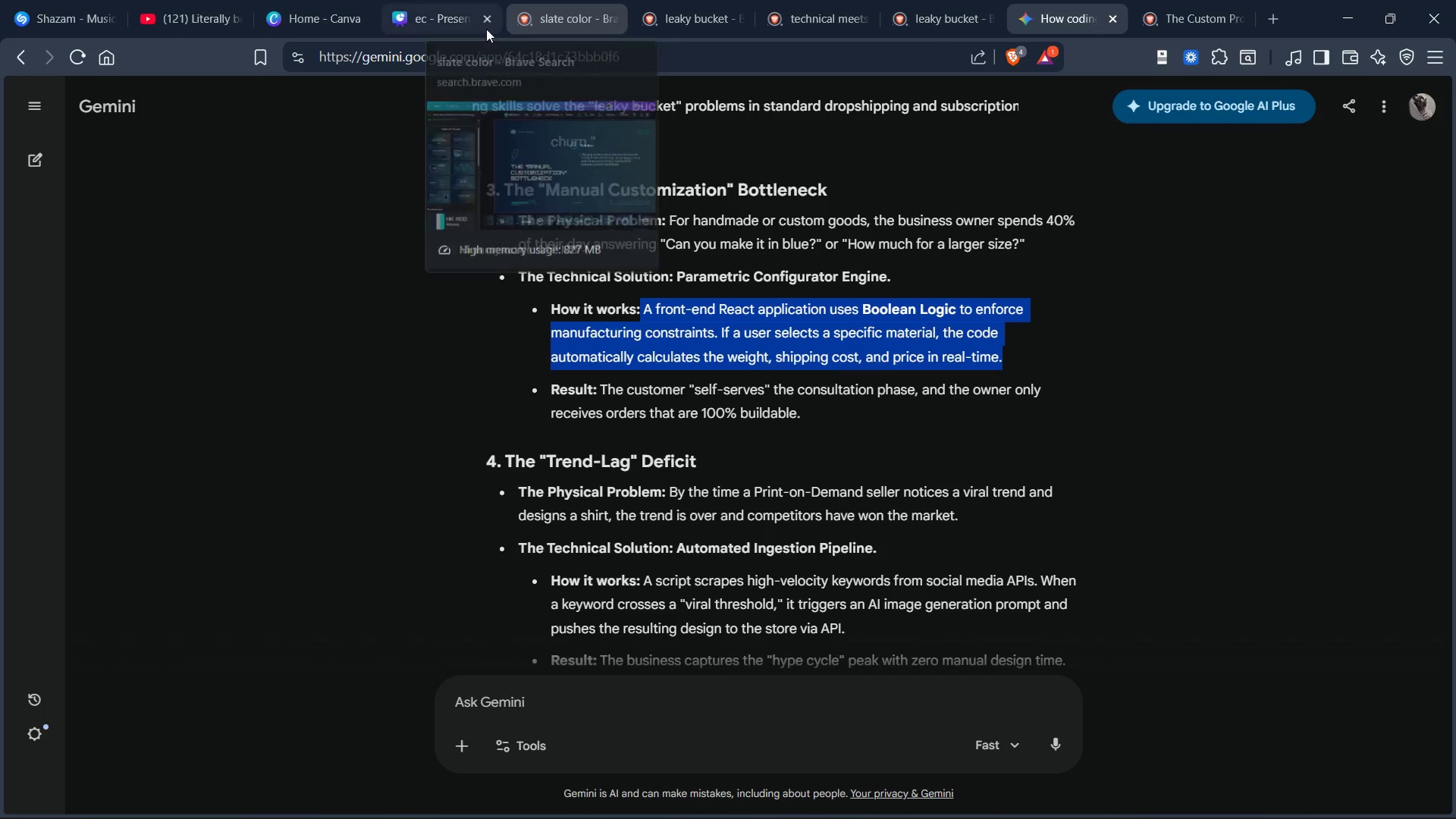 
left_click([439, 15])
 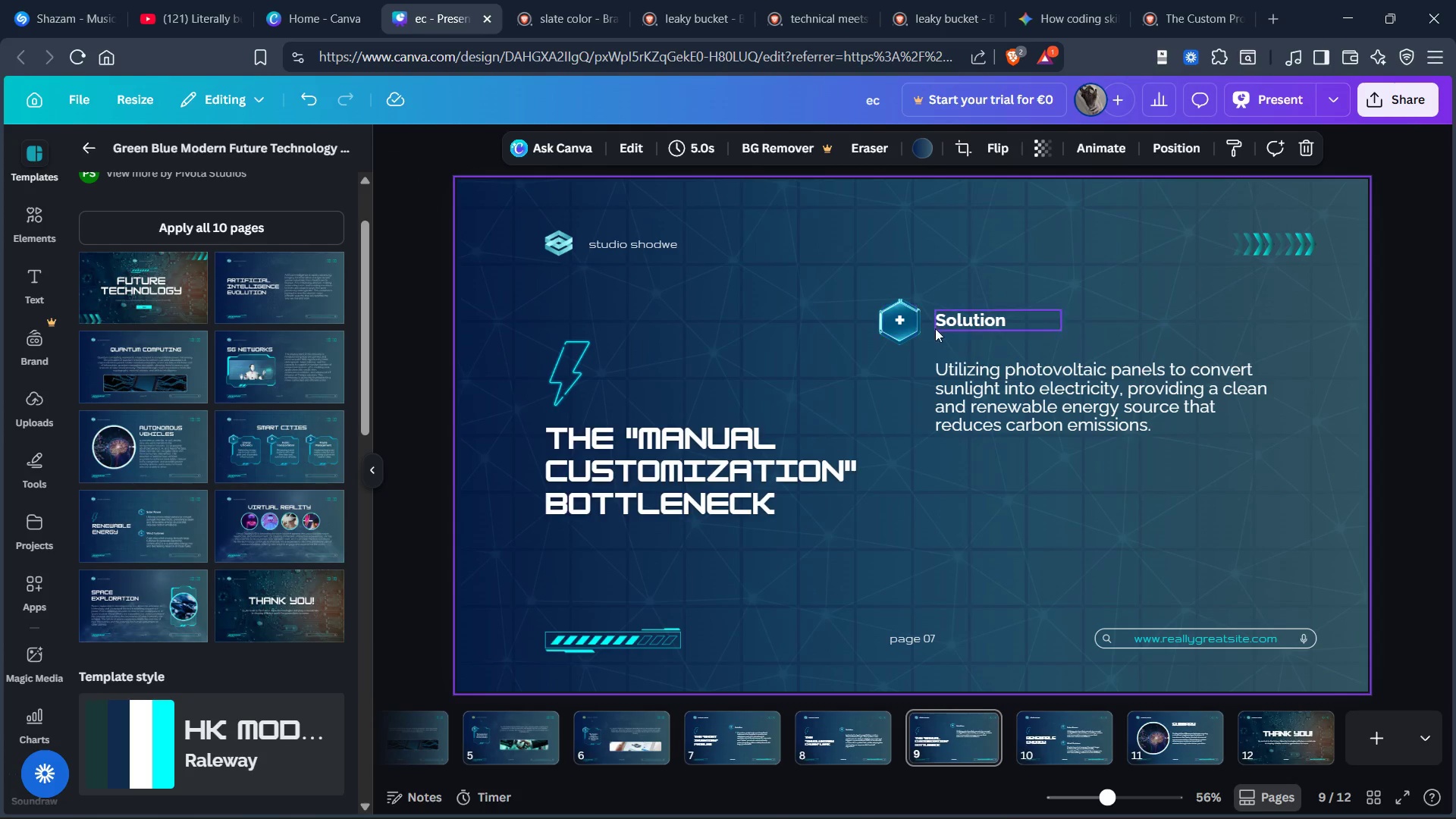 
mouse_move([1031, 410])
 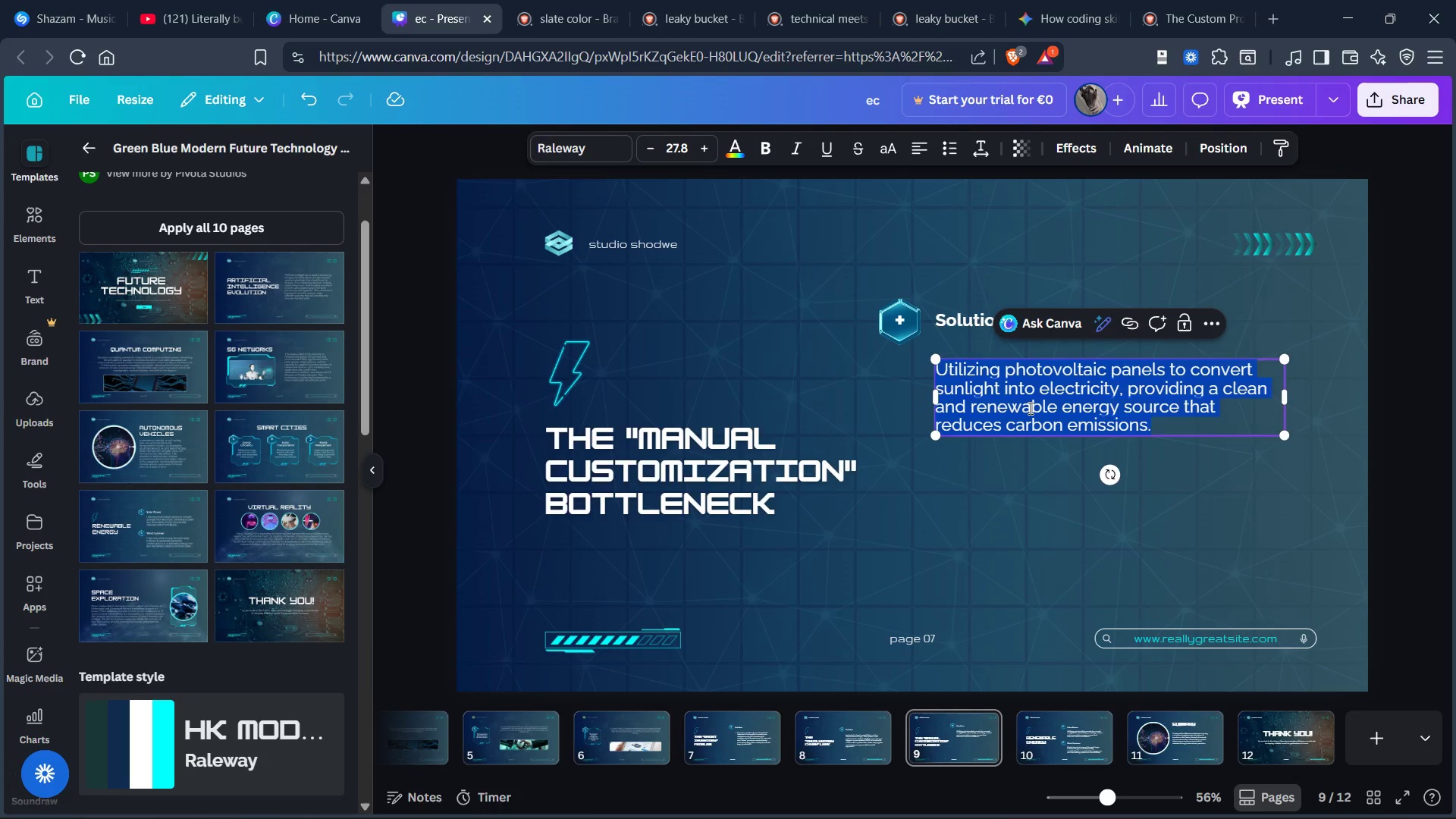 
double_click([1029, 408])
 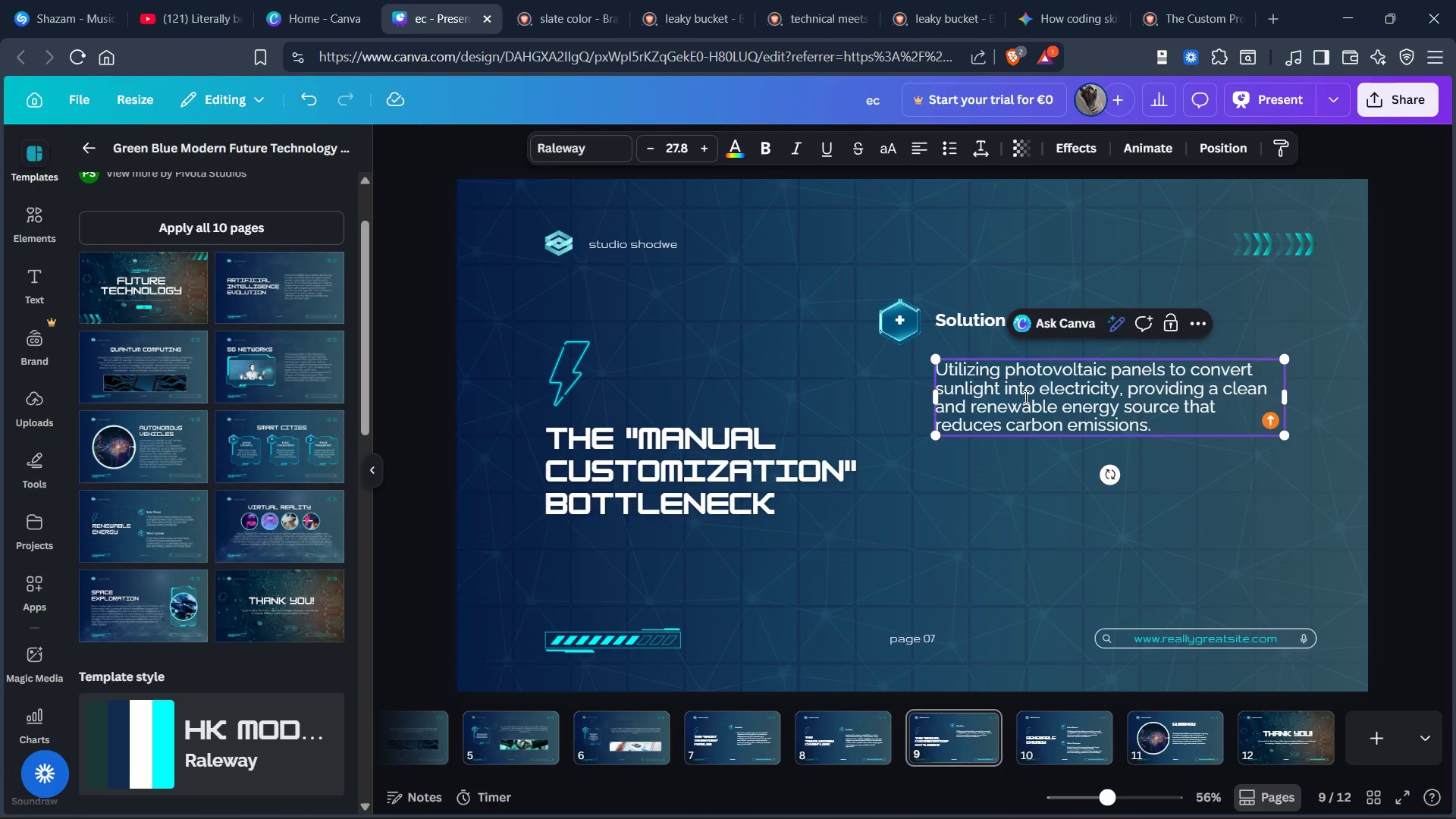 
left_click([1025, 397])
 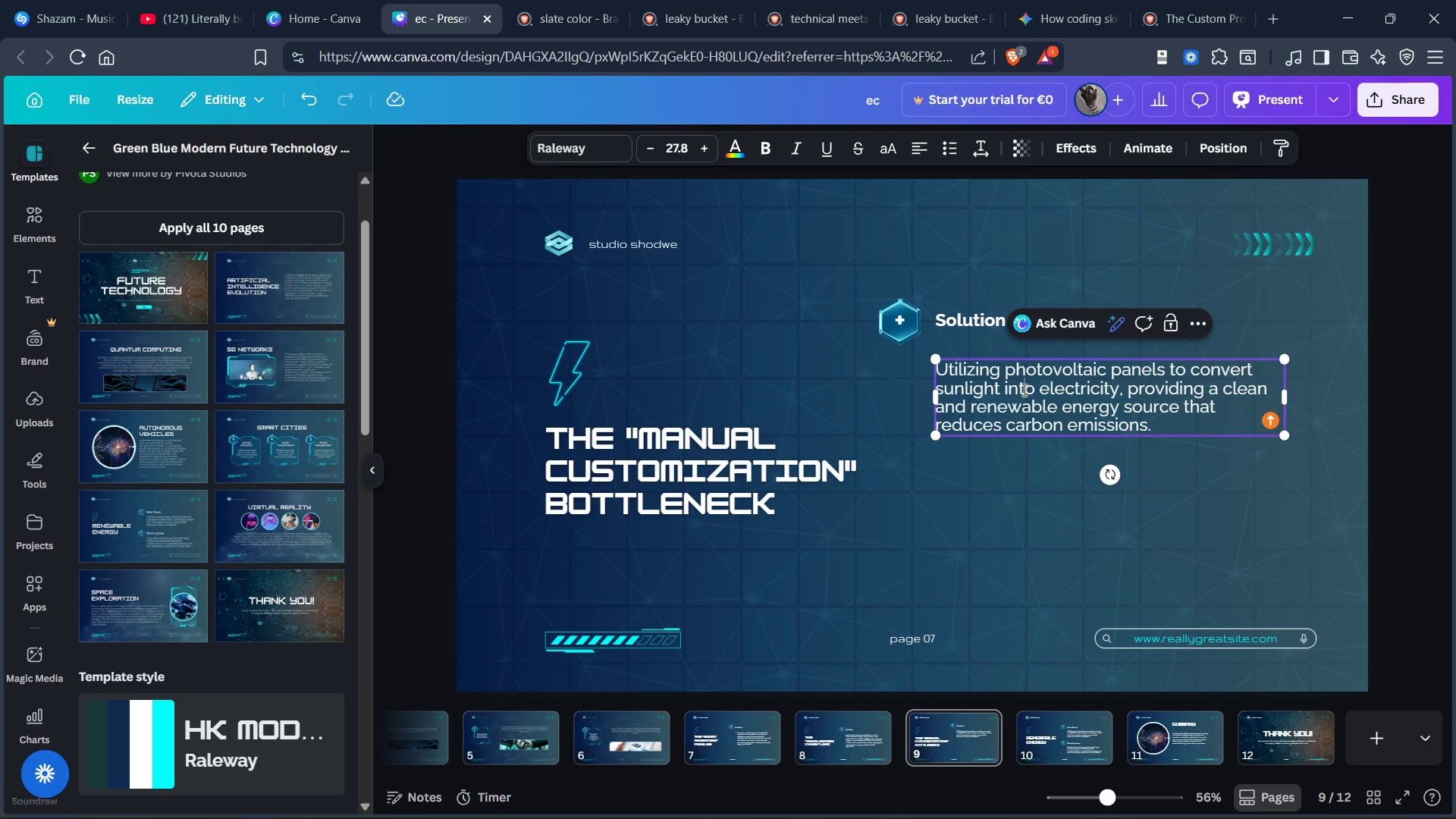 
key(Control+A)
 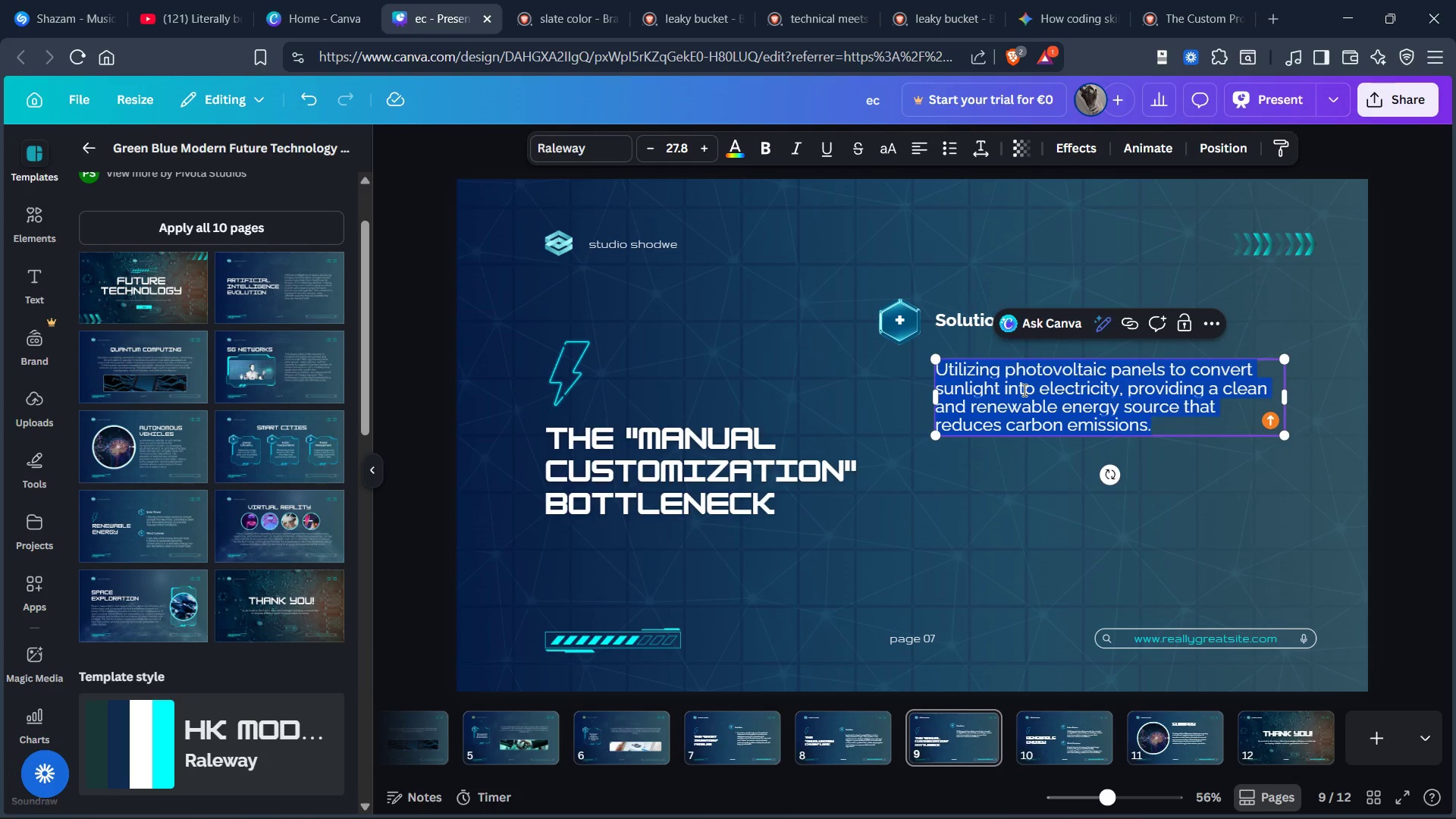 
key(Control+V)
 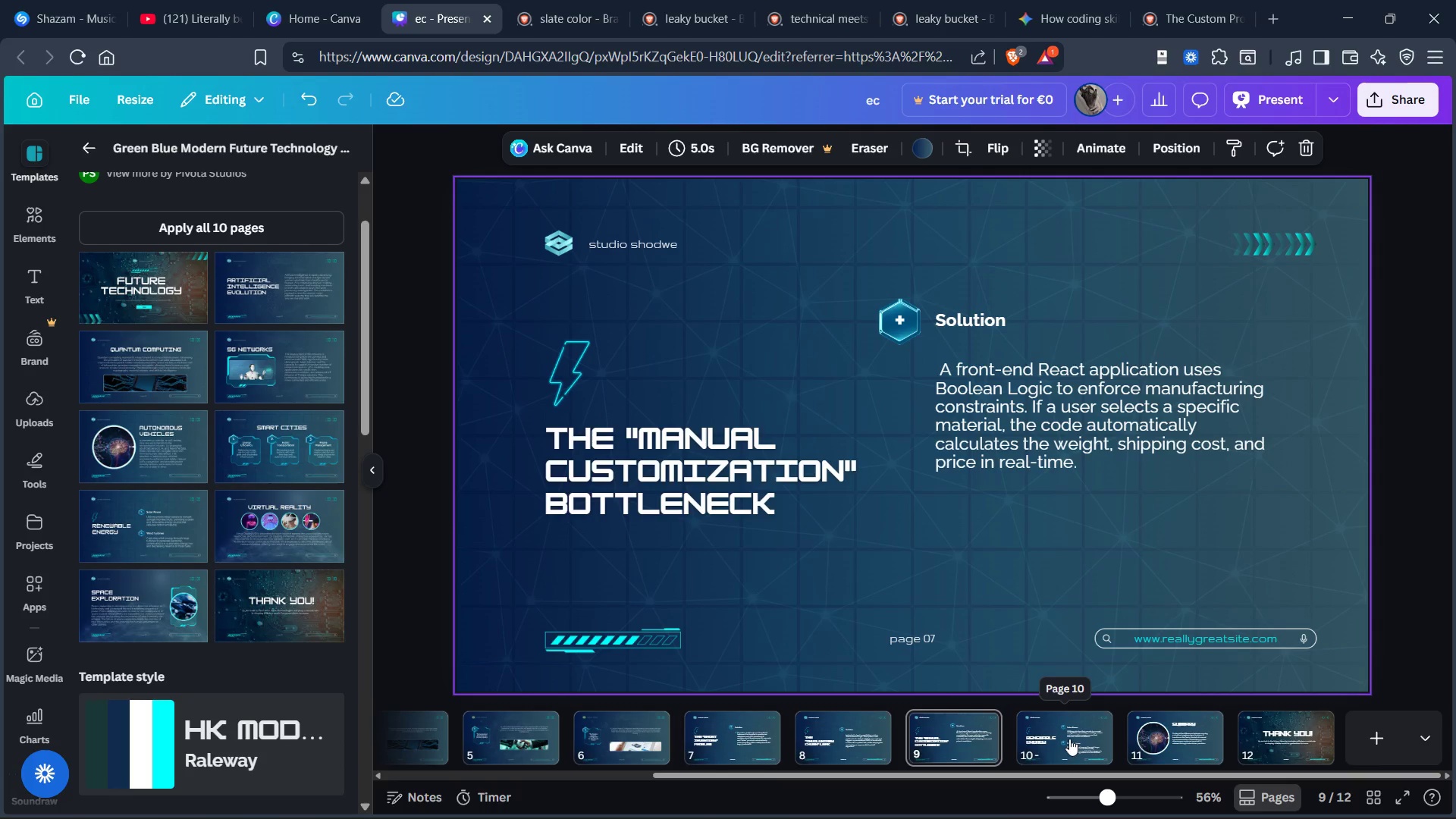 
left_click([1068, 738])
 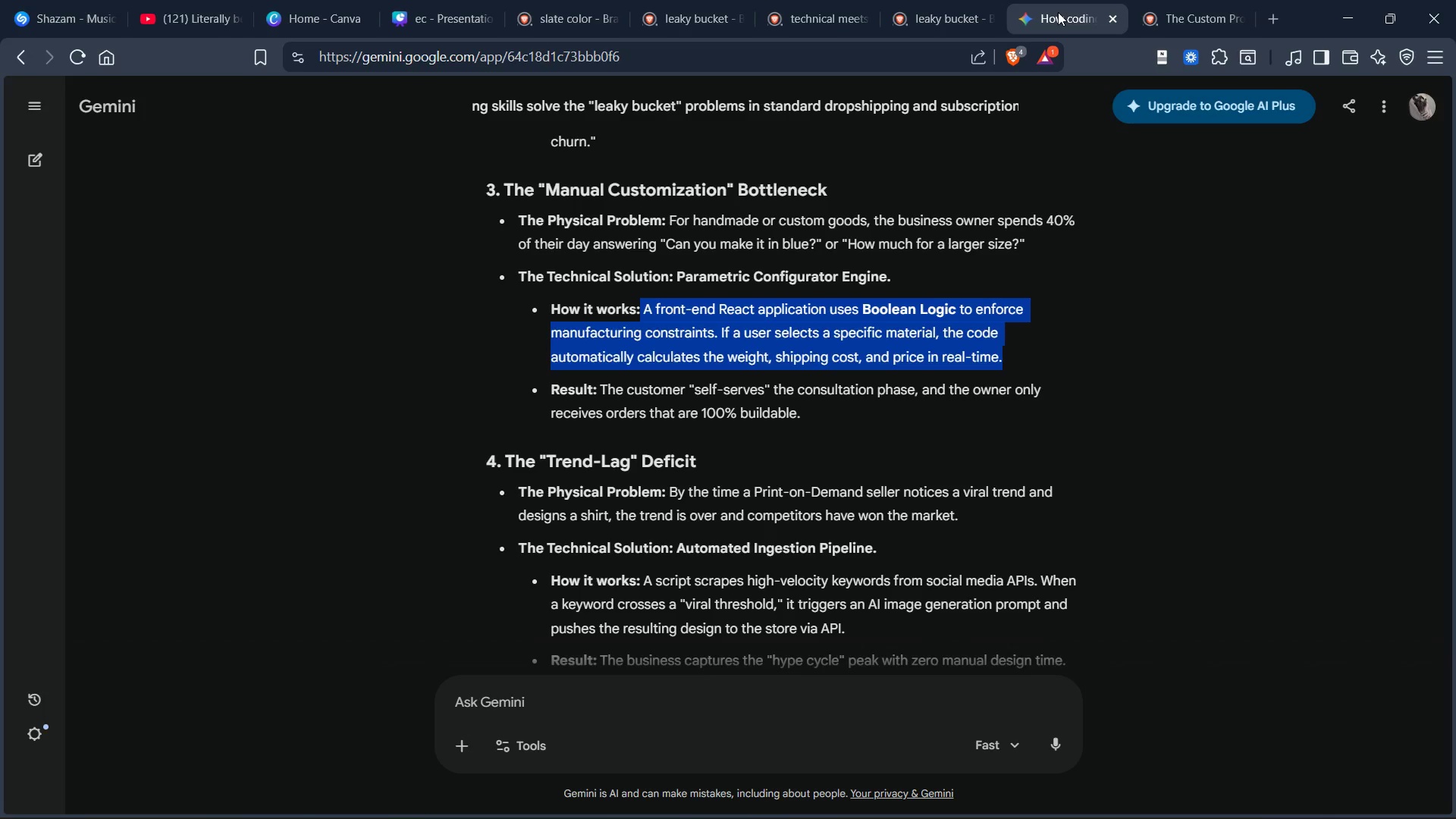 
scroll: coordinate [554, 169], scroll_direction: down, amount: 5.0
 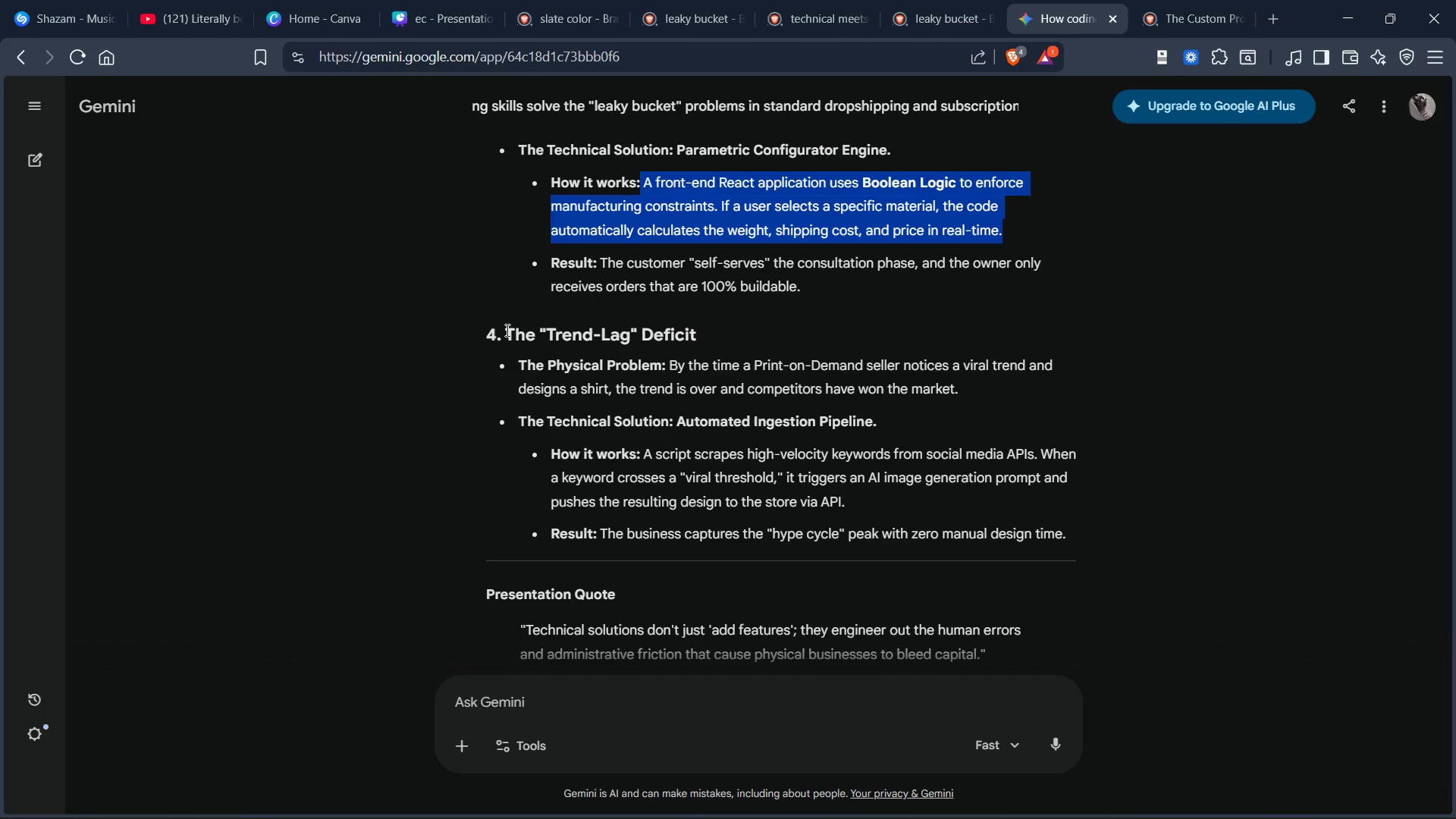 
left_click_drag(start_coordinate=[506, 330], to_coordinate=[730, 337])
 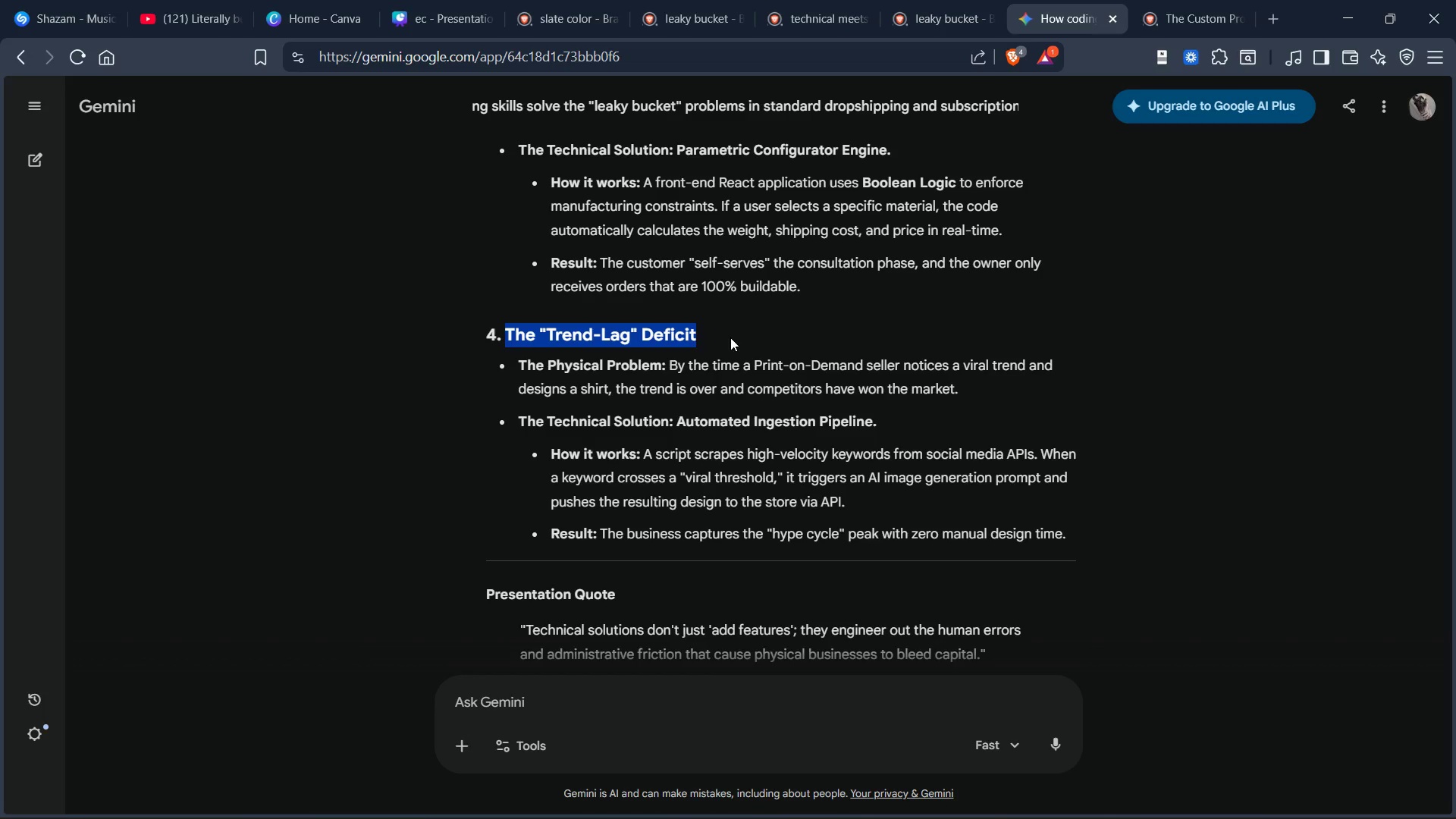 
key(Control+C)
 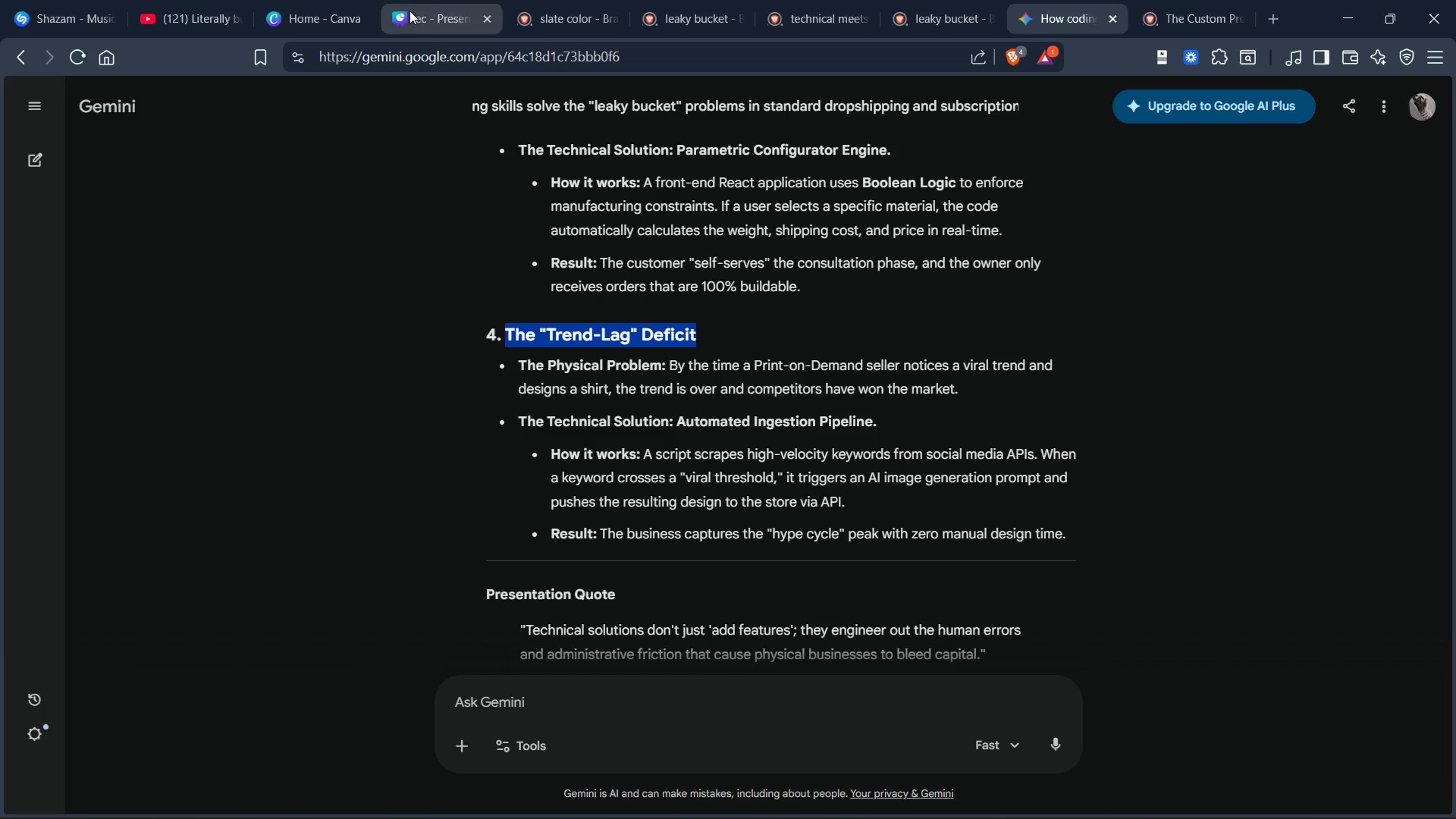 
left_click([413, 17])
 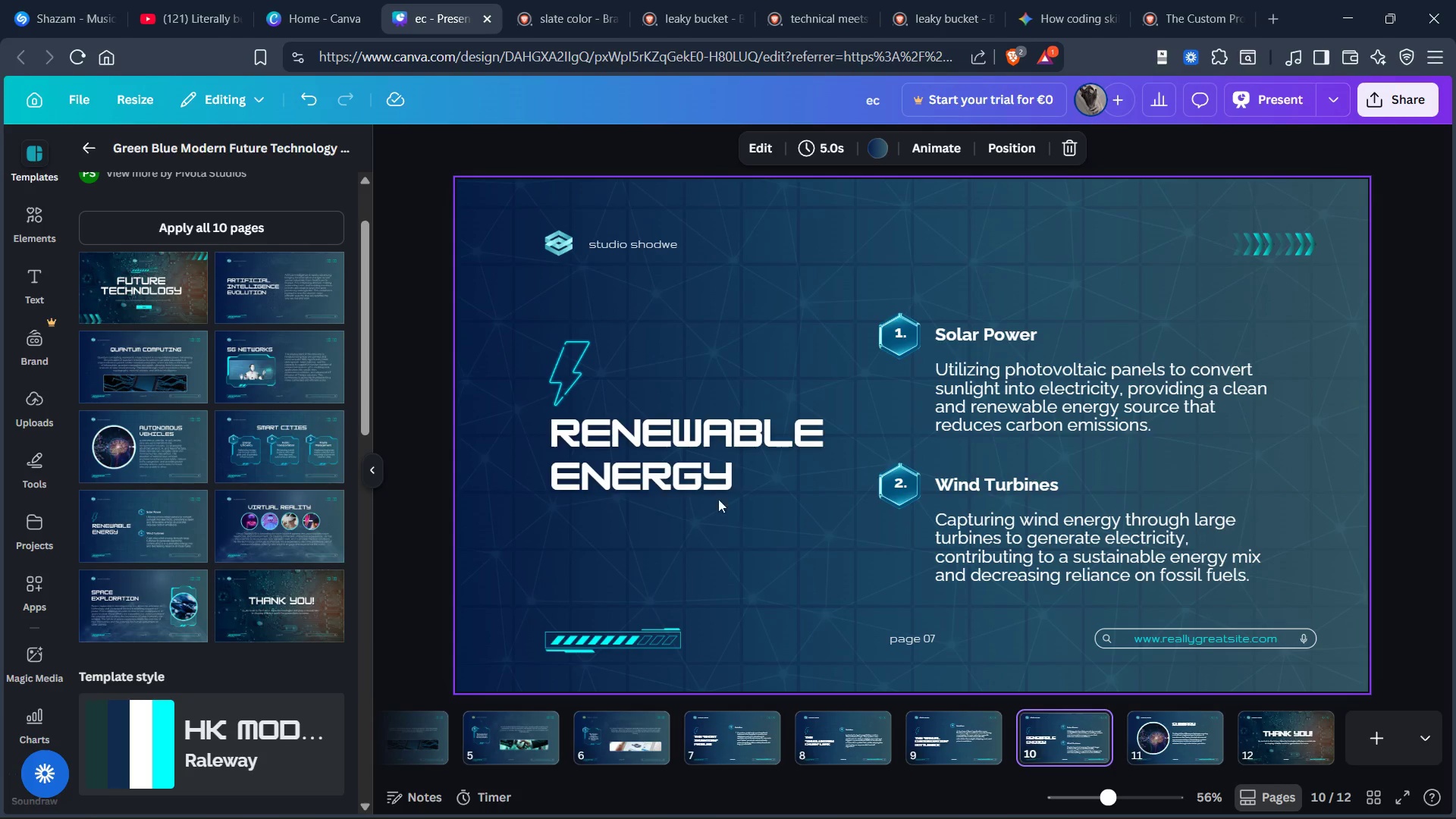 
left_click([677, 450])
 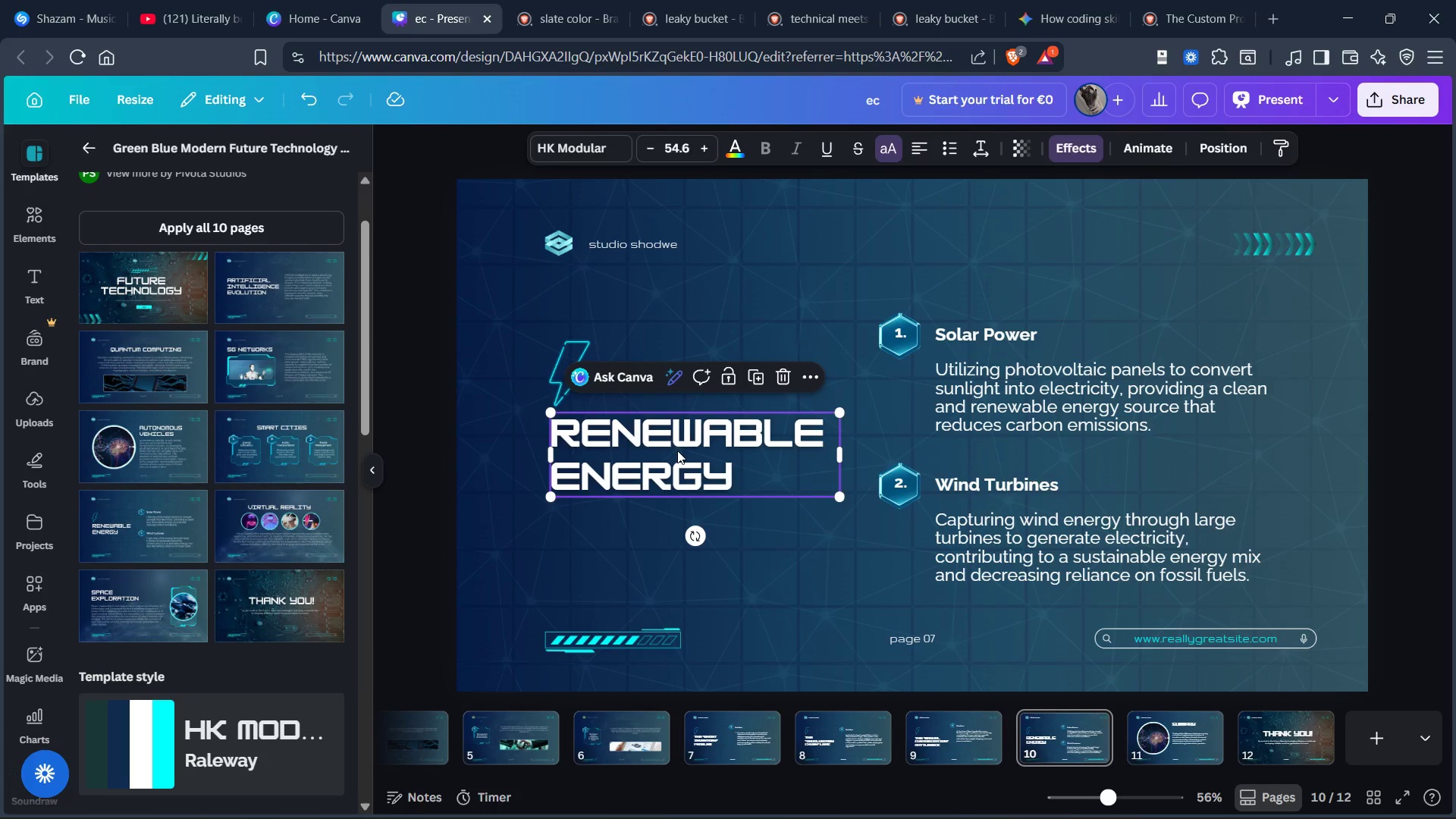 
key(Control+A)
 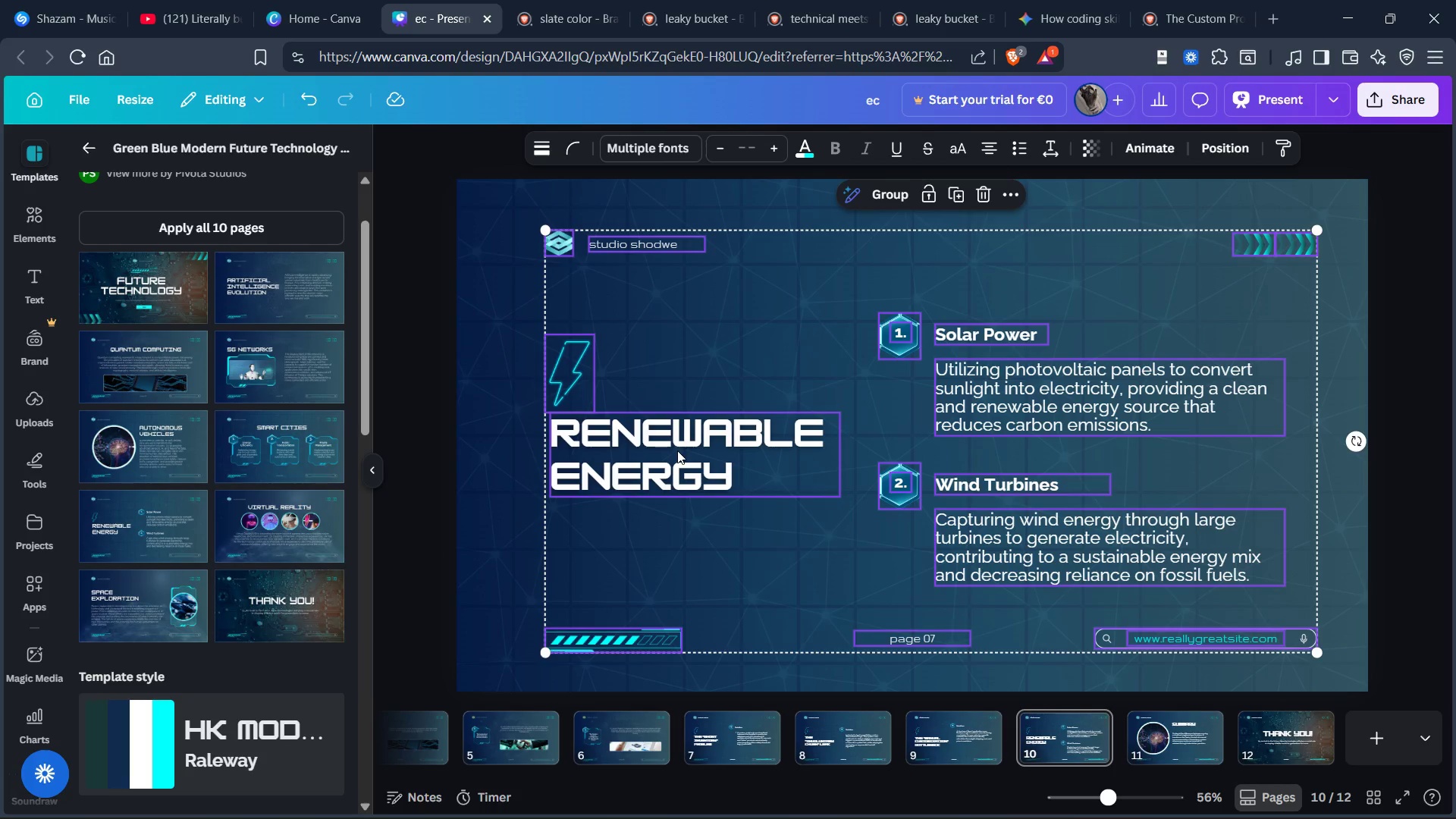 
left_click([677, 450])
 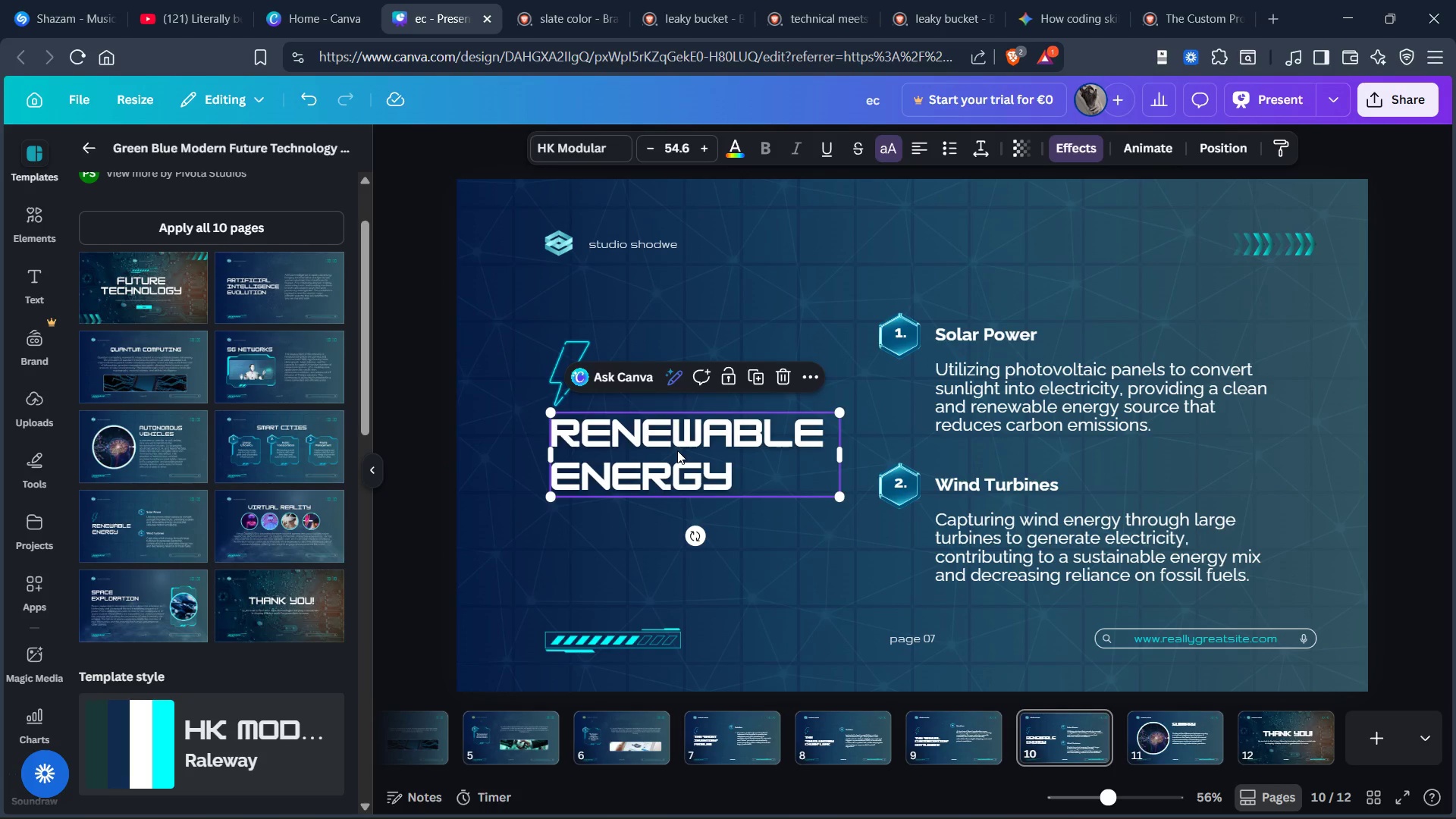 
left_click([677, 450])
 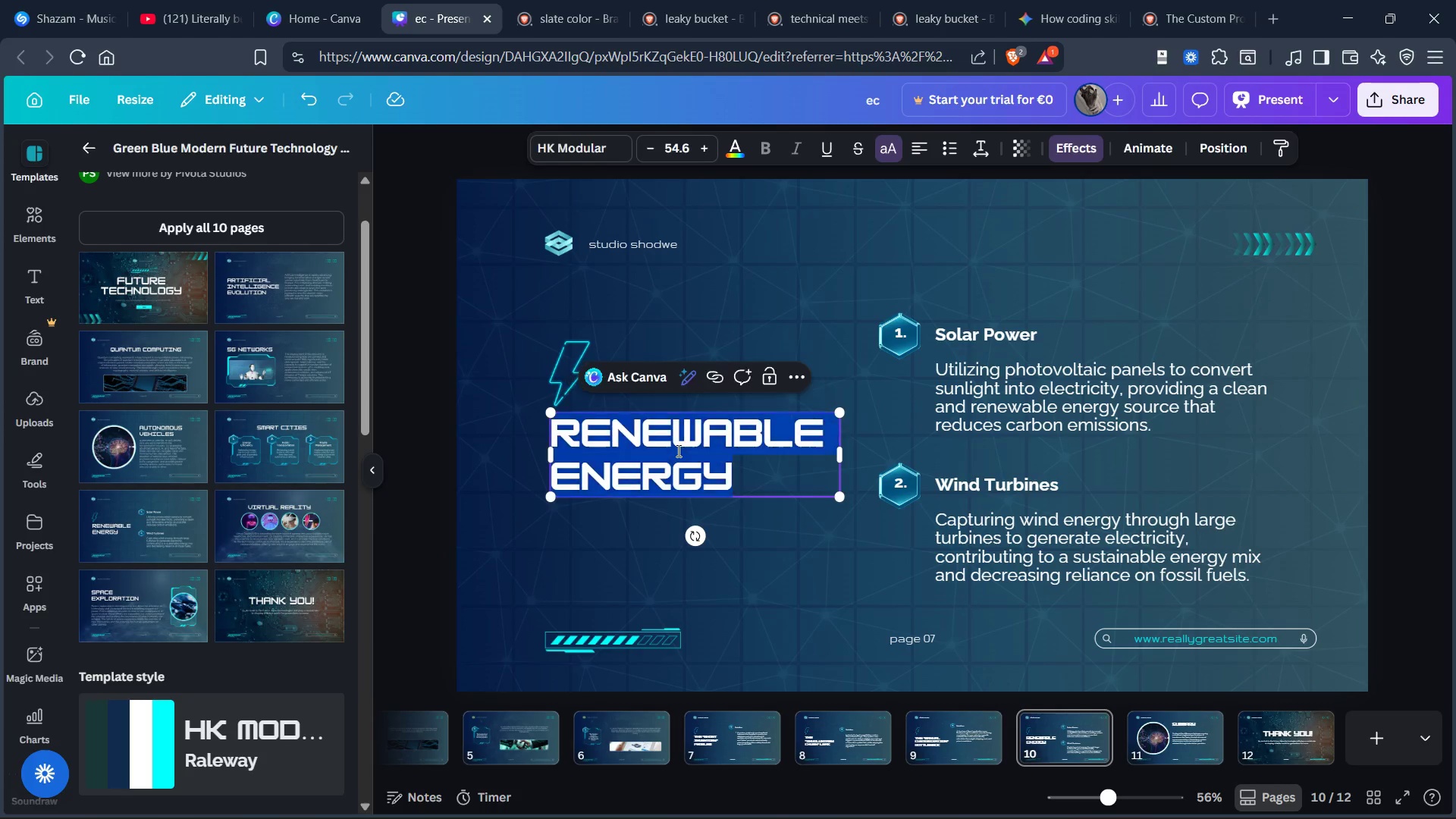 
left_click([677, 450])
 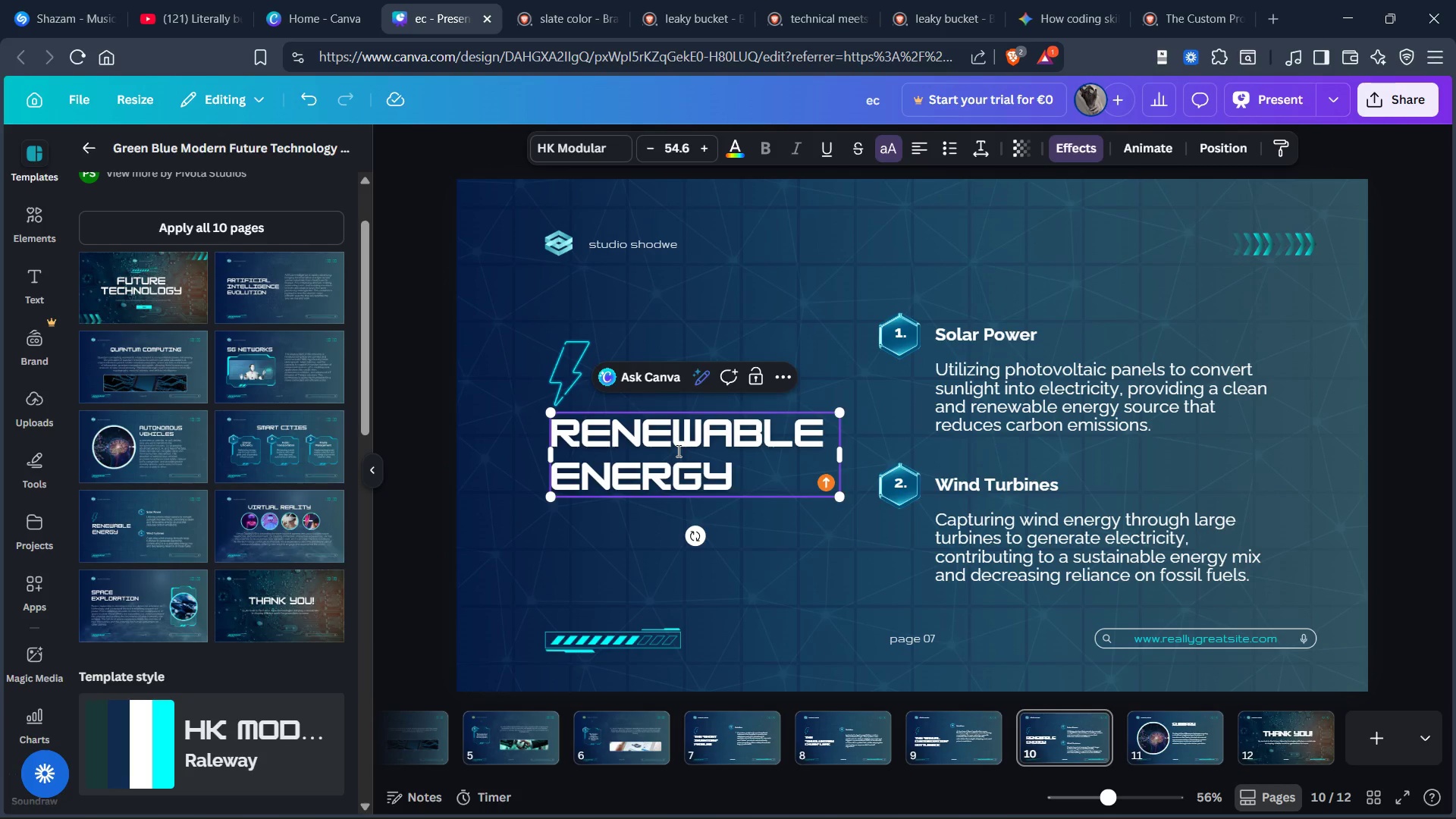 
double_click([677, 450])
 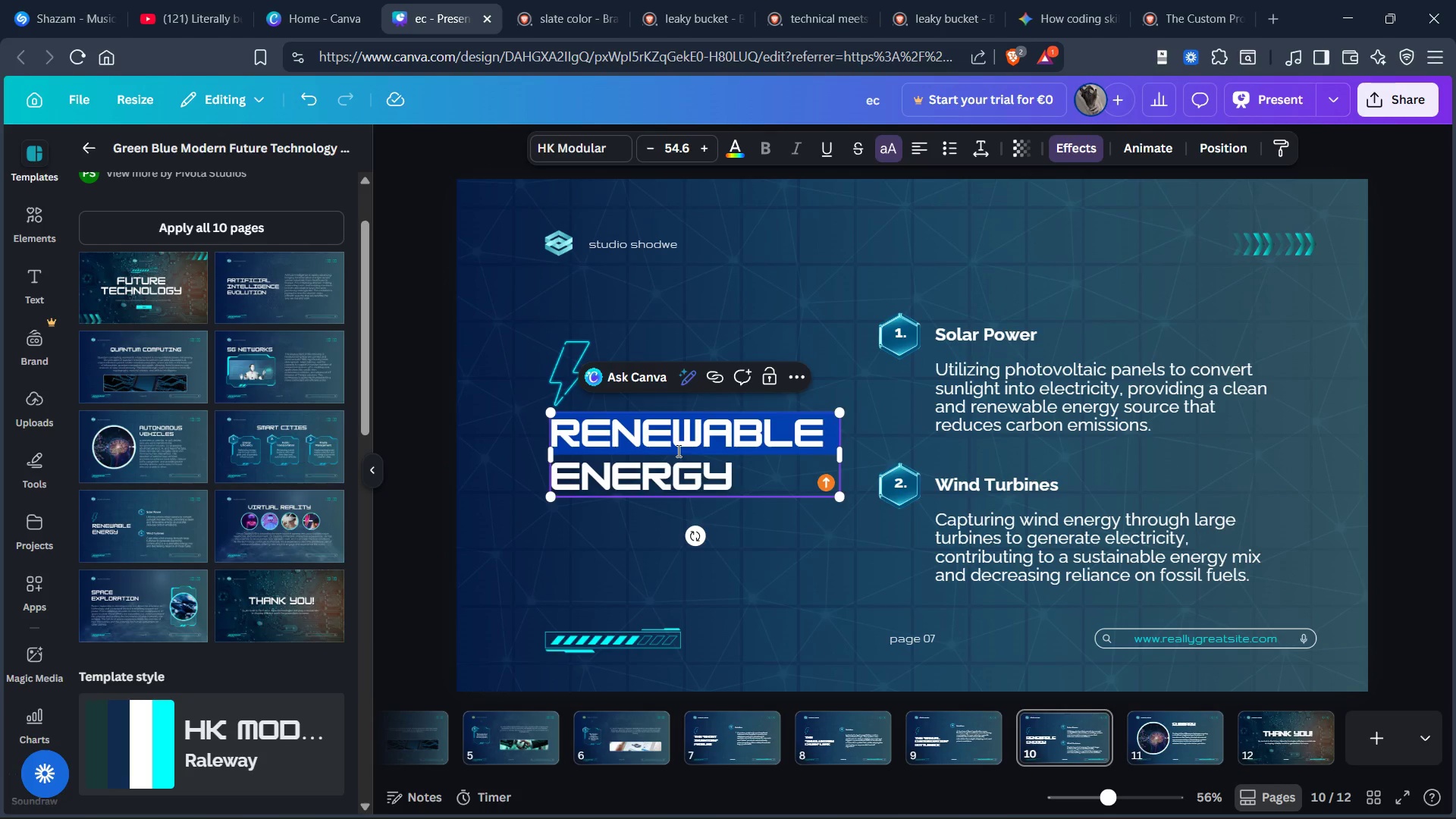 
key(Control+A)
 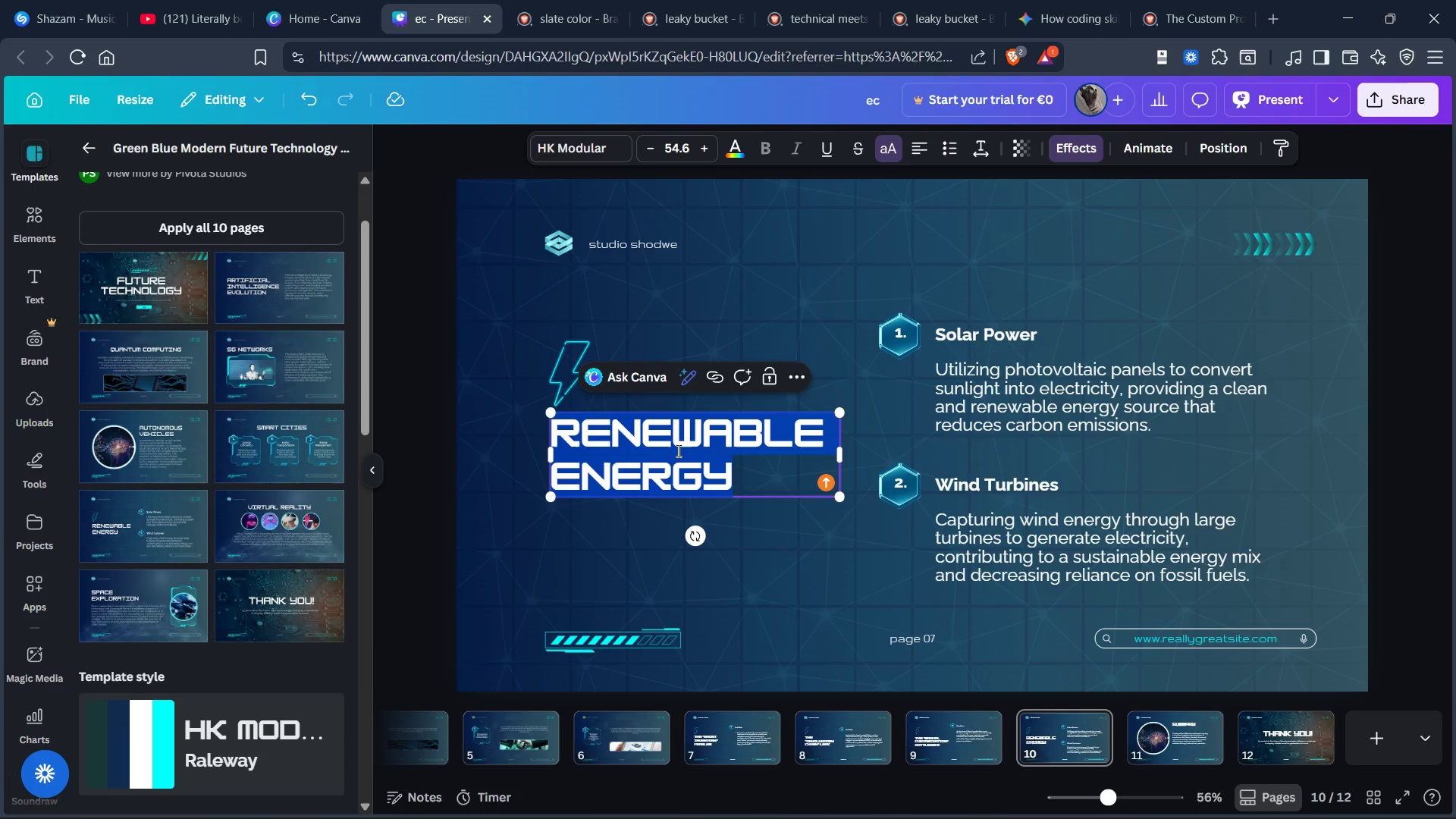 
key(Control+V)
 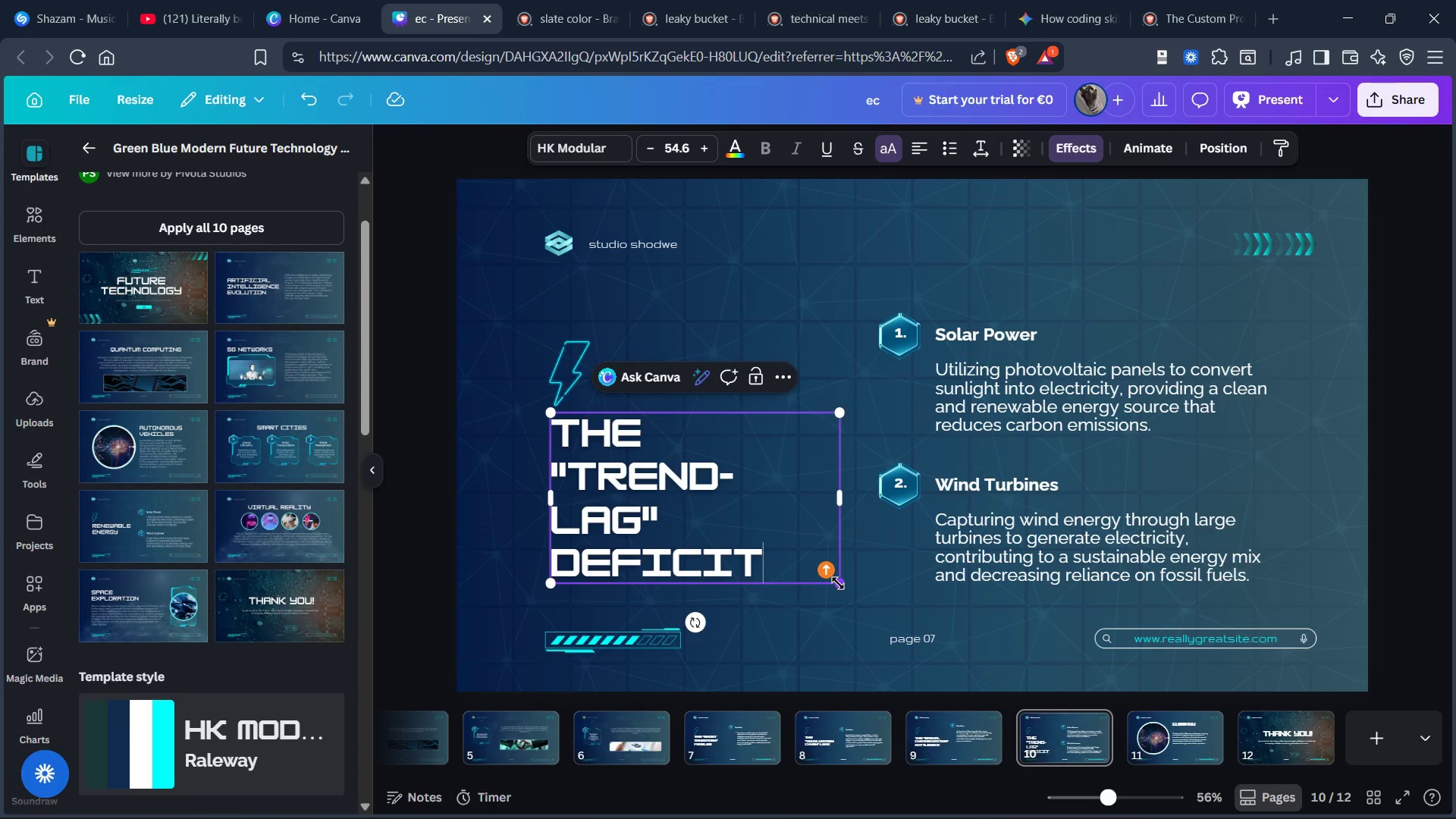 
left_click_drag(start_coordinate=[838, 583], to_coordinate=[780, 521])
 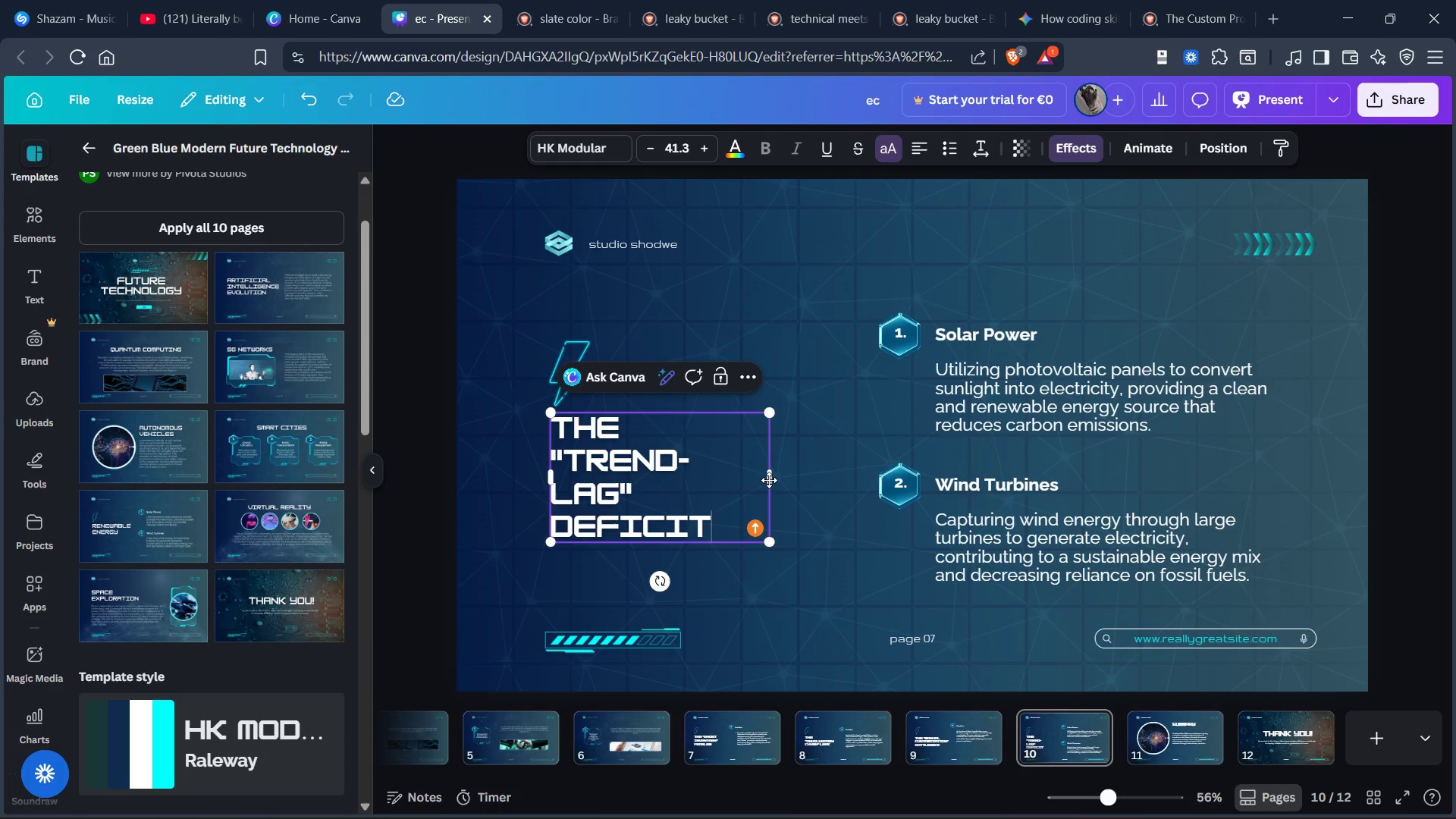 
left_click_drag(start_coordinate=[769, 480], to_coordinate=[767, 485])
 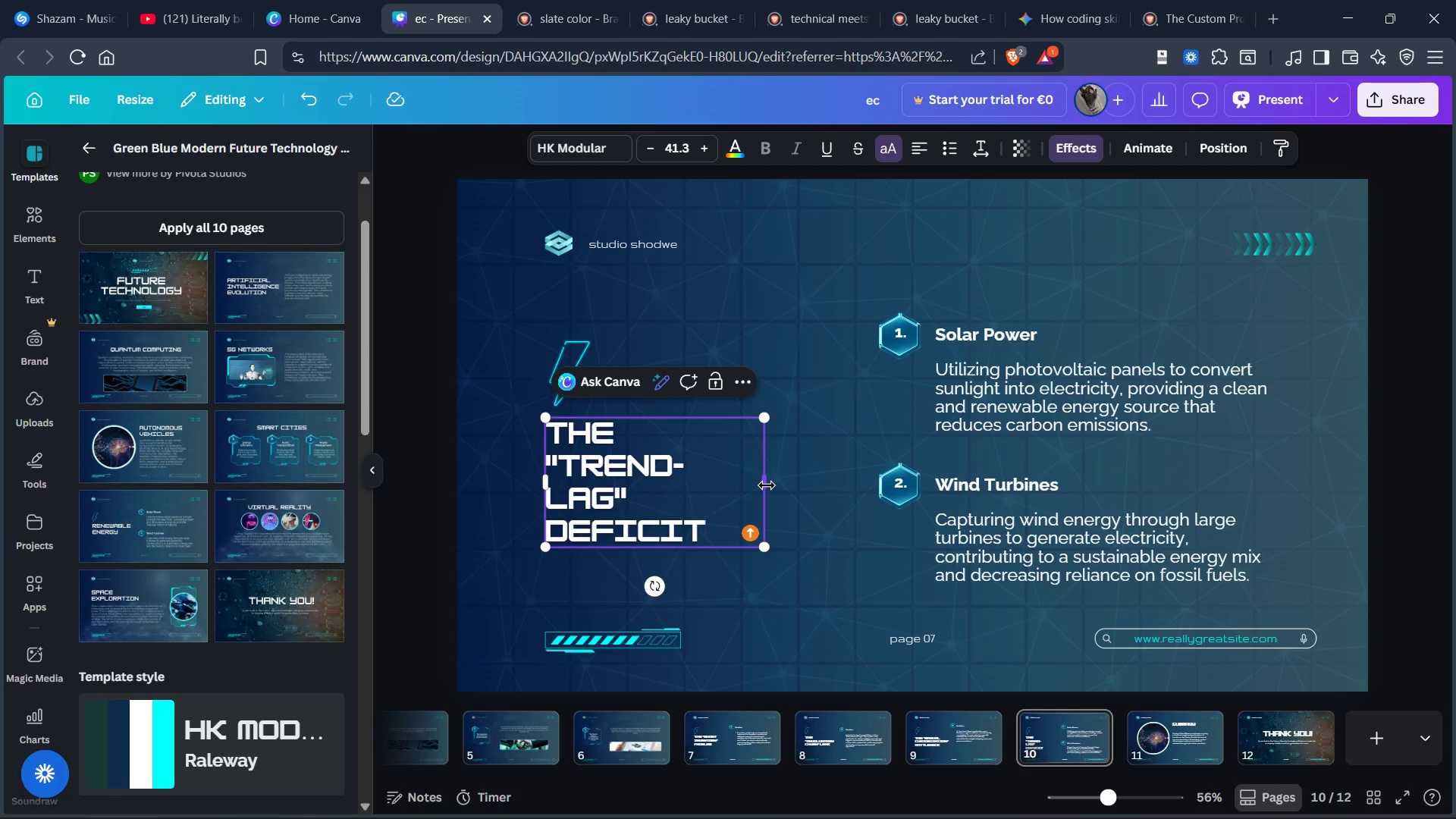 
key(Control+Z)
 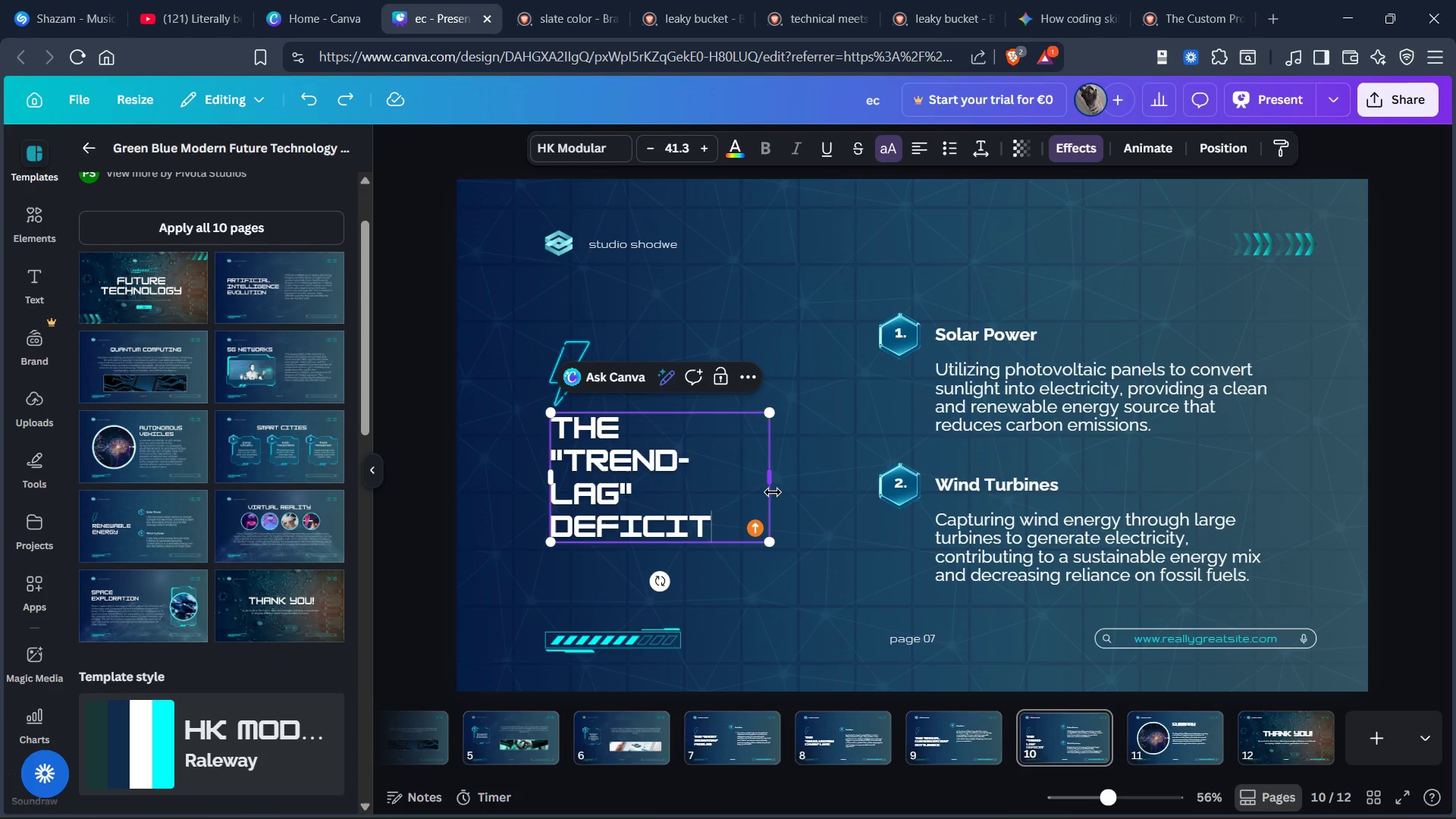 
left_click_drag(start_coordinate=[774, 479], to_coordinate=[800, 480])
 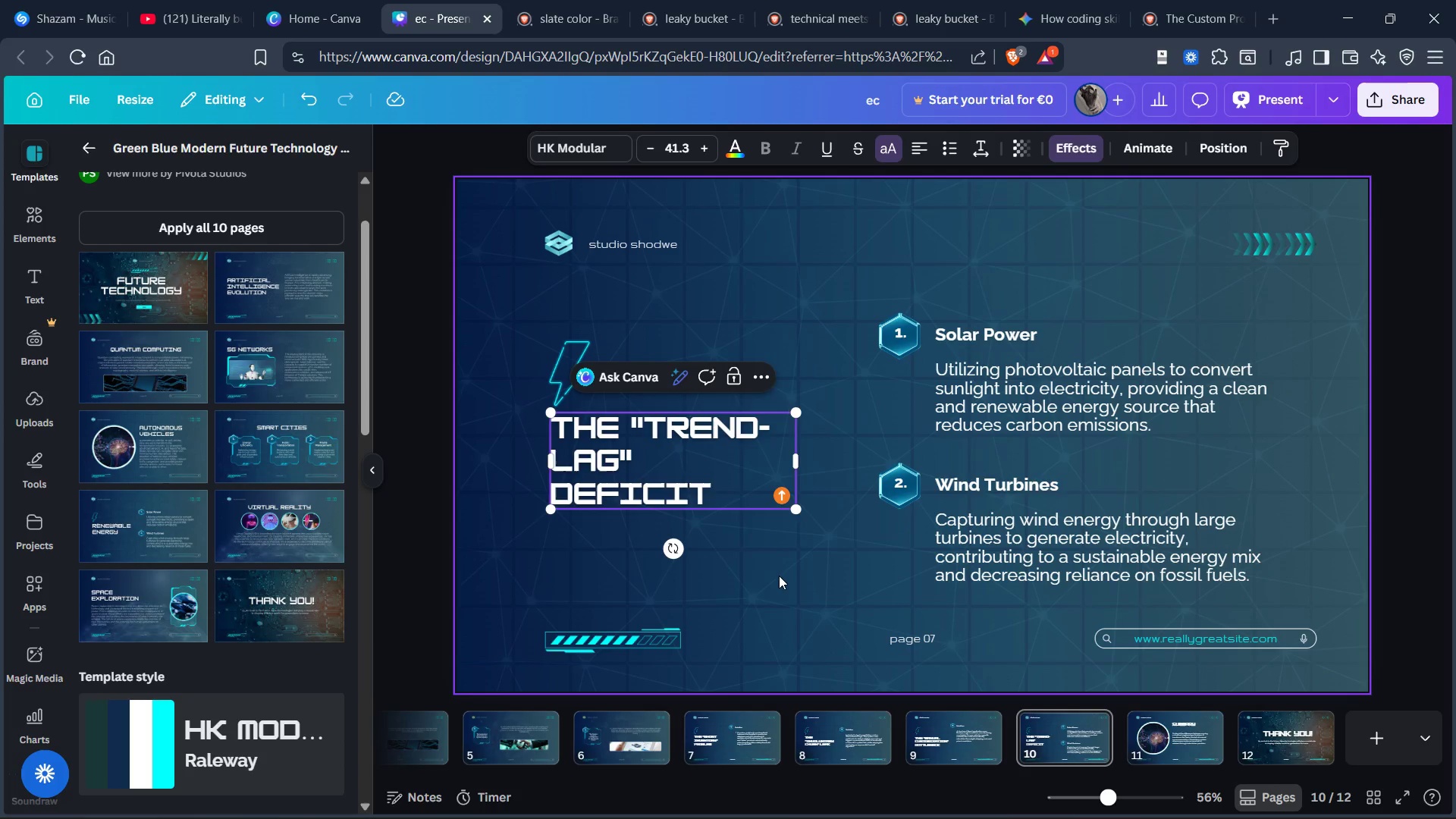 
left_click([779, 576])
 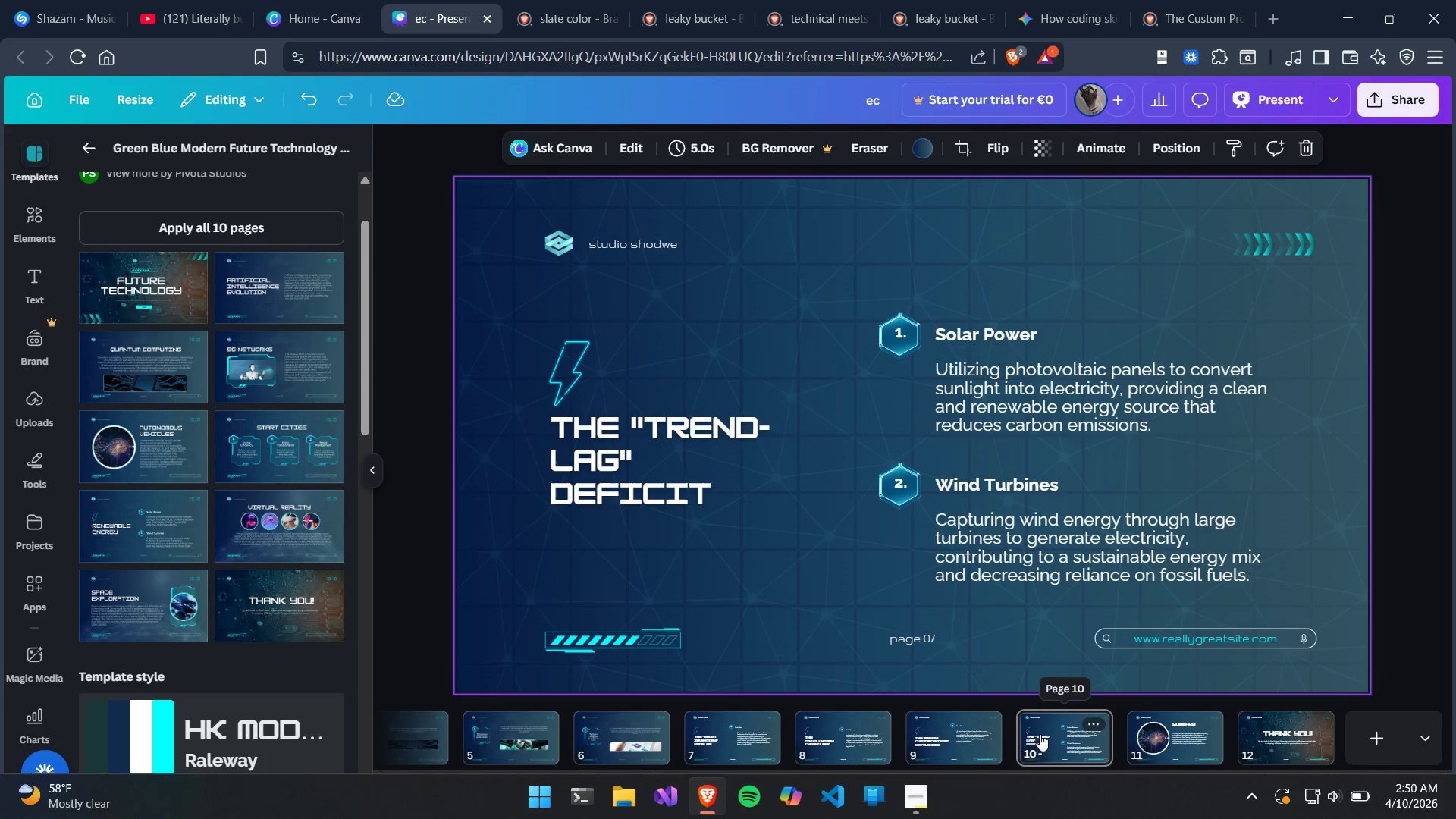 
left_click([971, 739])
 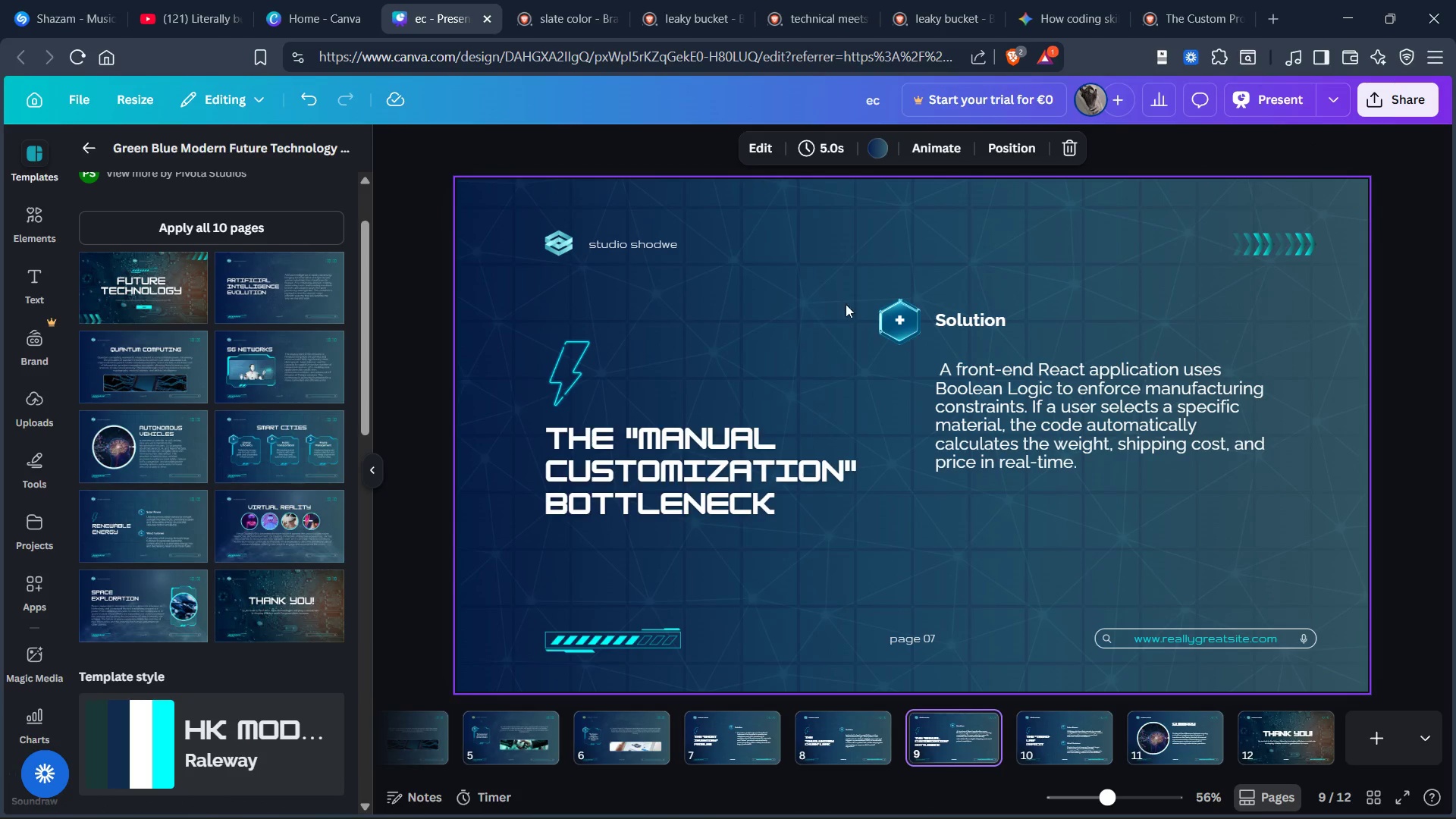 
left_click_drag(start_coordinate=[850, 295], to_coordinate=[994, 337])
 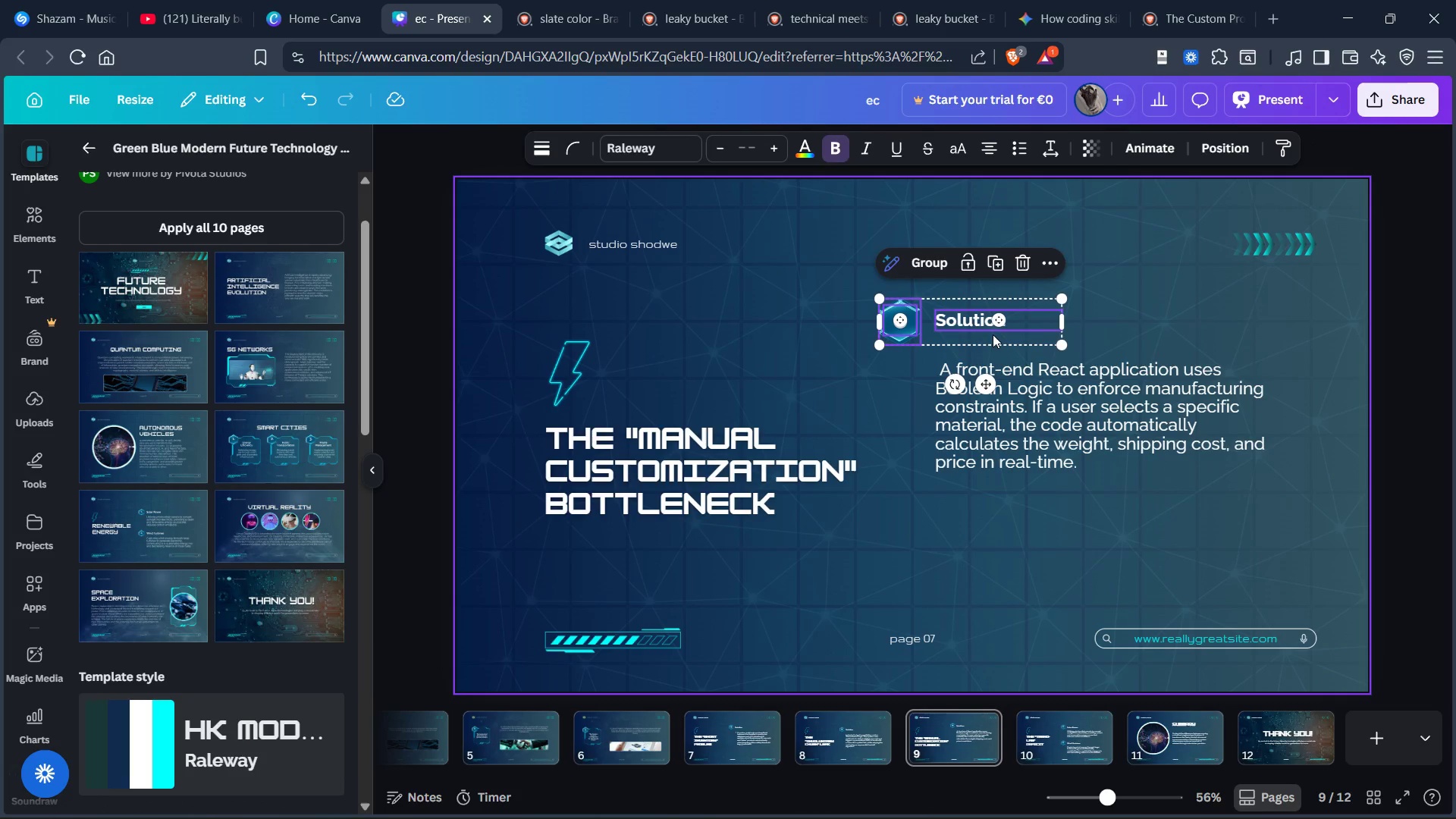 
key(Control+C)
 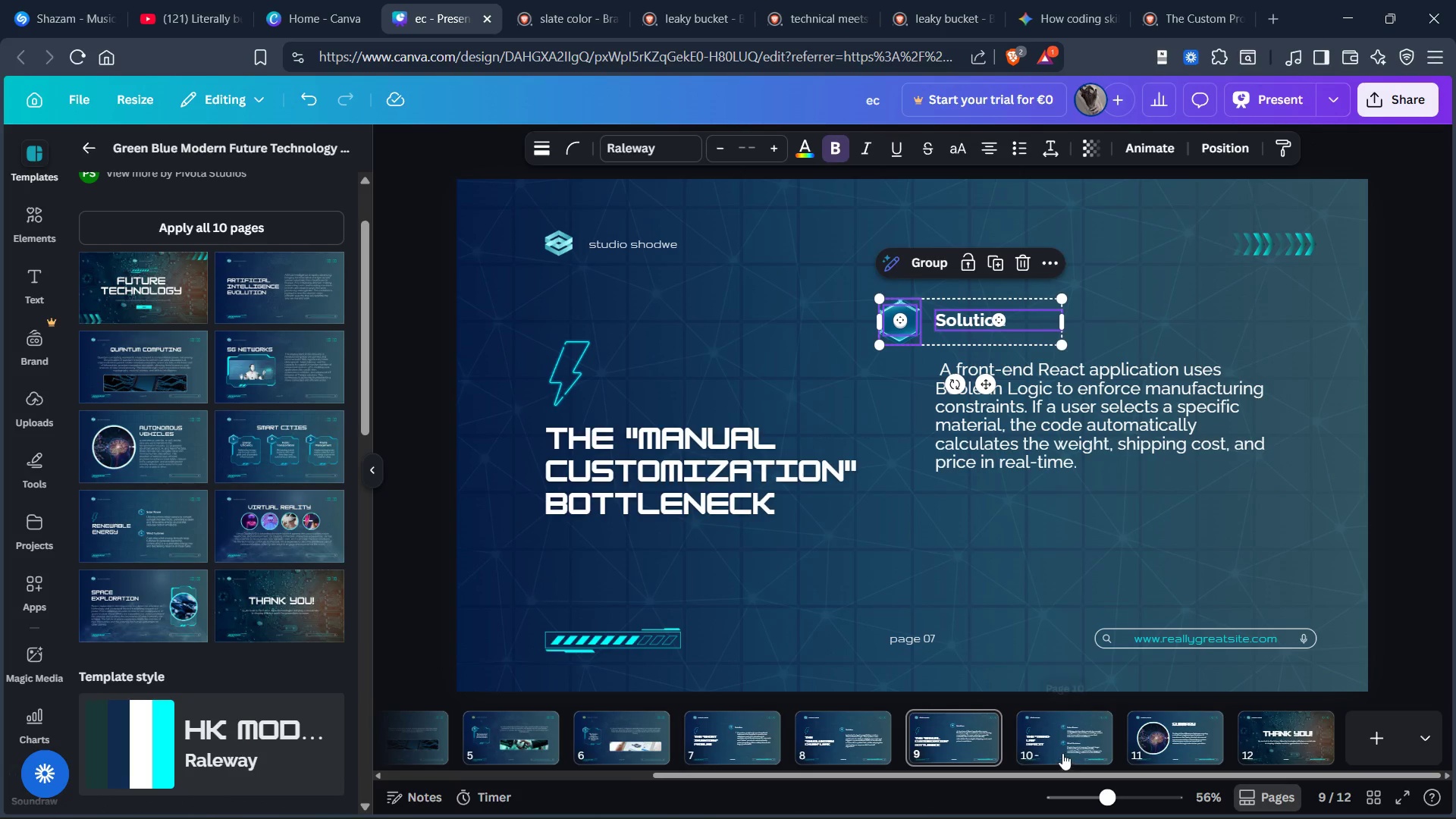 
left_click([1052, 736])
 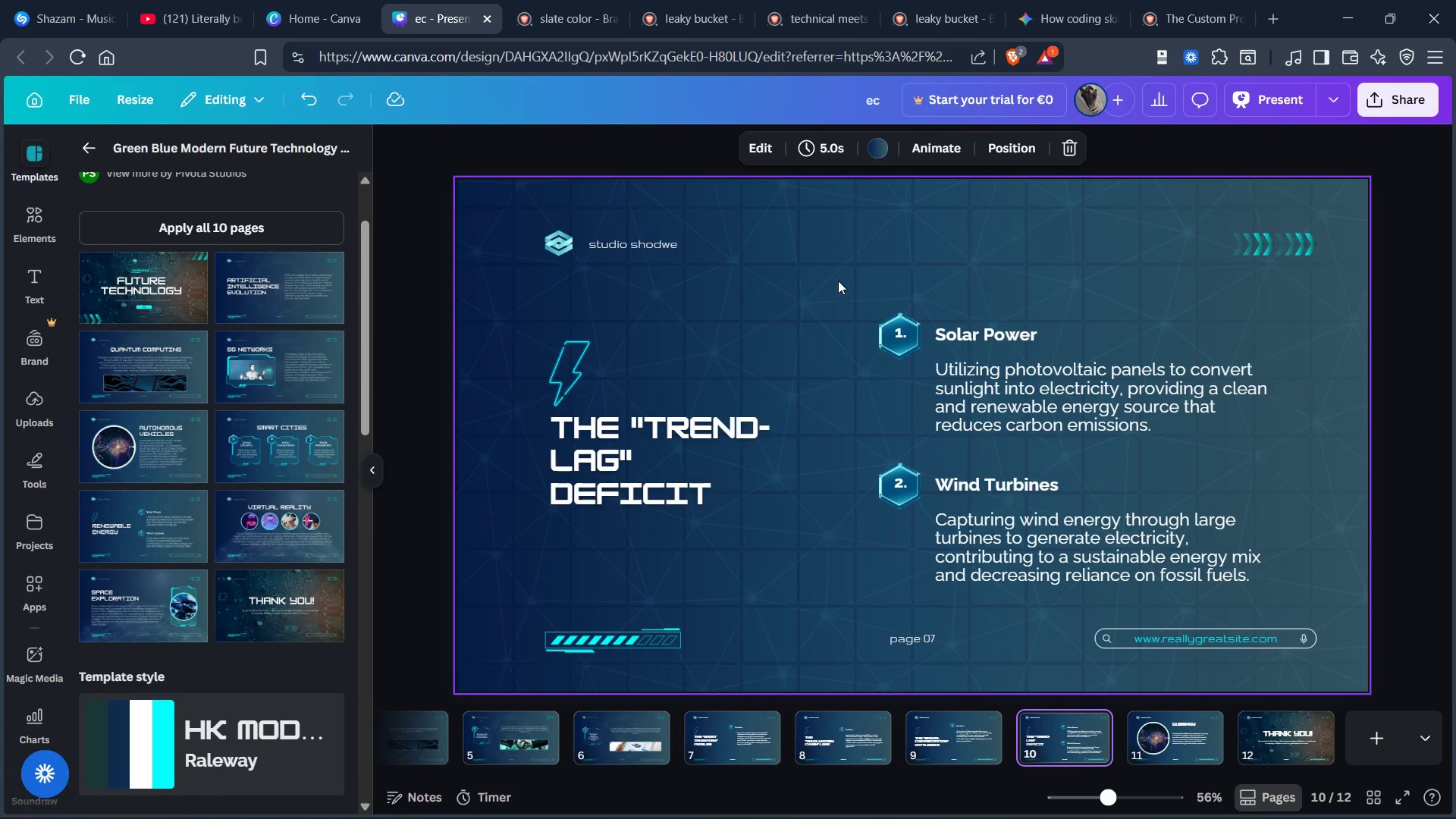 
key(Control+V)
 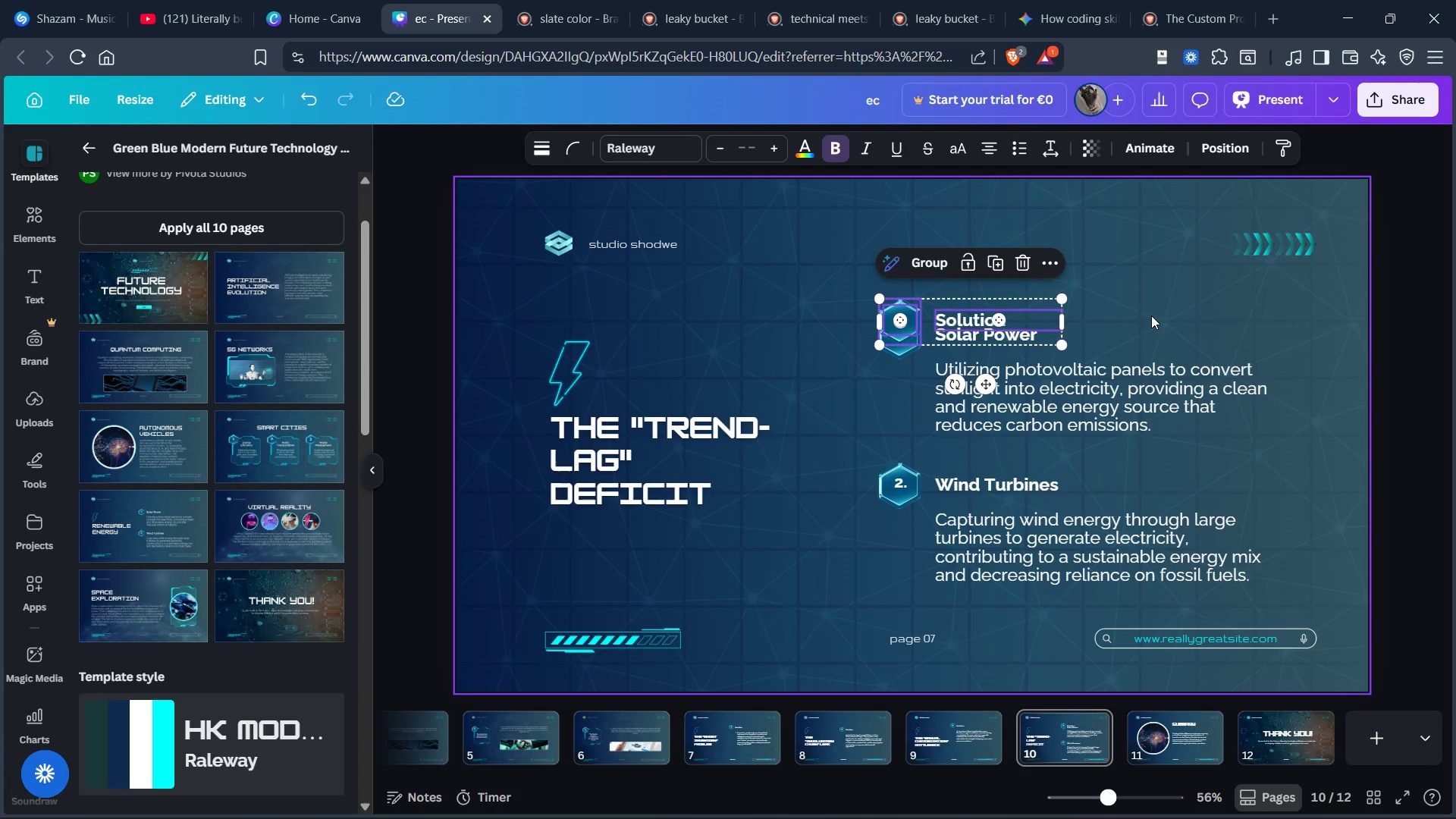 
left_click([1157, 318])
 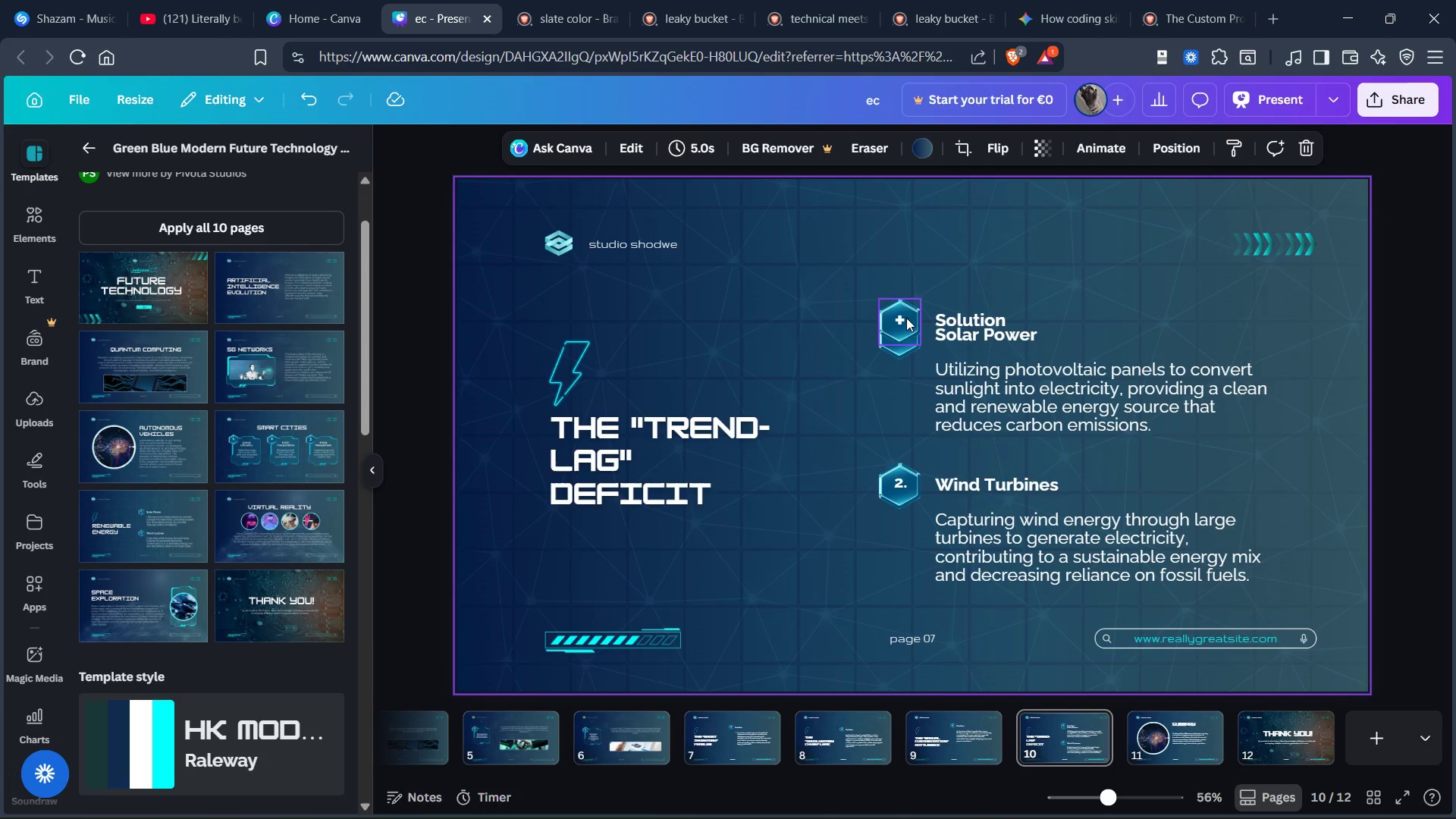 
key(Control+Z)
 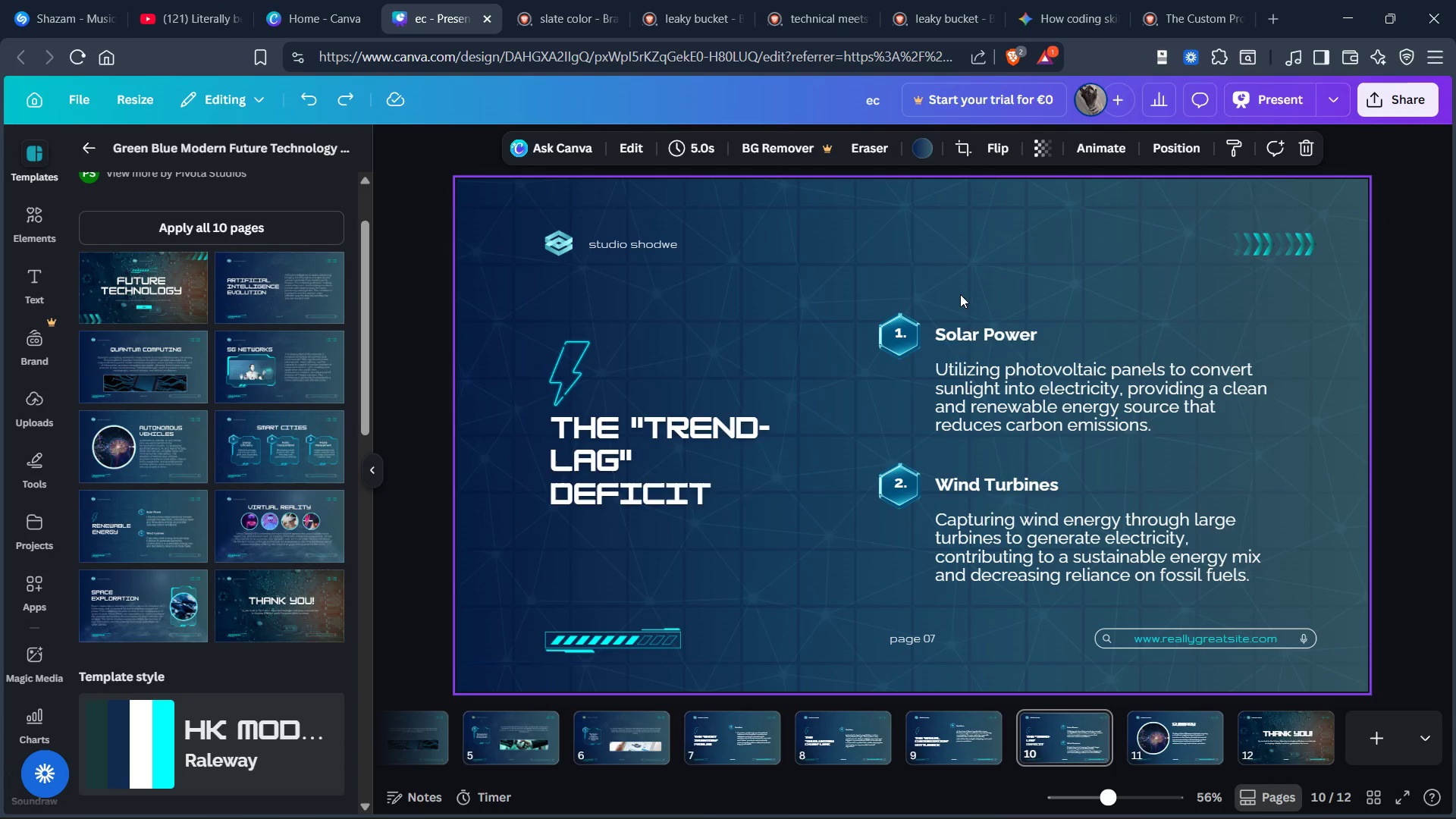 
key(Control+V)
 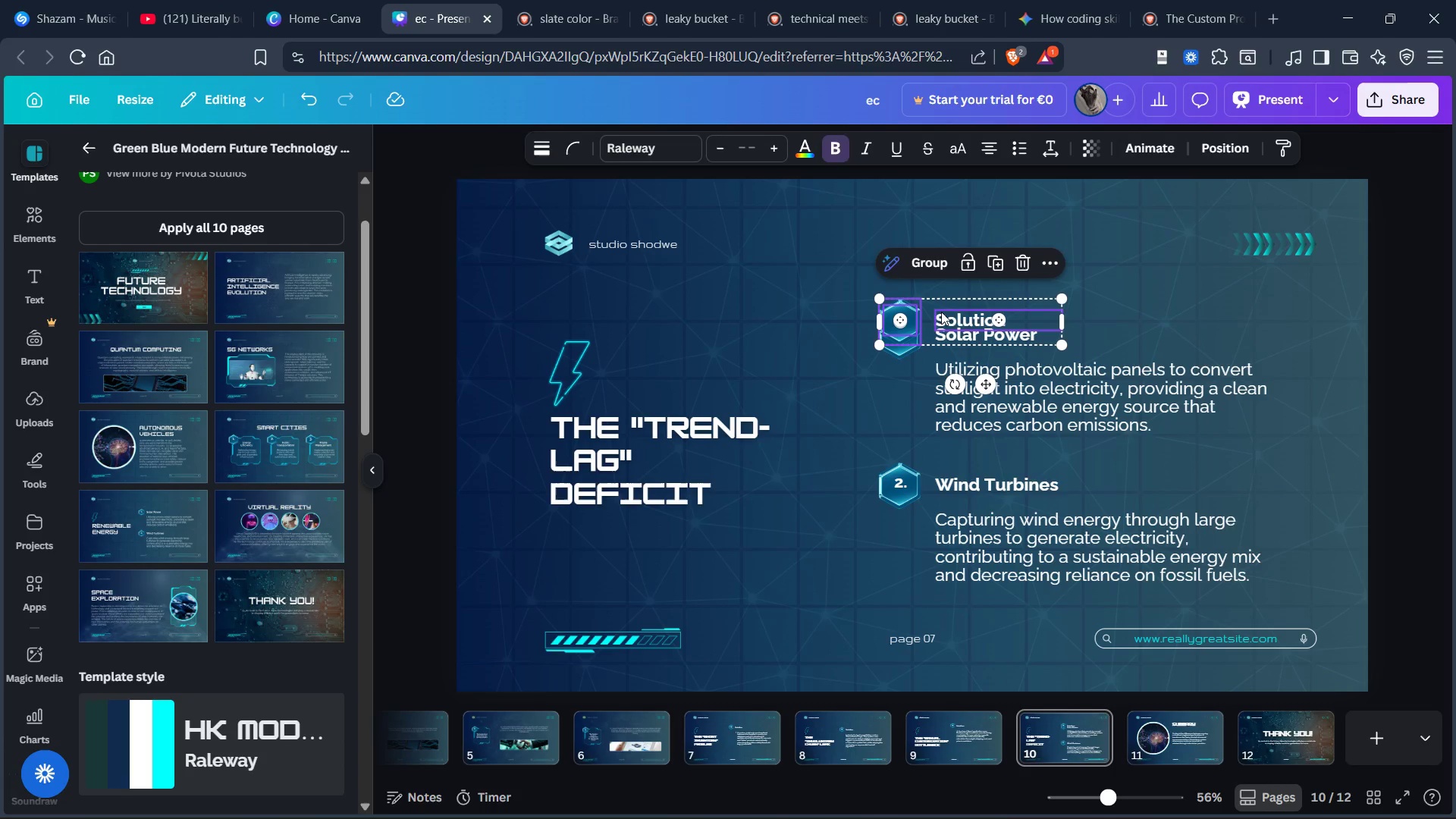 
left_click_drag(start_coordinate=[941, 312], to_coordinate=[997, 260])
 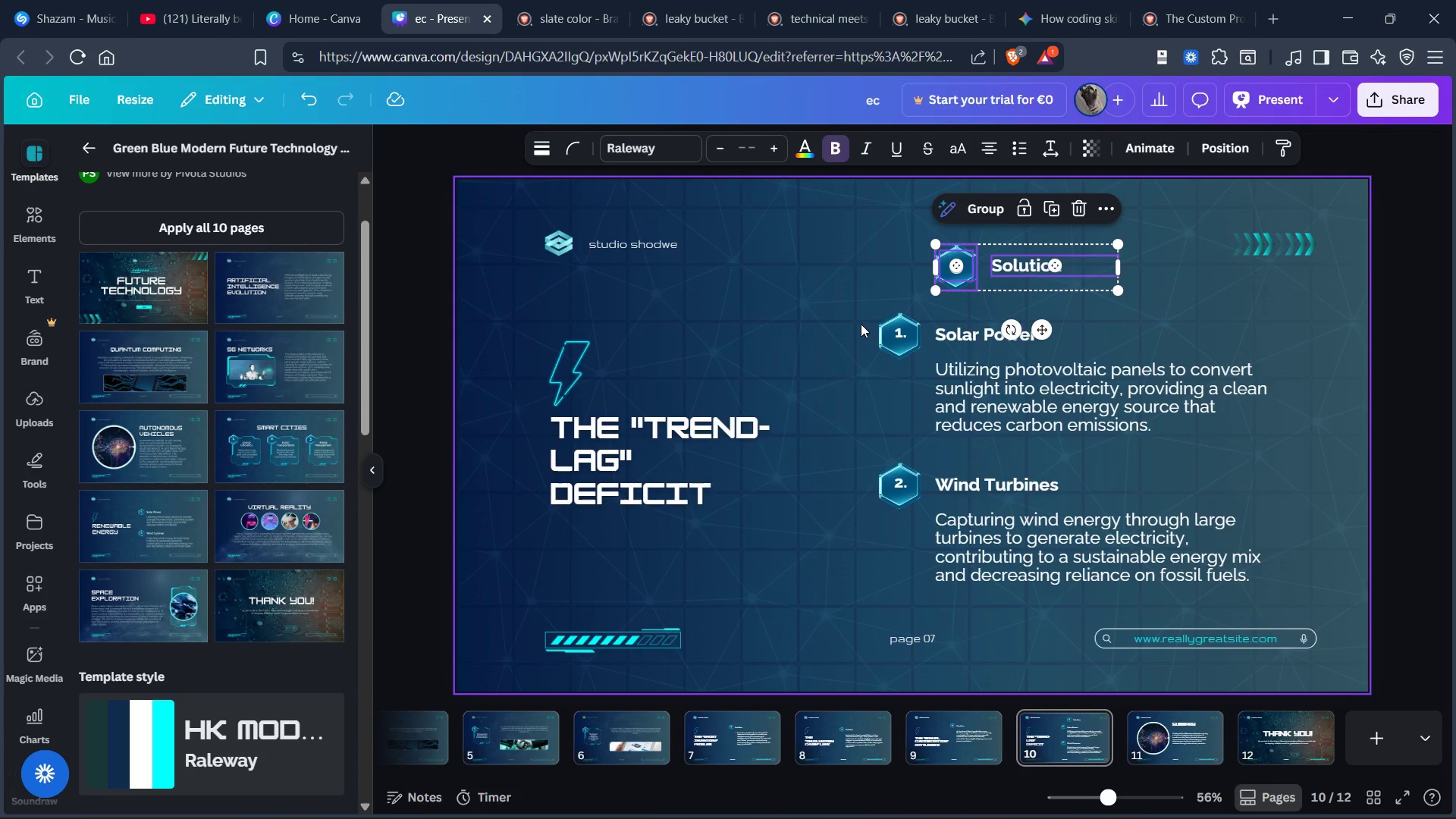 
left_click_drag(start_coordinate=[861, 324], to_coordinate=[1031, 335])
 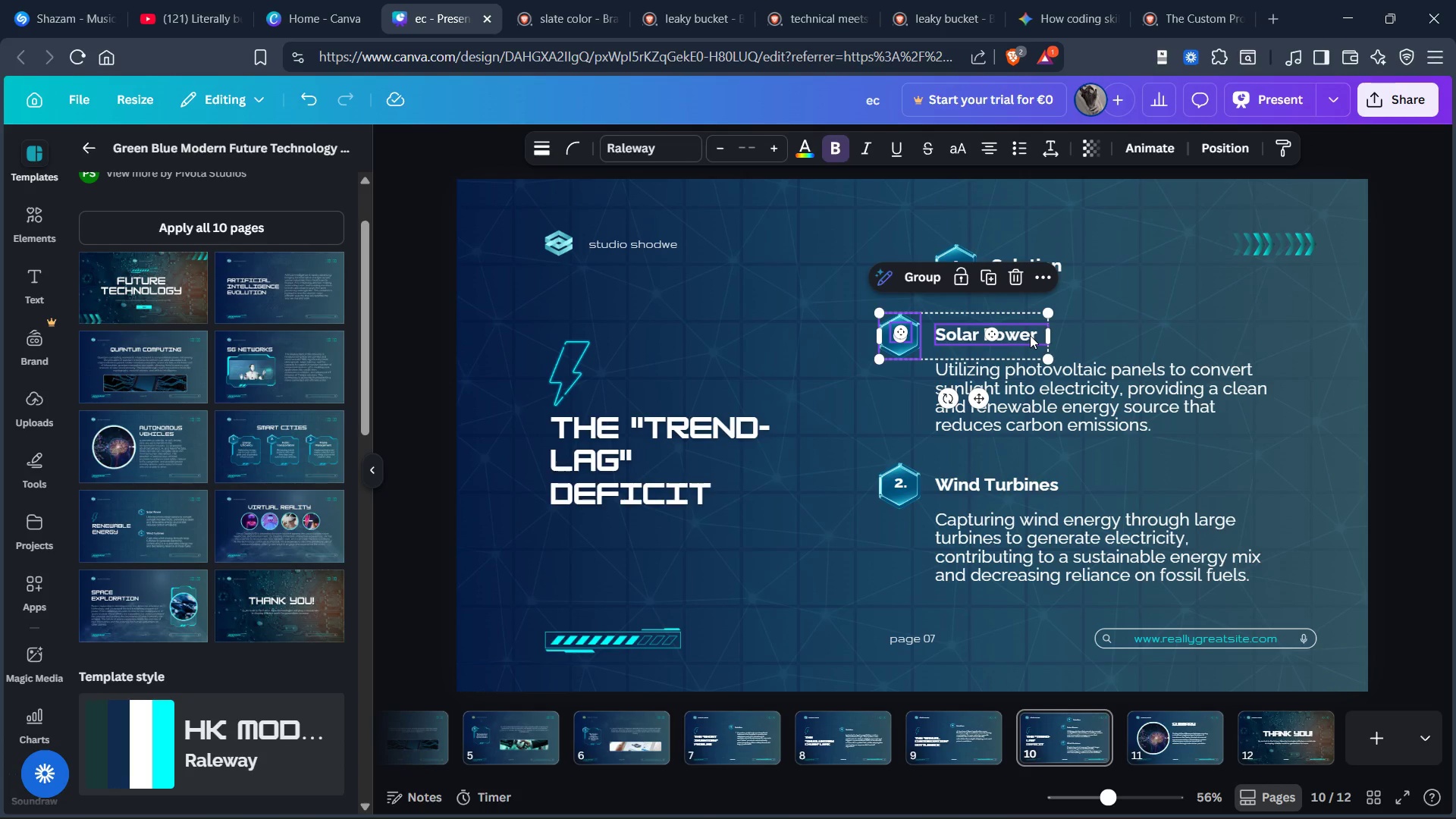 
key(Control+X)
 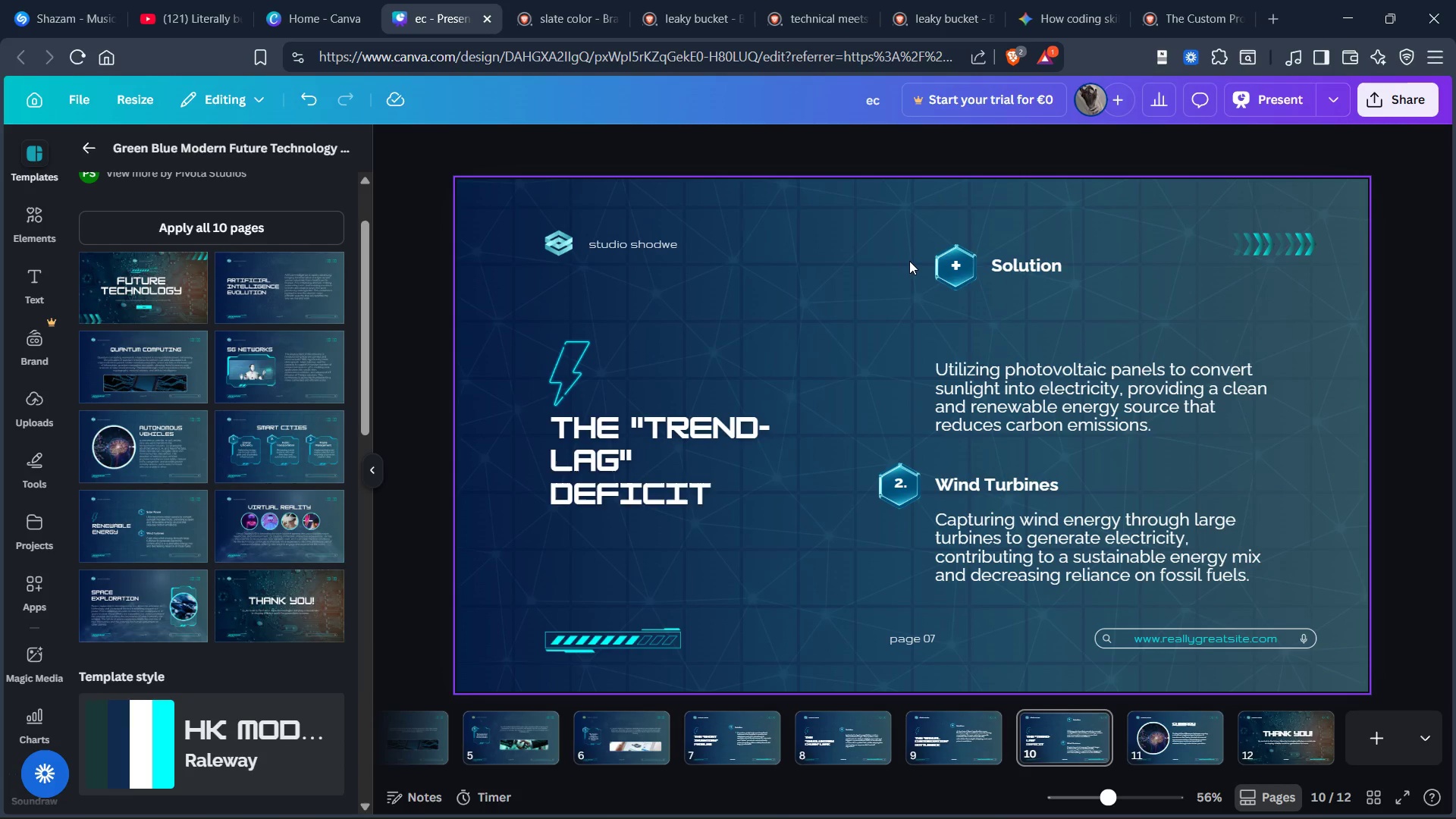 
left_click_drag(start_coordinate=[909, 259], to_coordinate=[1043, 271])
 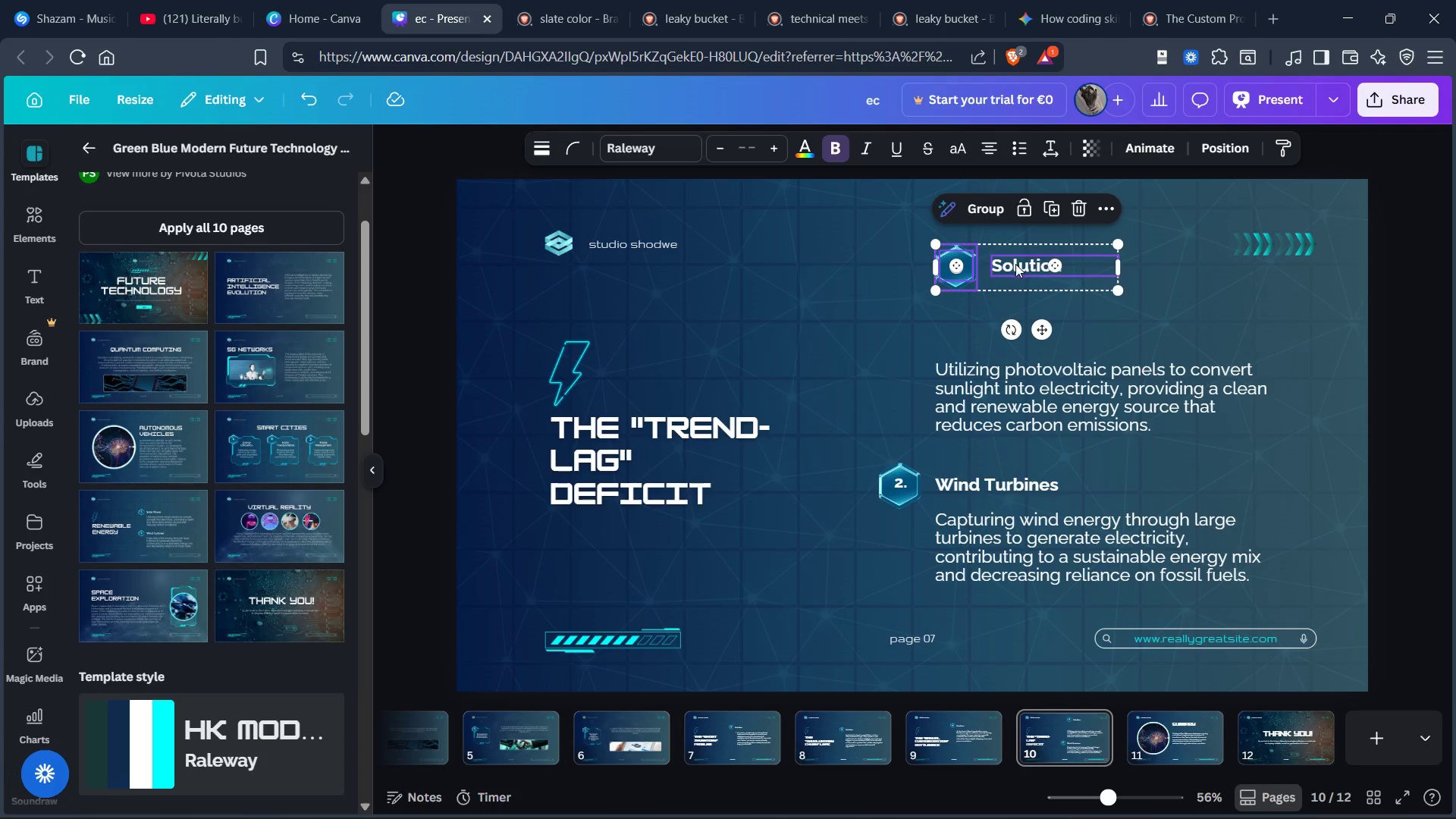 
left_click_drag(start_coordinate=[1015, 262], to_coordinate=[957, 318])
 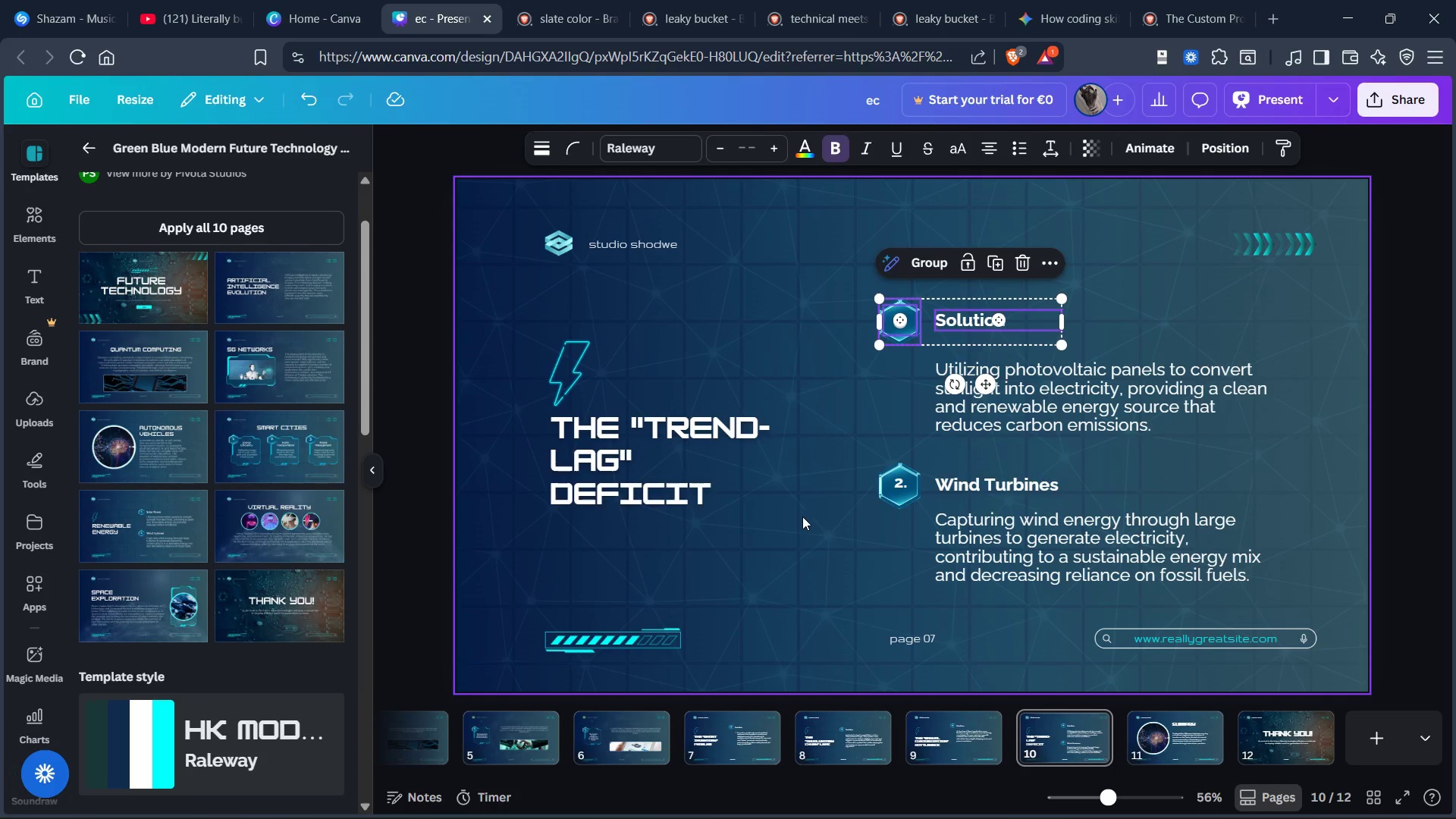 
left_click([798, 523])
 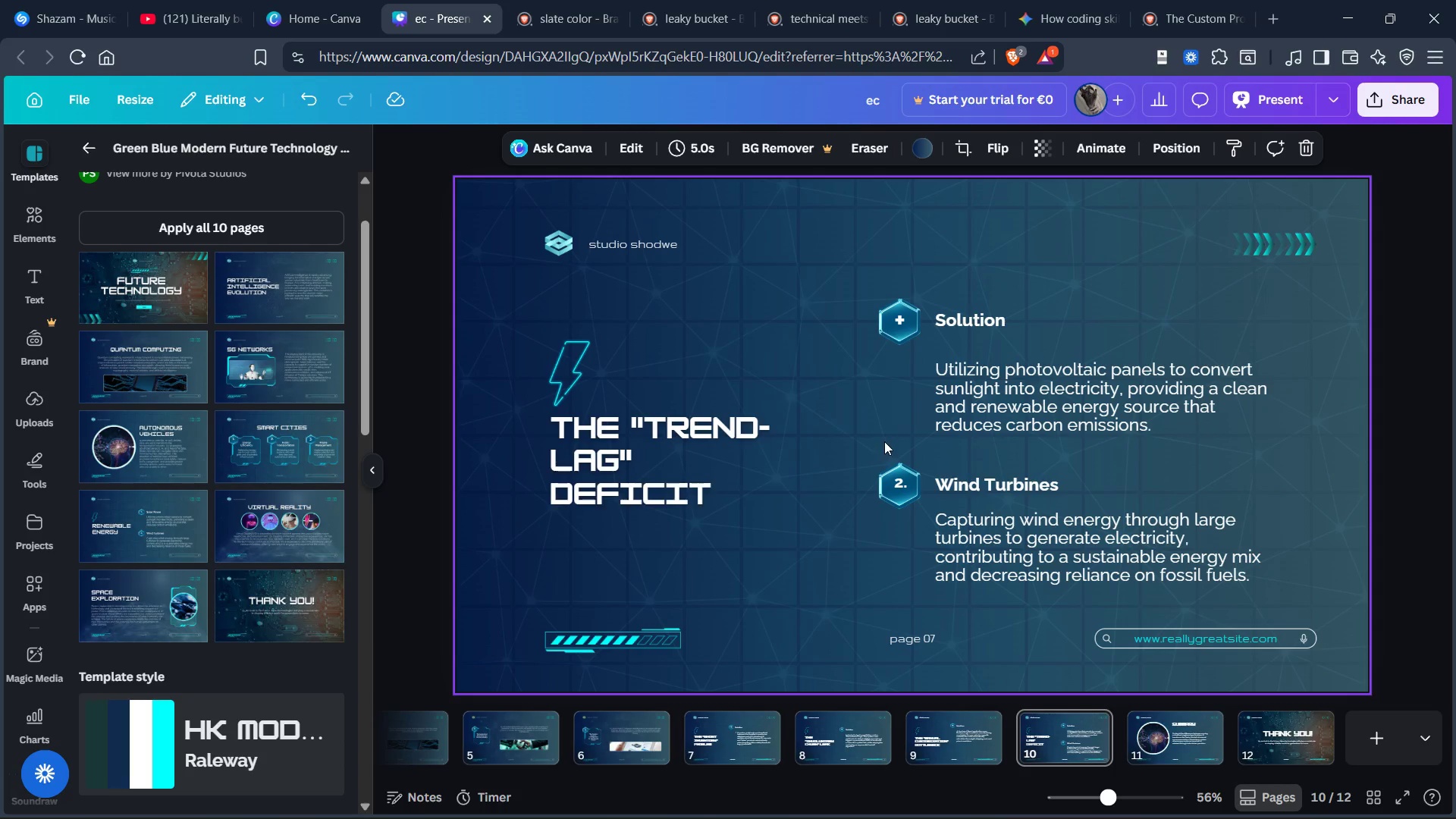 
left_click_drag(start_coordinate=[884, 441], to_coordinate=[1050, 606])
 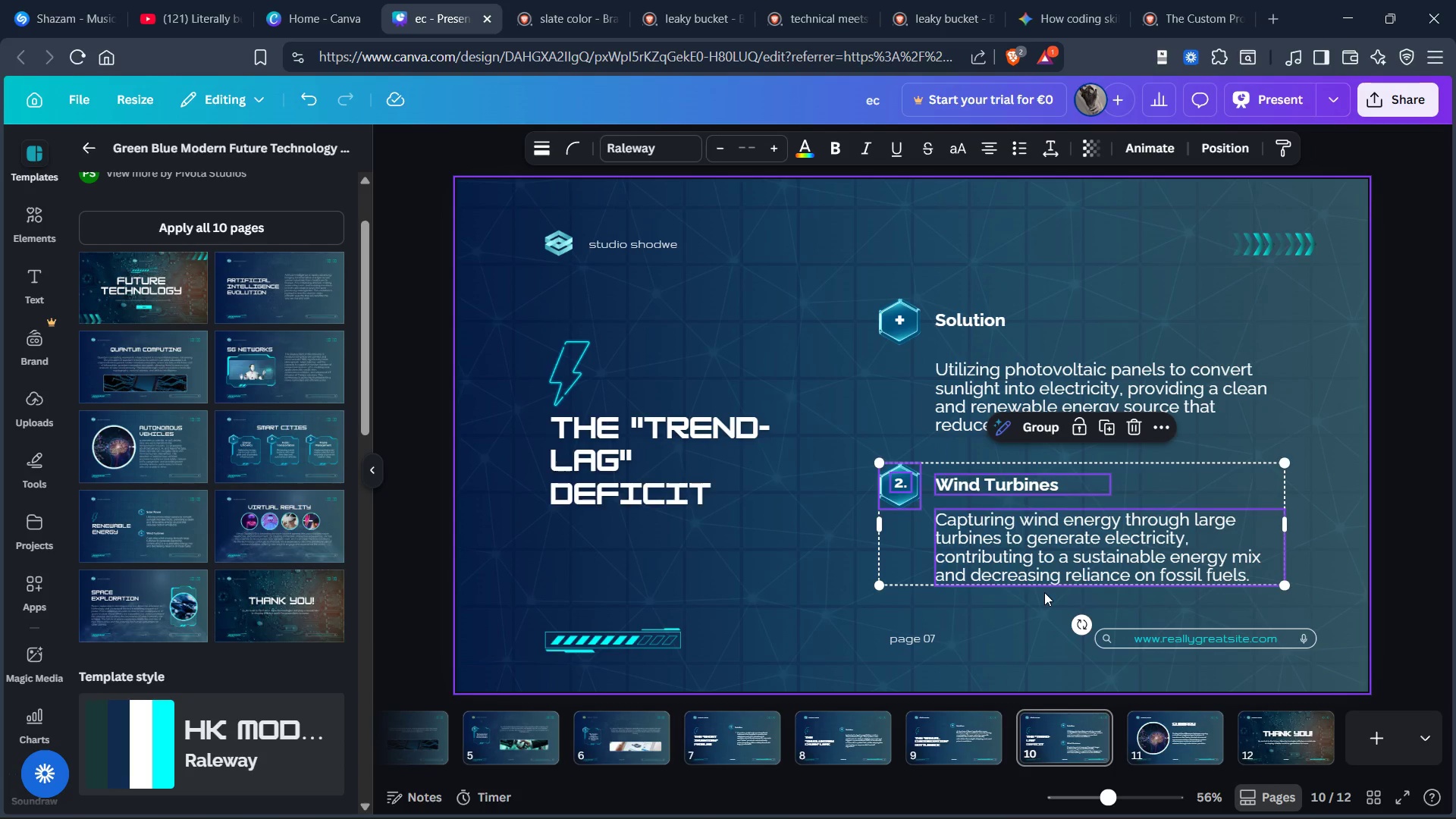 
hold_key(key=ControlLeft, duration=1.5)
 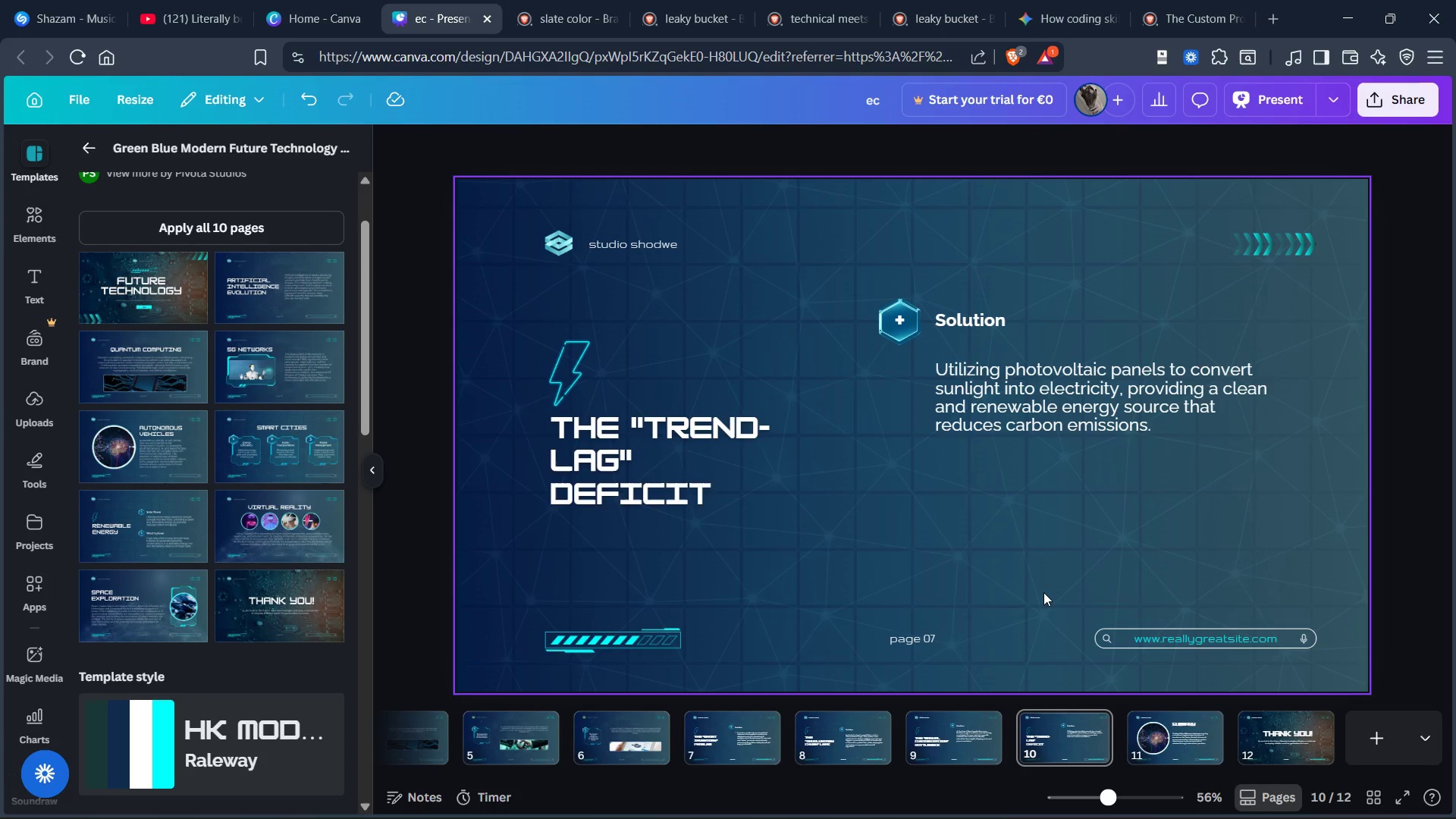 
key(Control+X)
 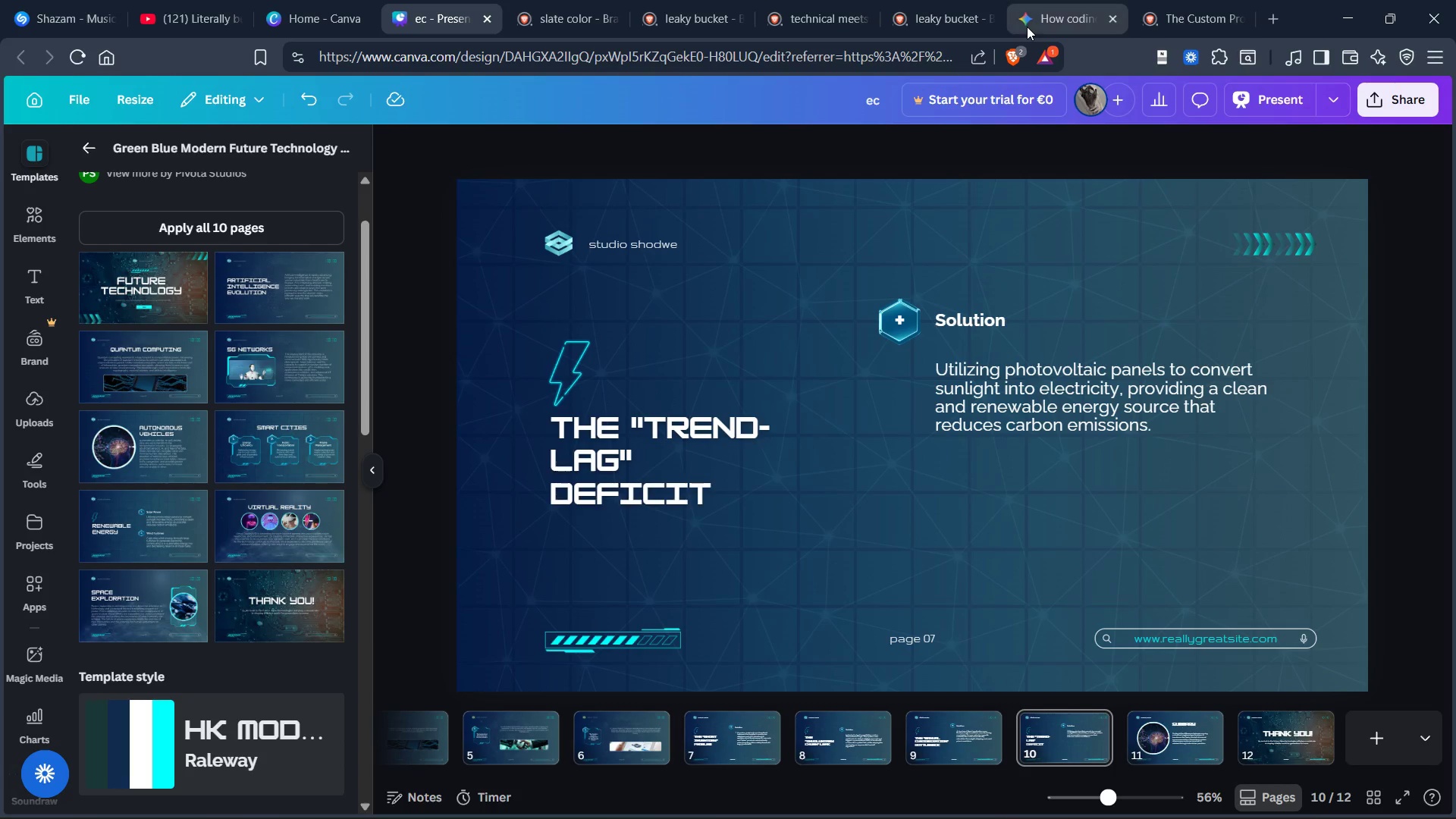 
left_click([1029, 23])
 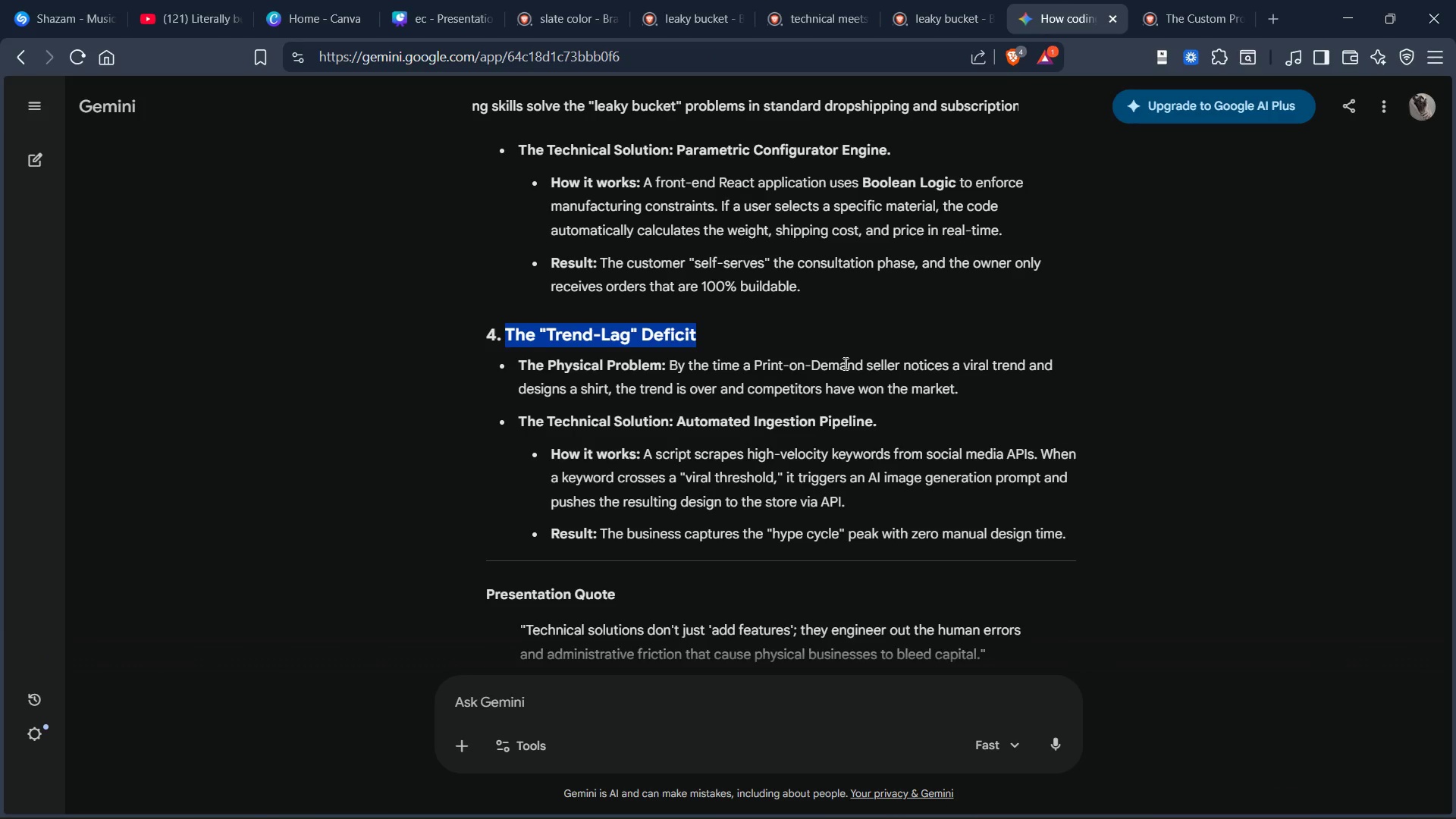 
scroll: coordinate [844, 360], scroll_direction: down, amount: 4.0
 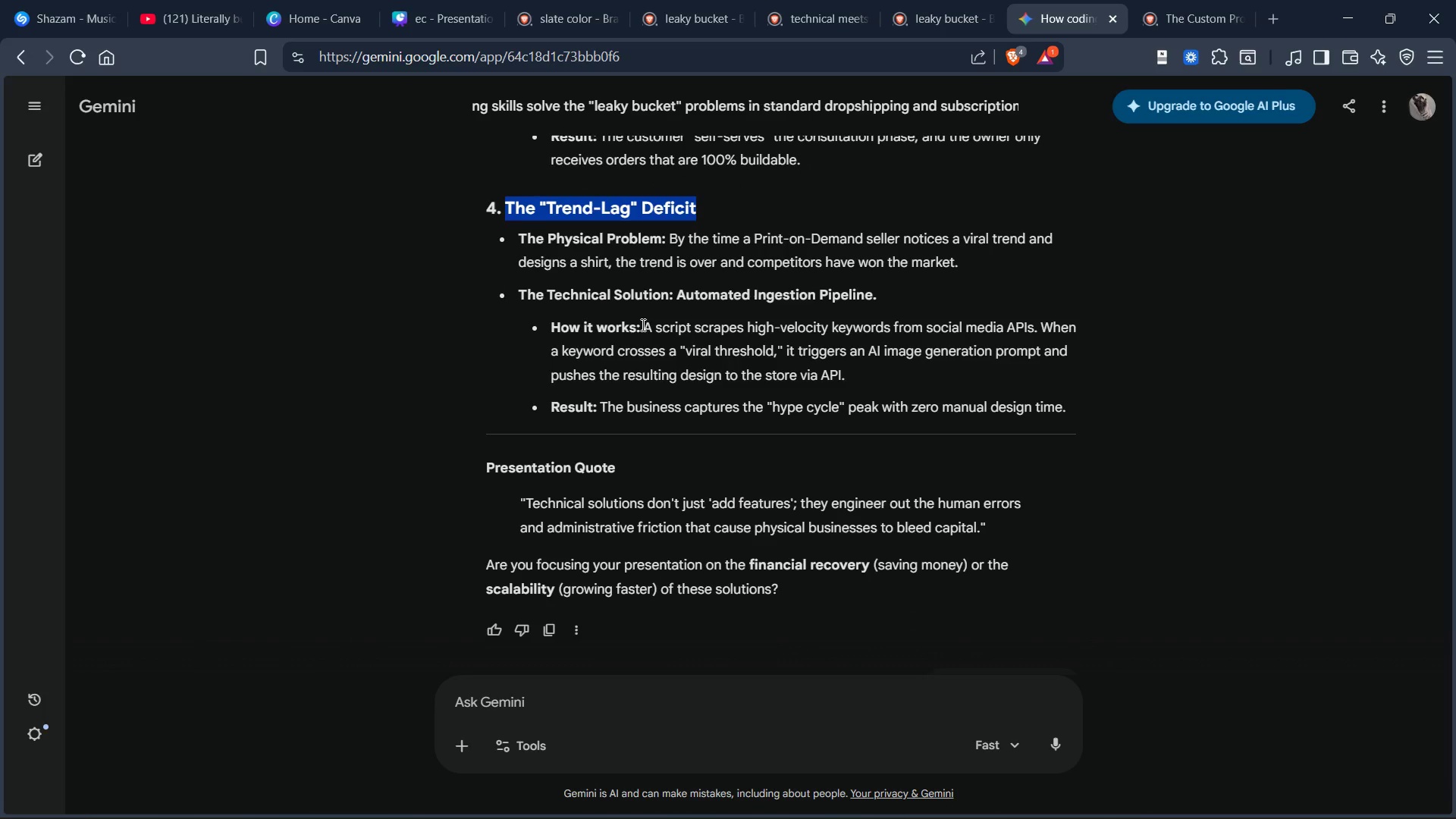 
left_click_drag(start_coordinate=[643, 328], to_coordinate=[860, 375])
 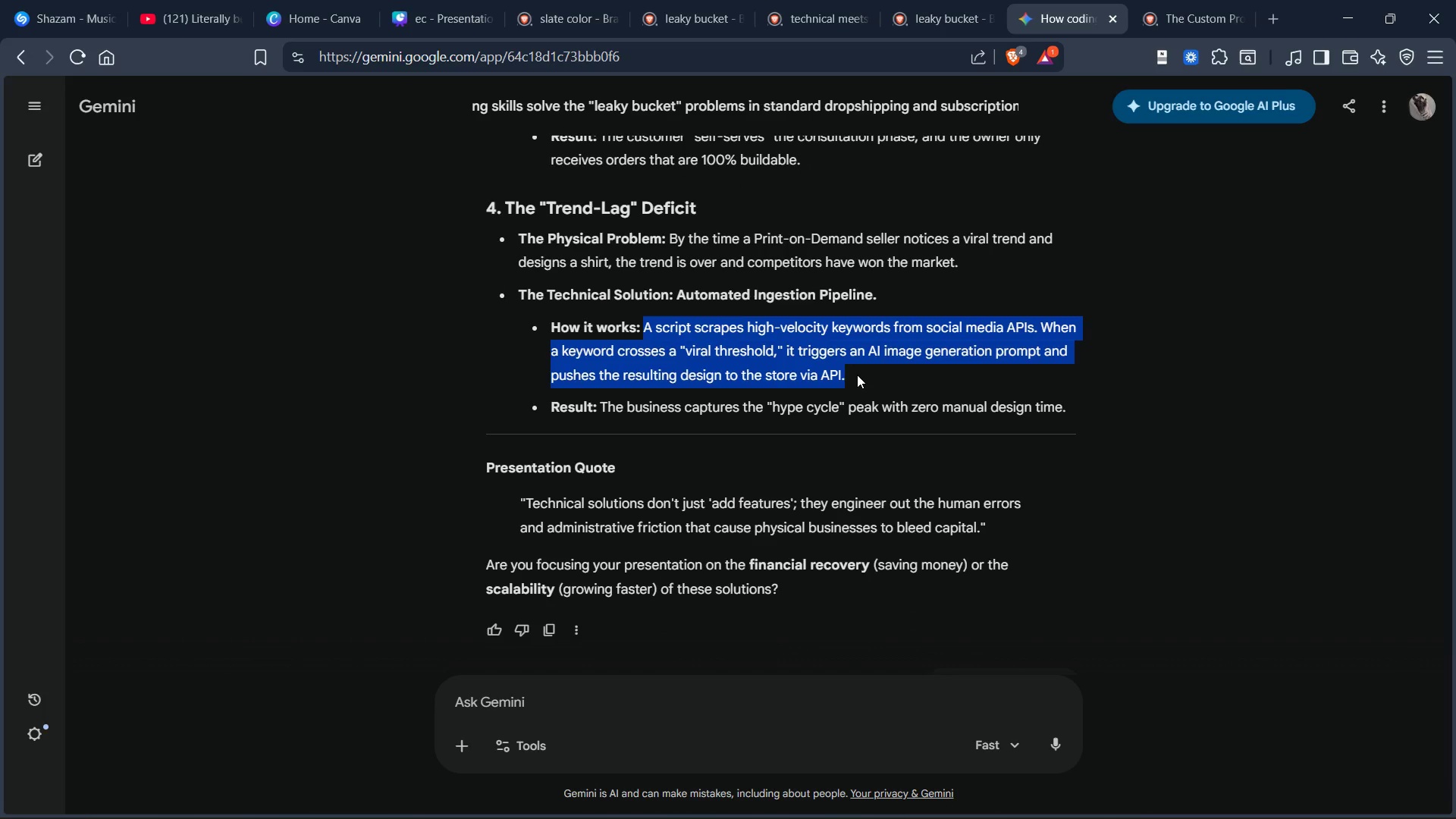 
key(Control+C)
 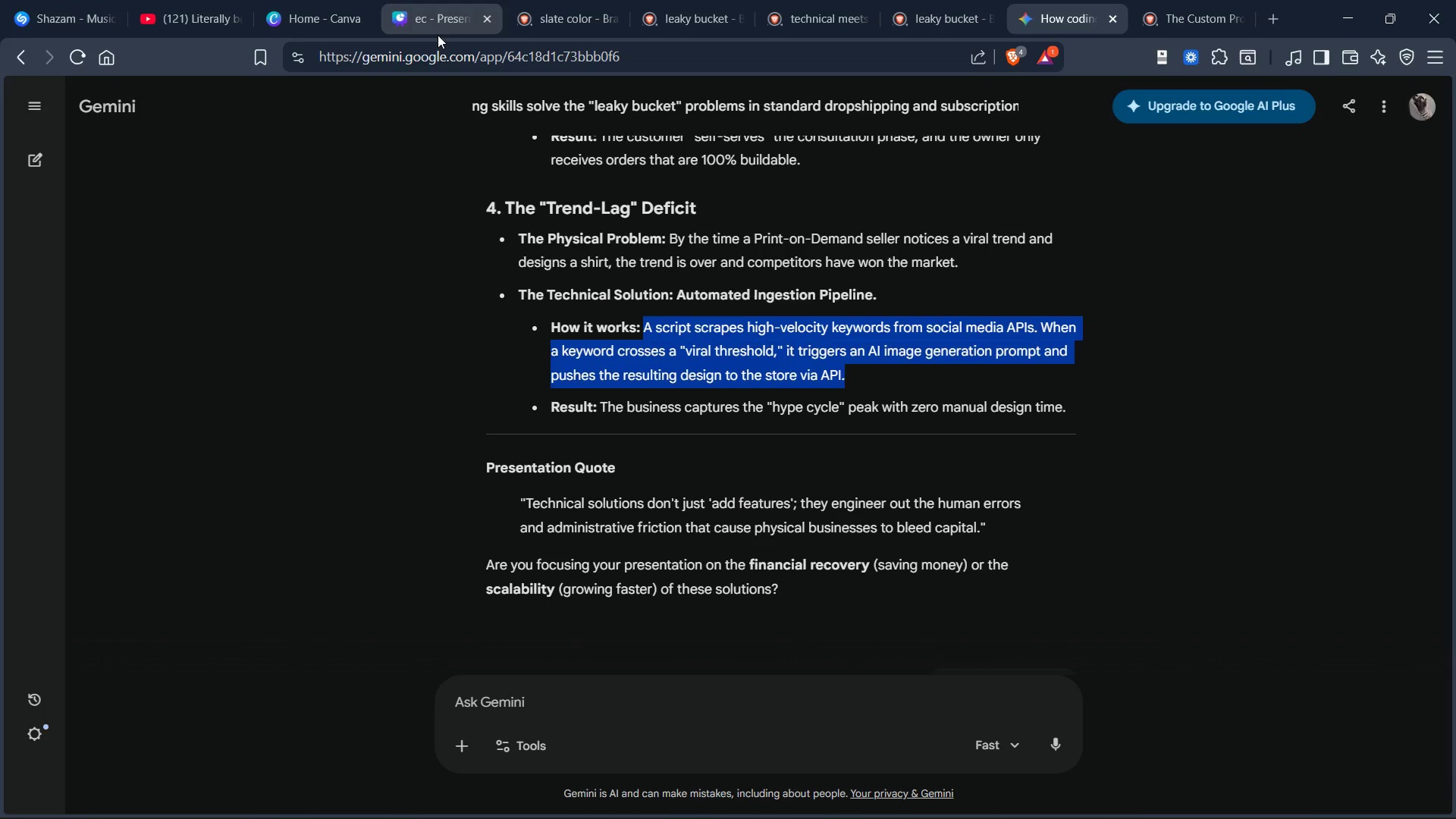 
left_click([436, 19])
 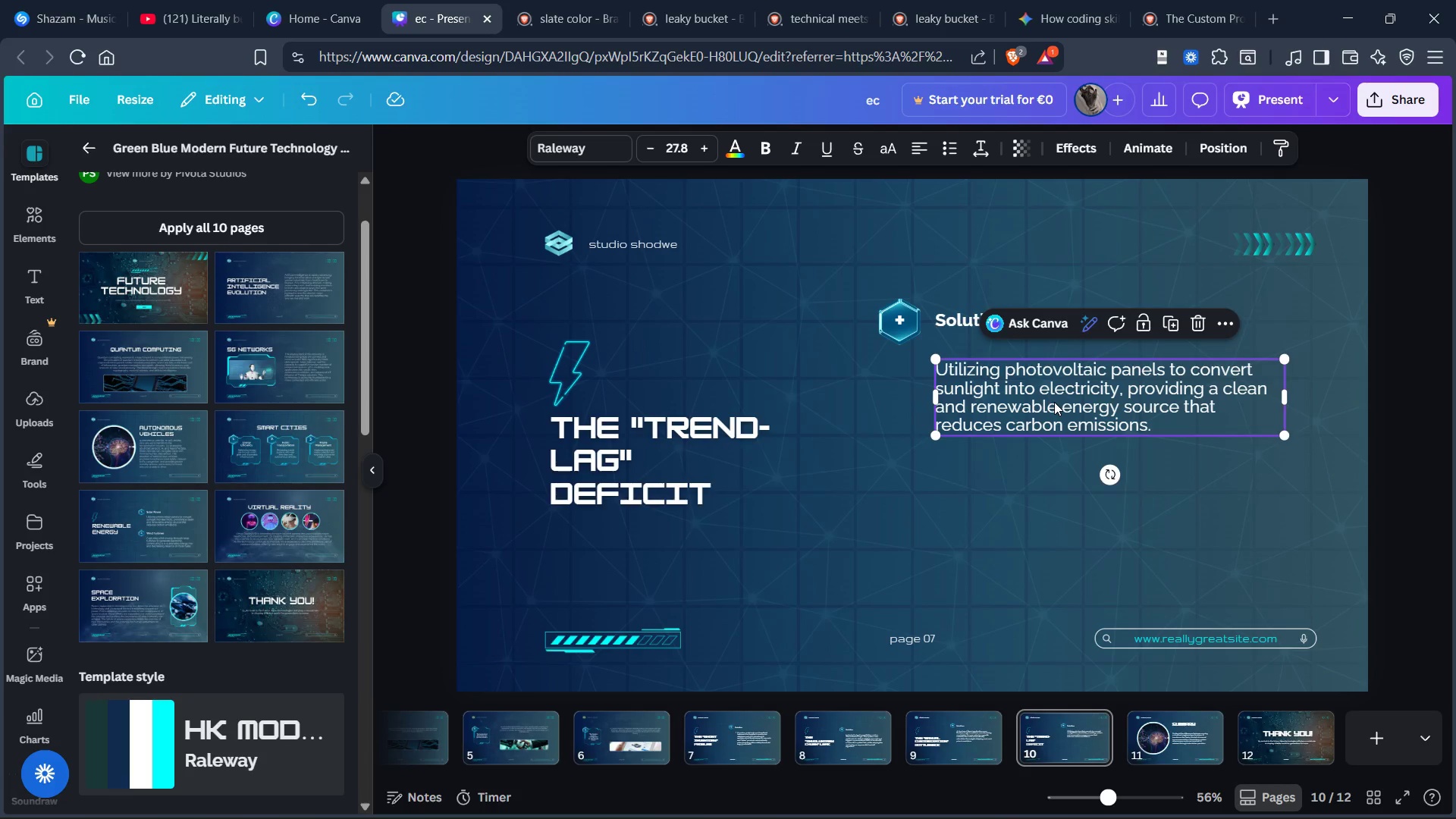 
double_click([1053, 400])
 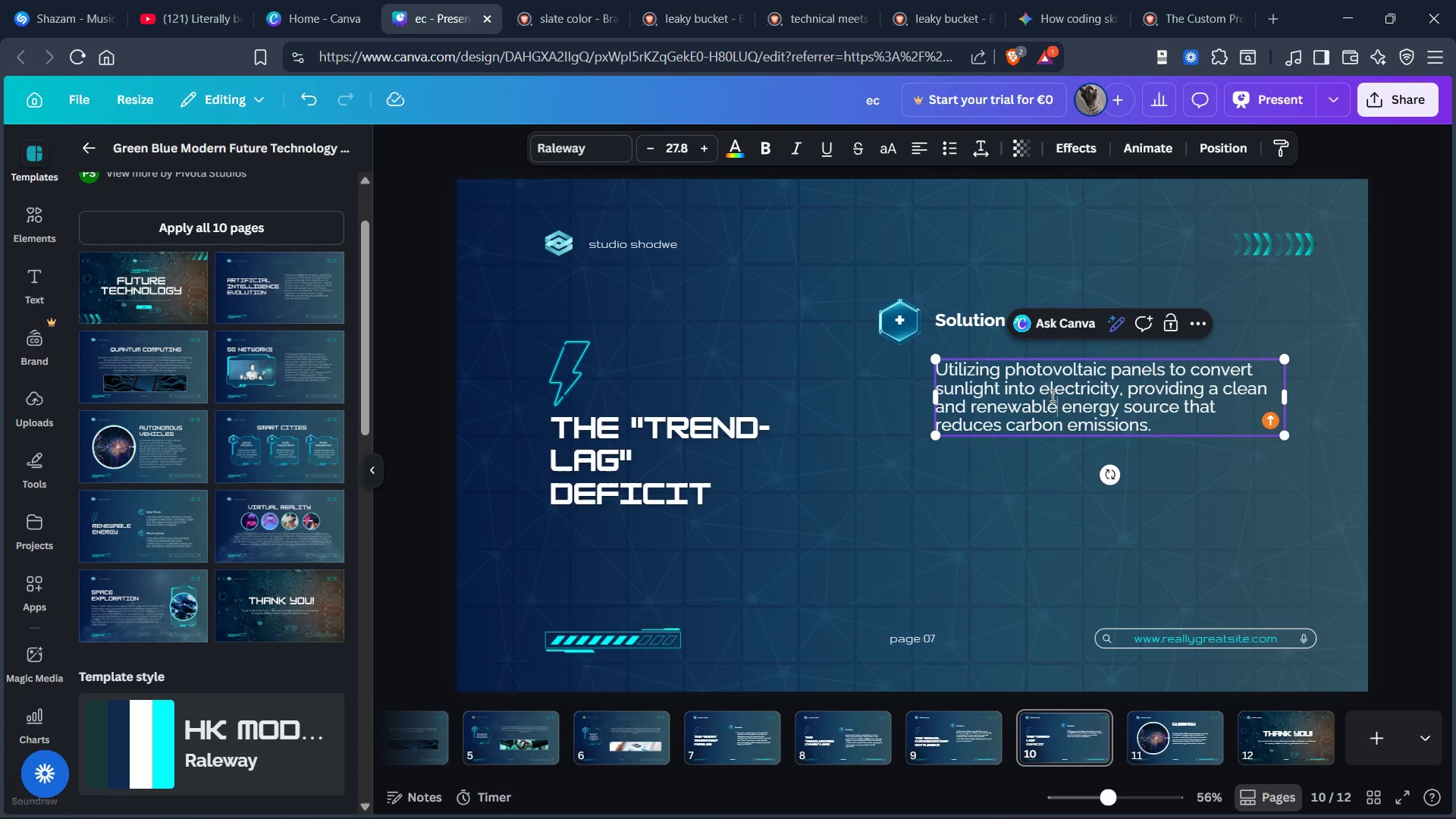 
key(Control+A)
 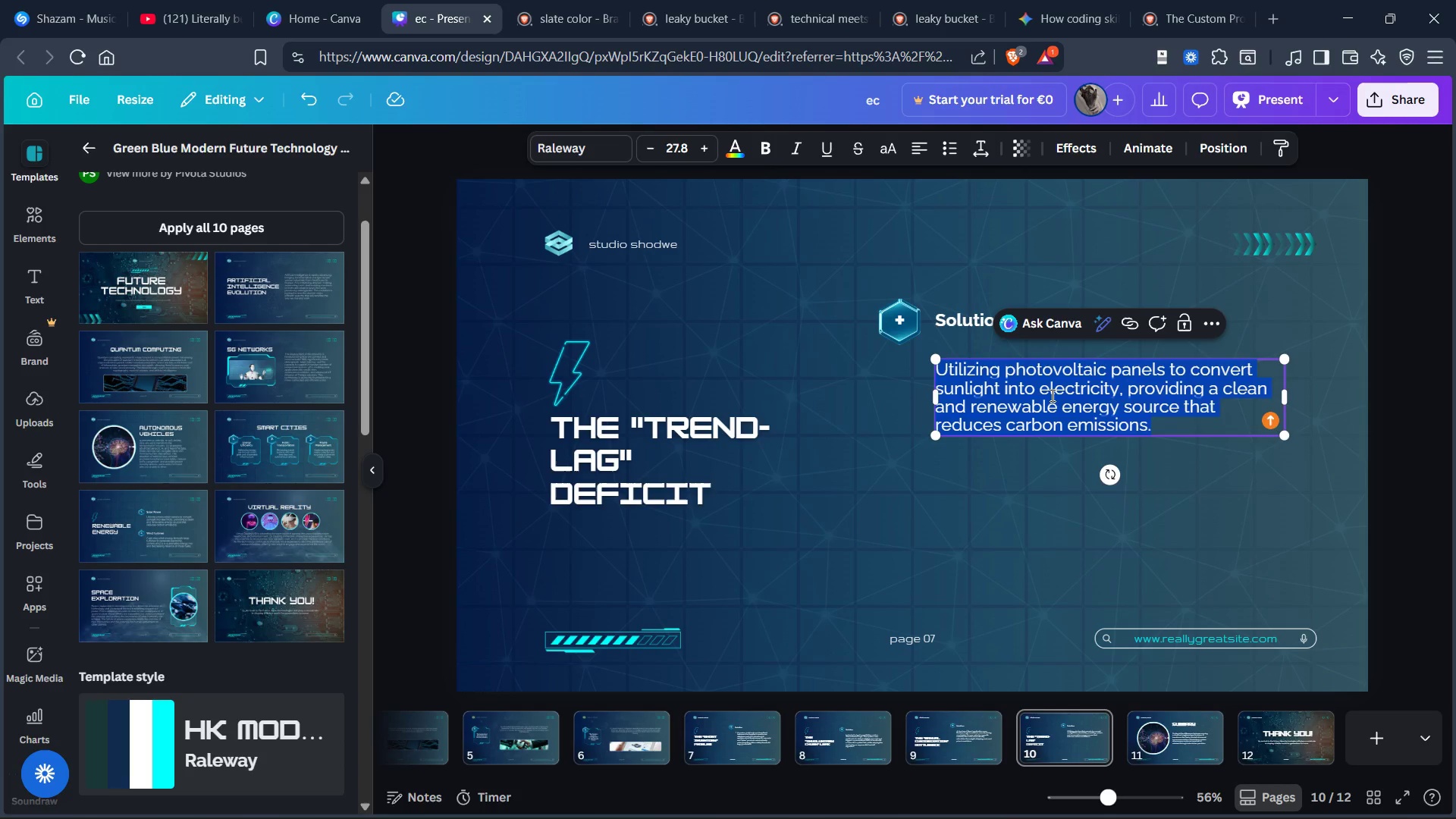 
key(Control+V)
 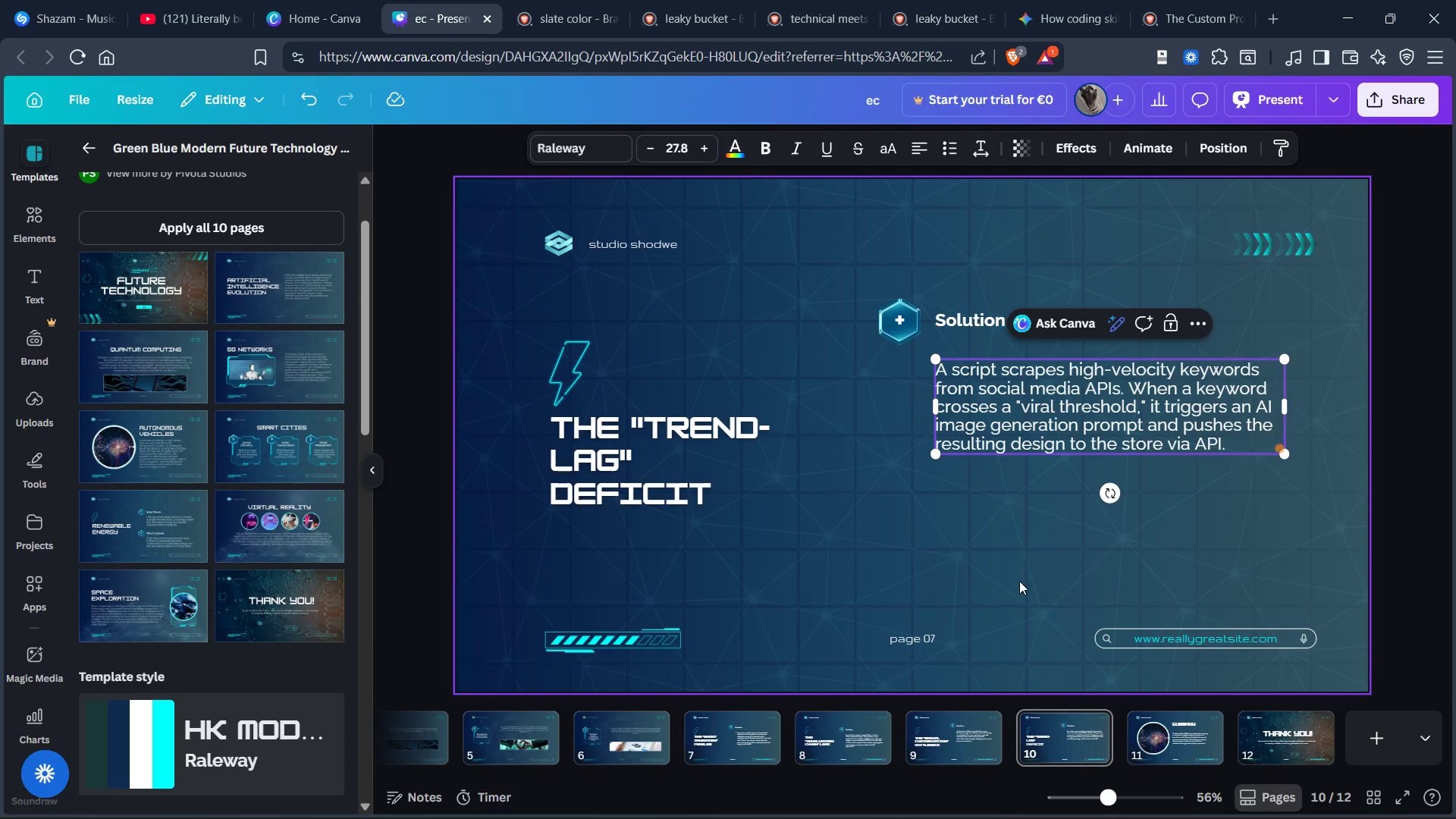 
left_click([1019, 582])
 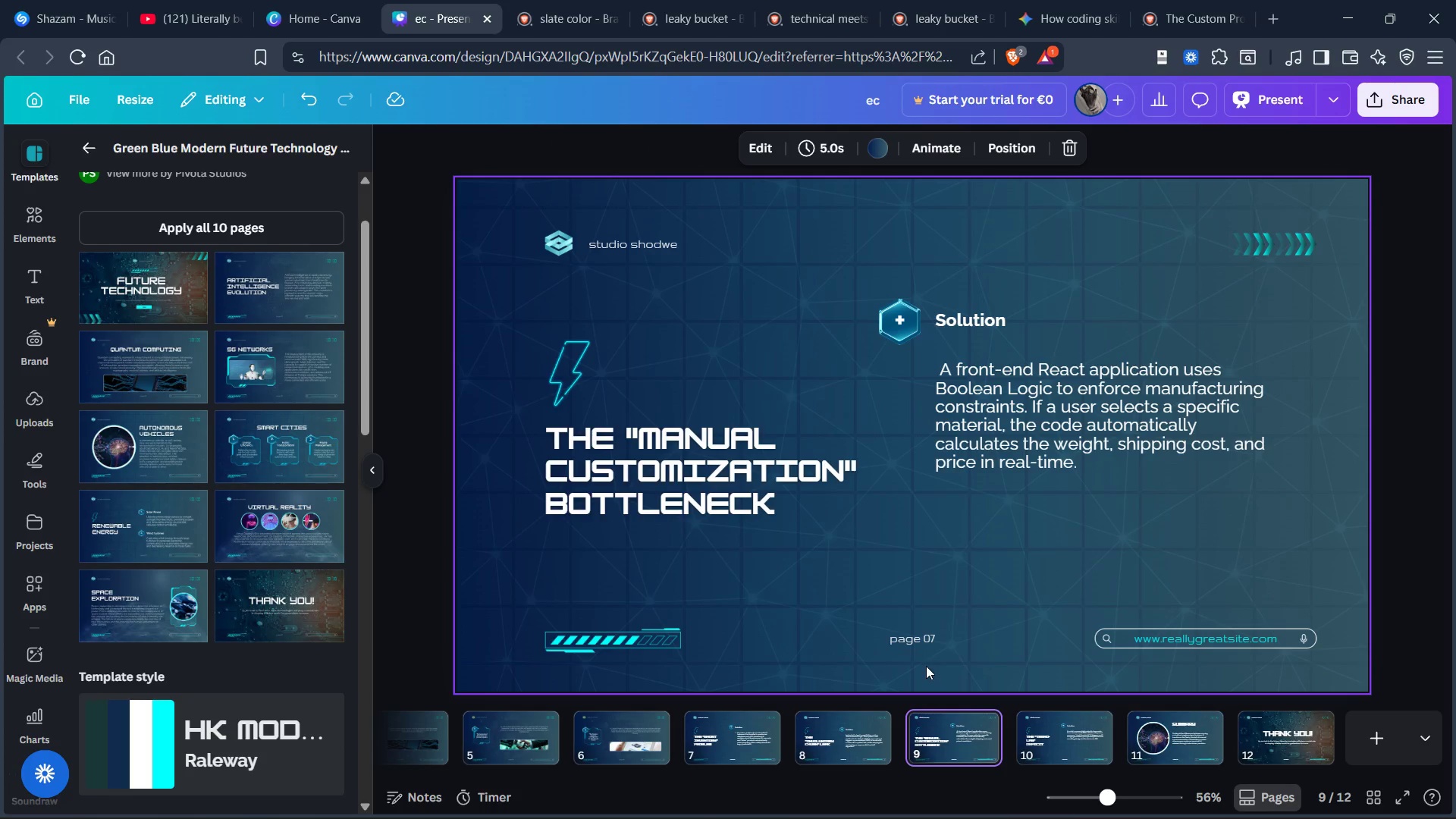 
wait(6.51)
 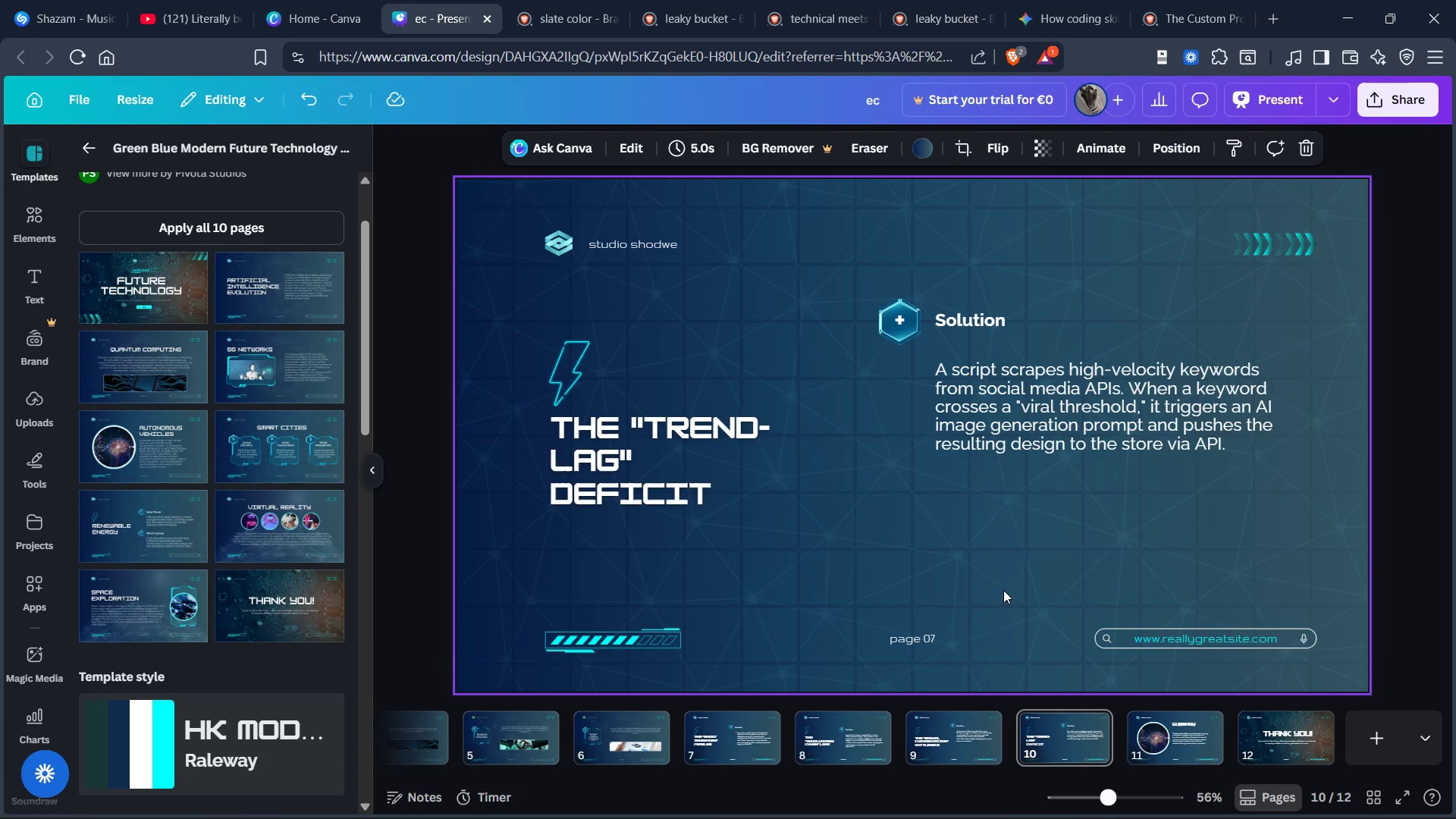 
left_click([834, 748])
 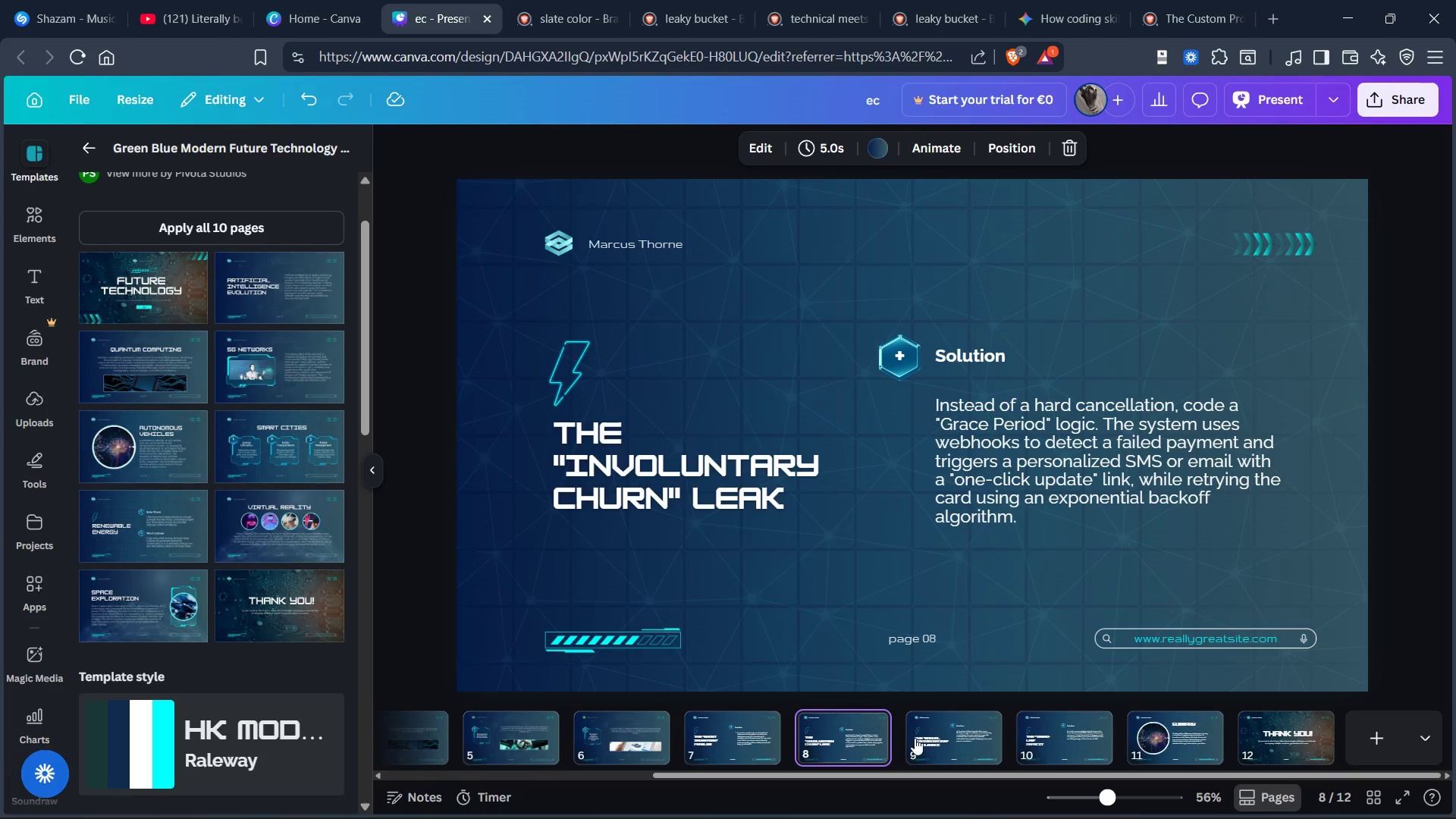 
left_click([918, 738])
 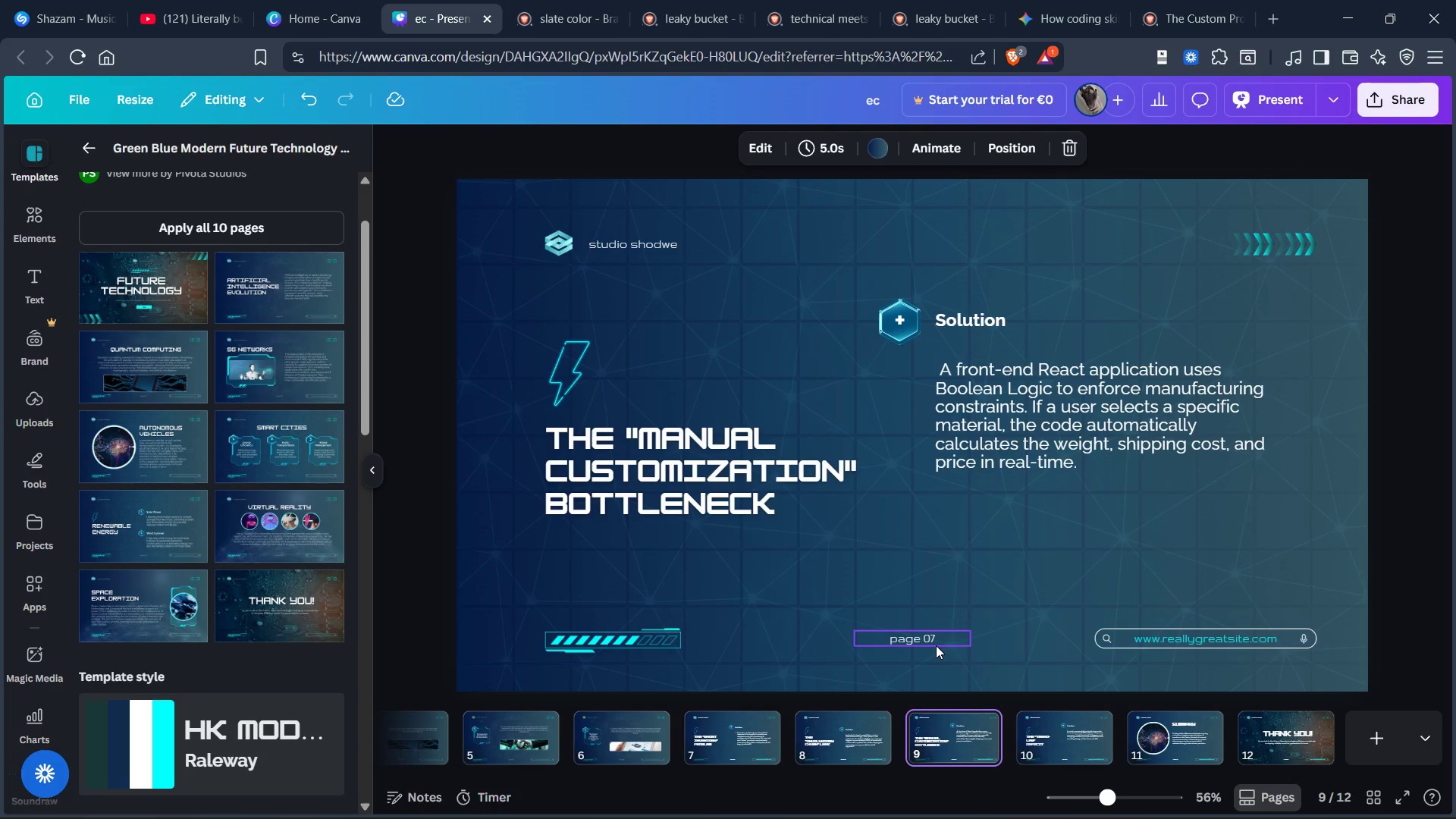 
left_click([936, 640])
 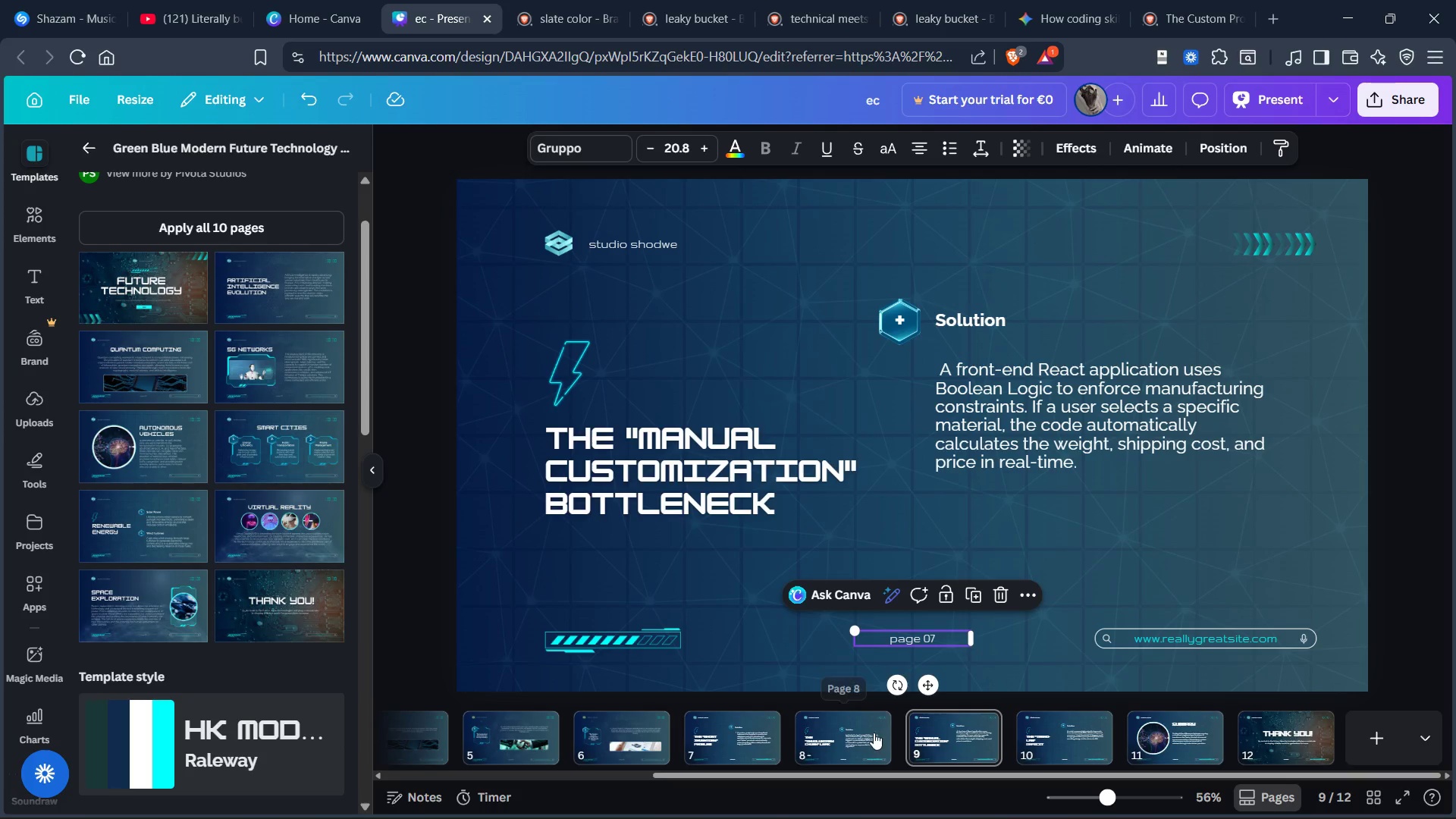 
left_click([849, 732])
 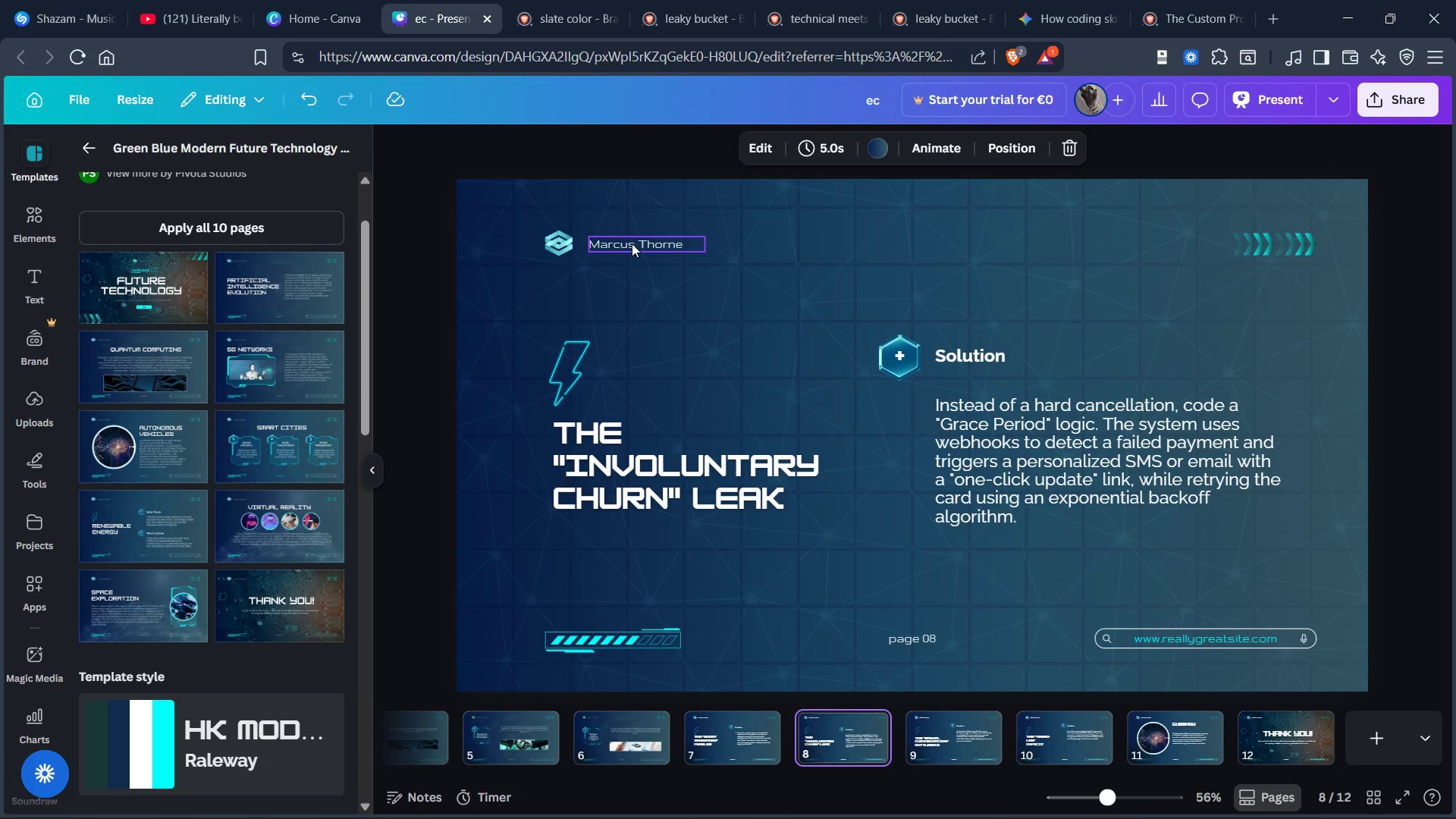 
double_click([632, 243])
 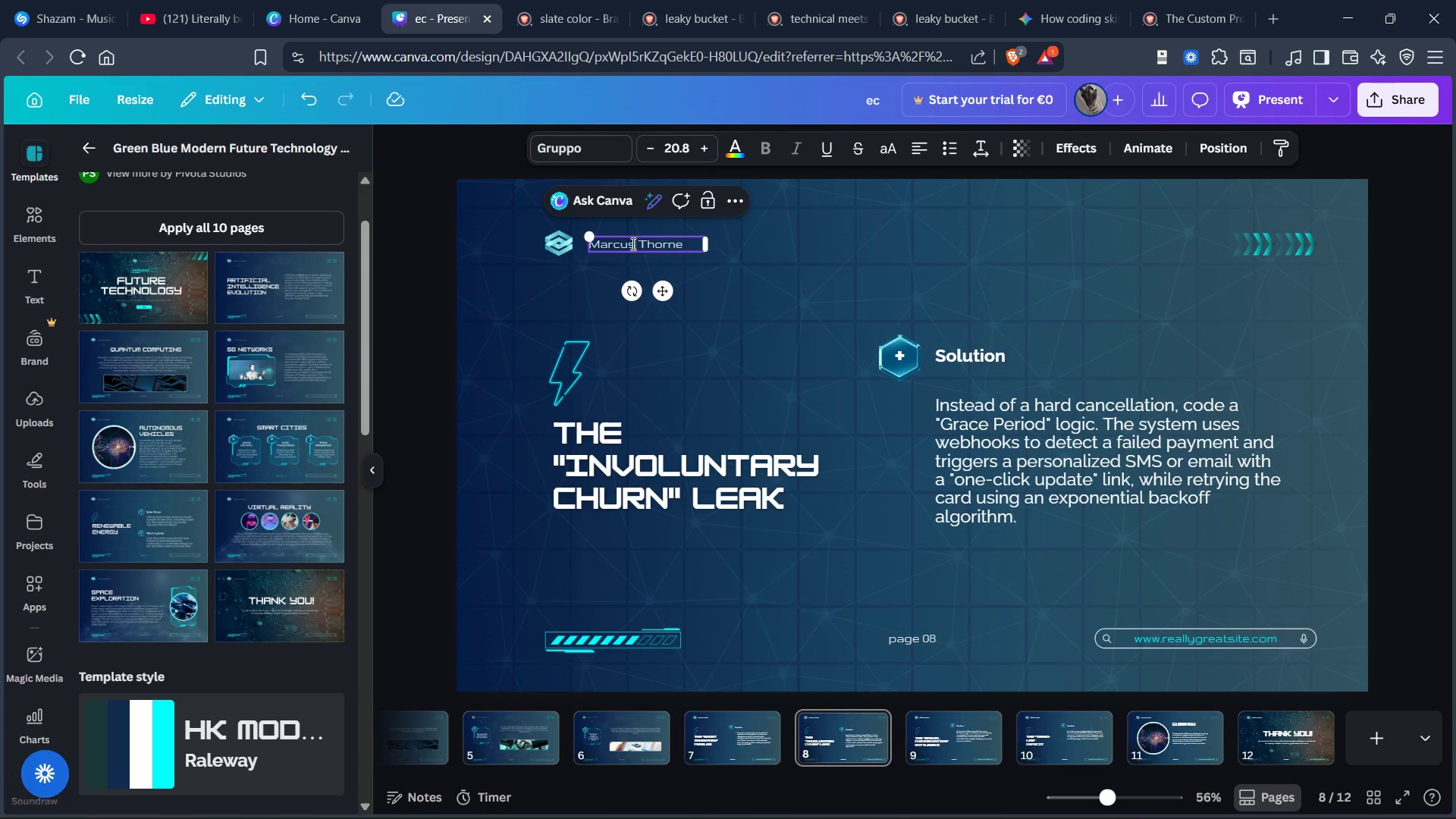 
double_click([632, 243])
 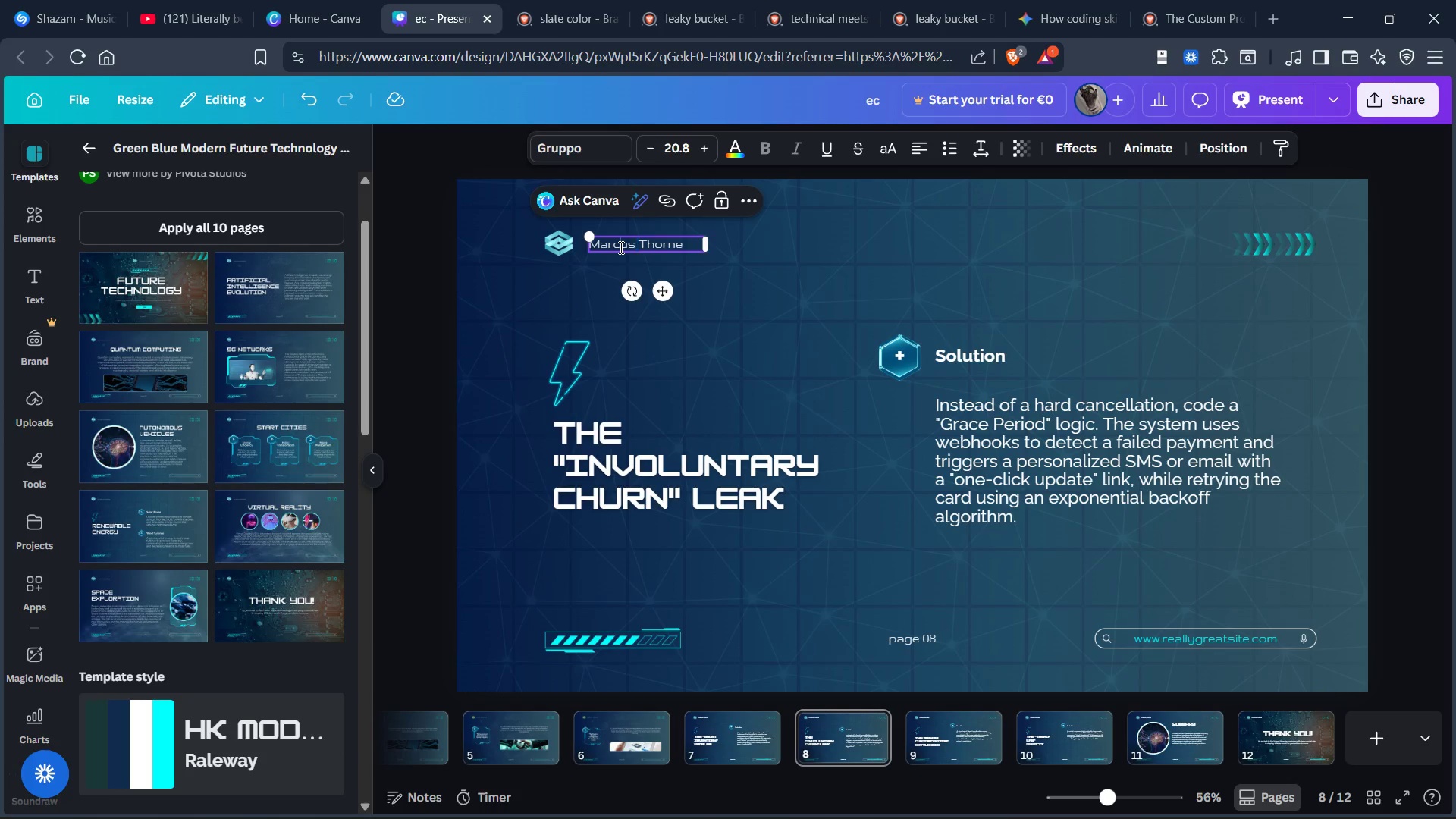 
double_click([620, 247])
 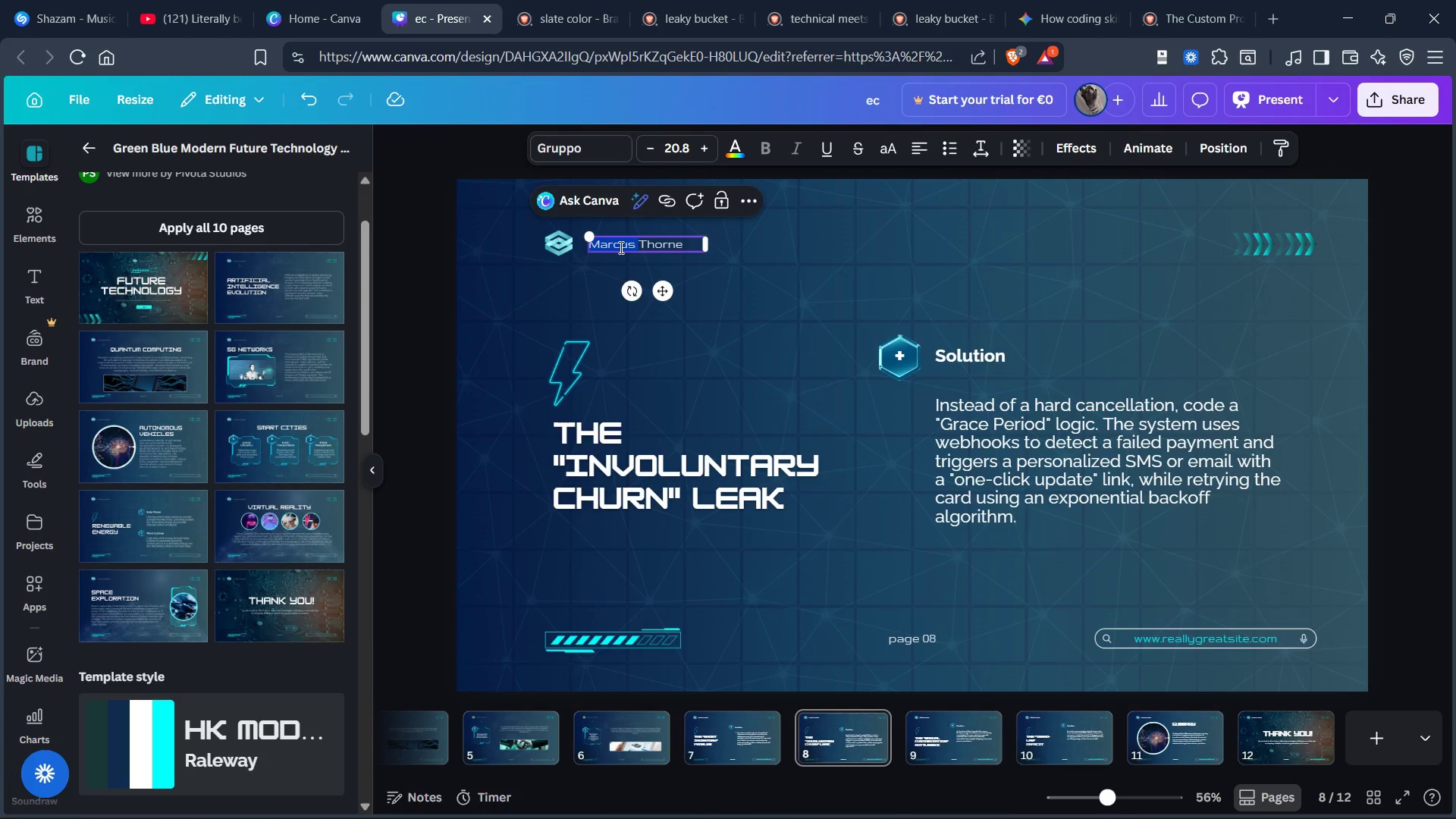 
key(Control+A)
 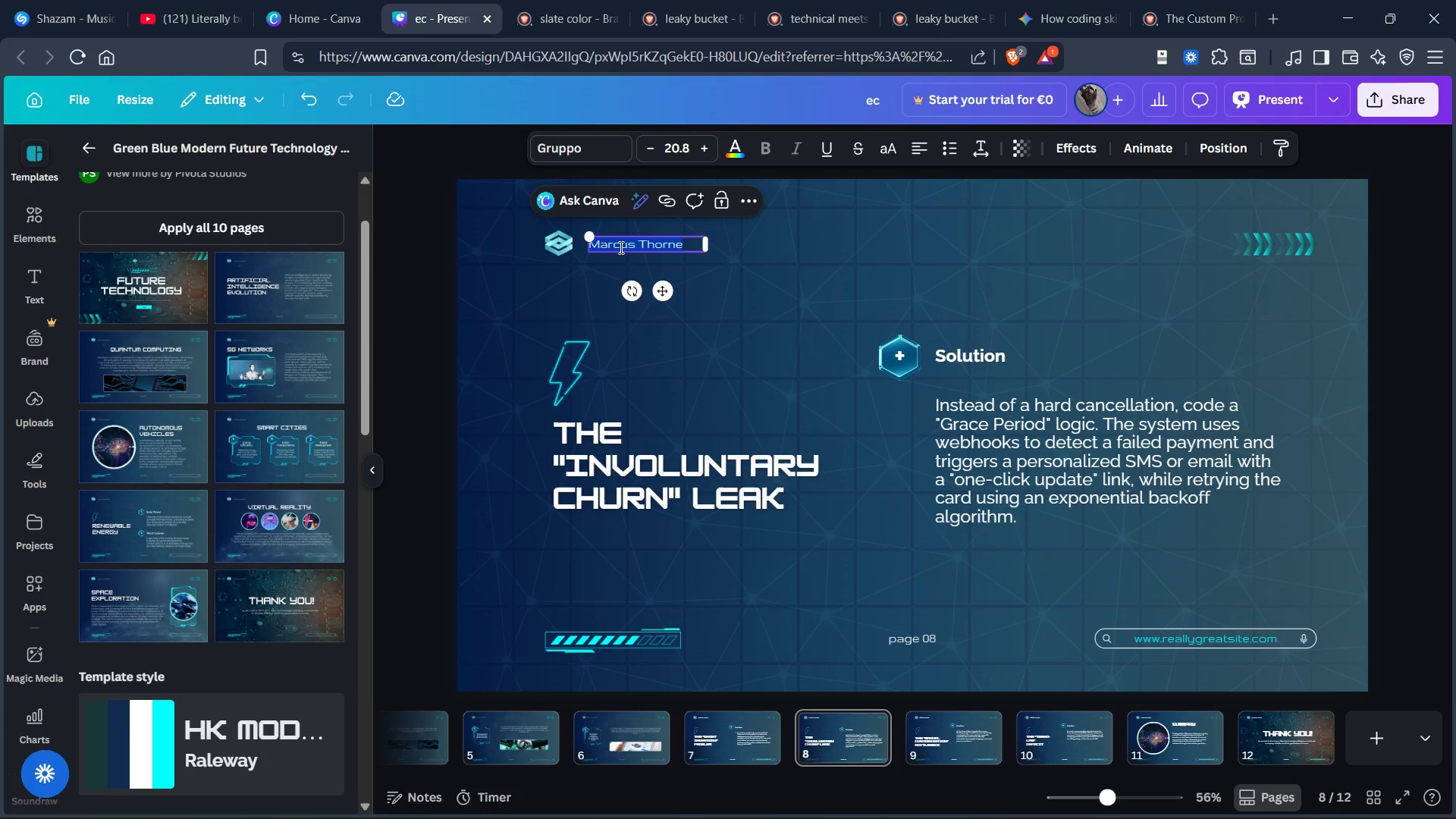 
key(Control+C)
 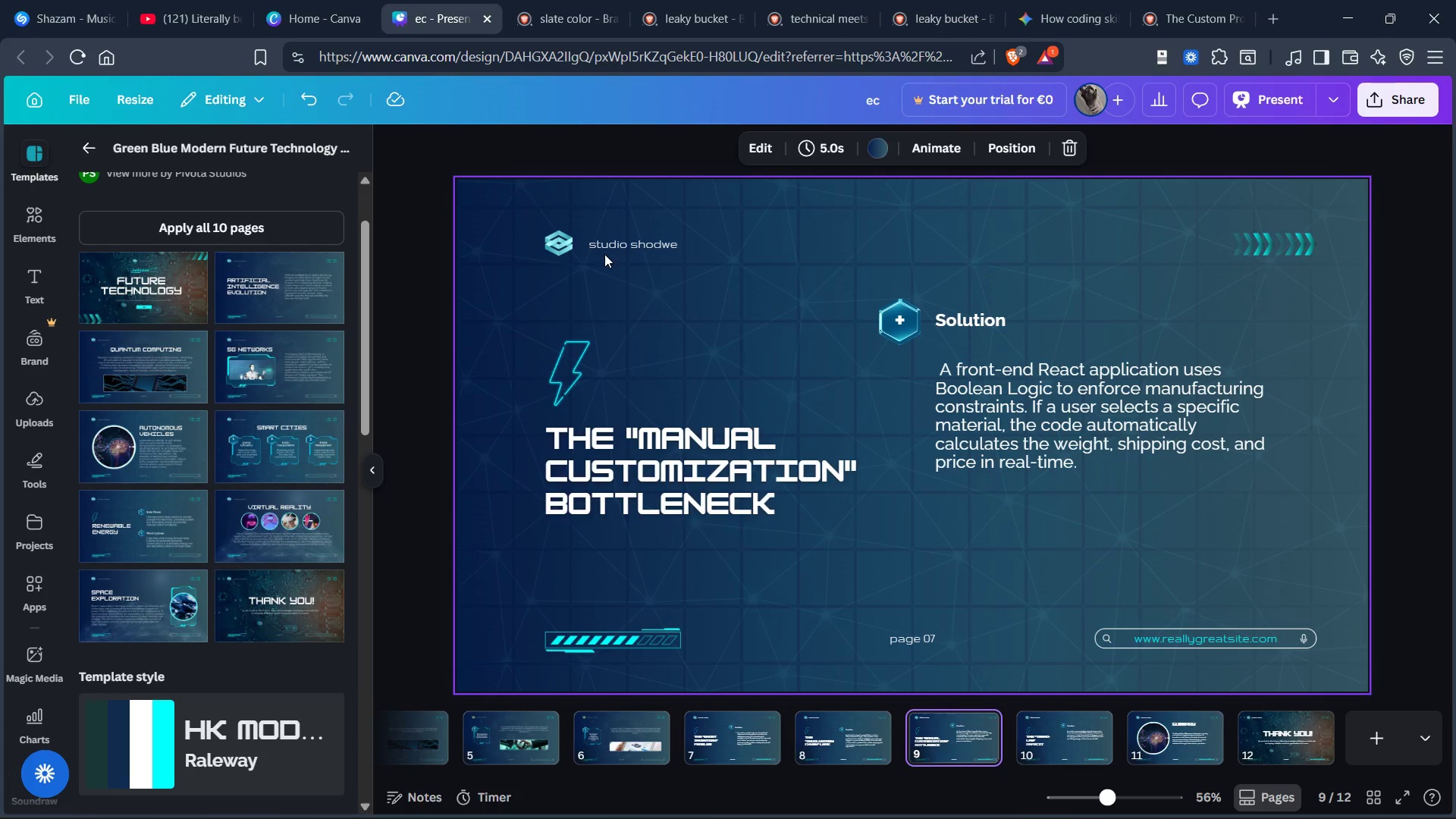 
double_click([607, 249])
 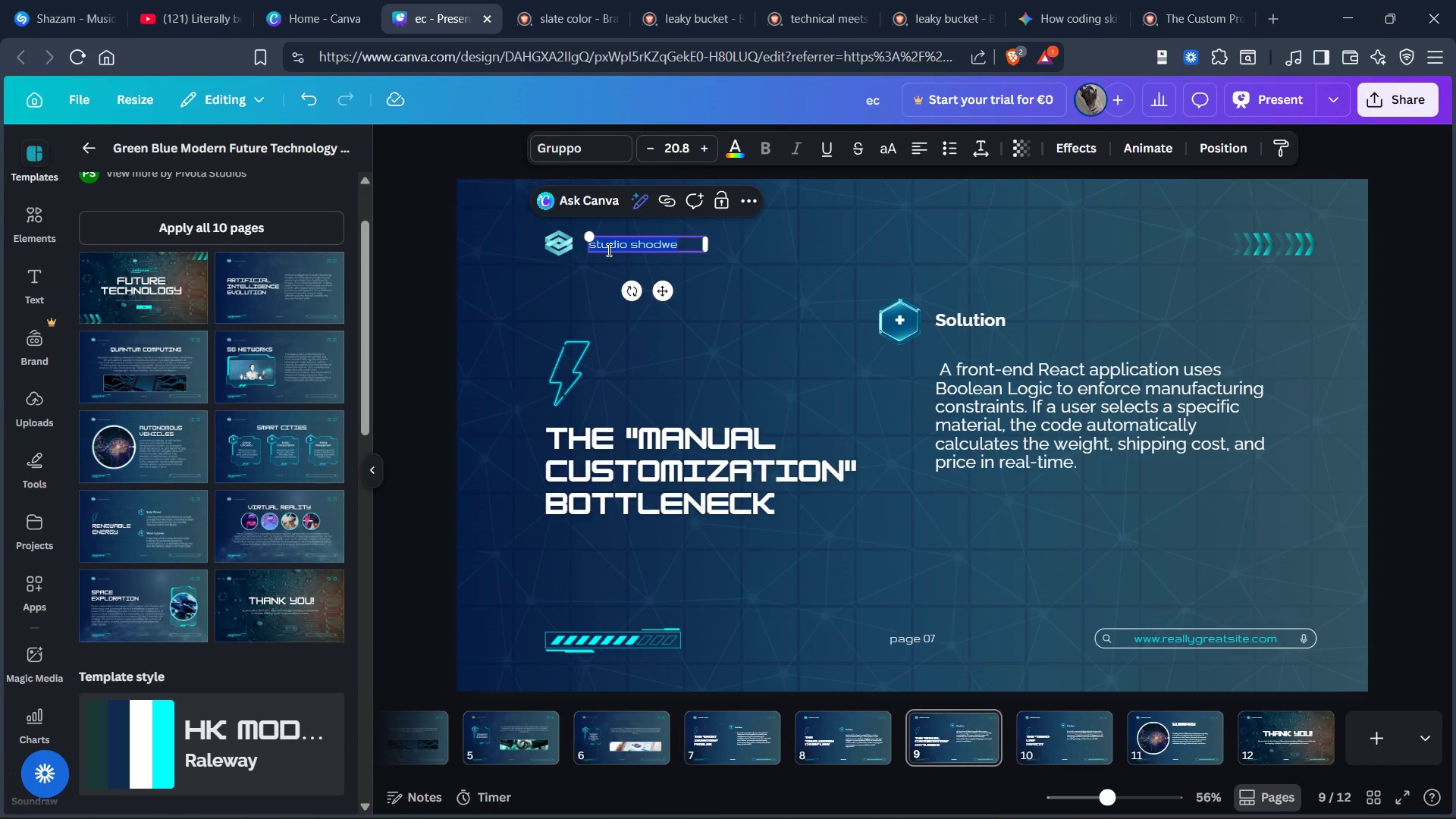 
key(Control+A)
 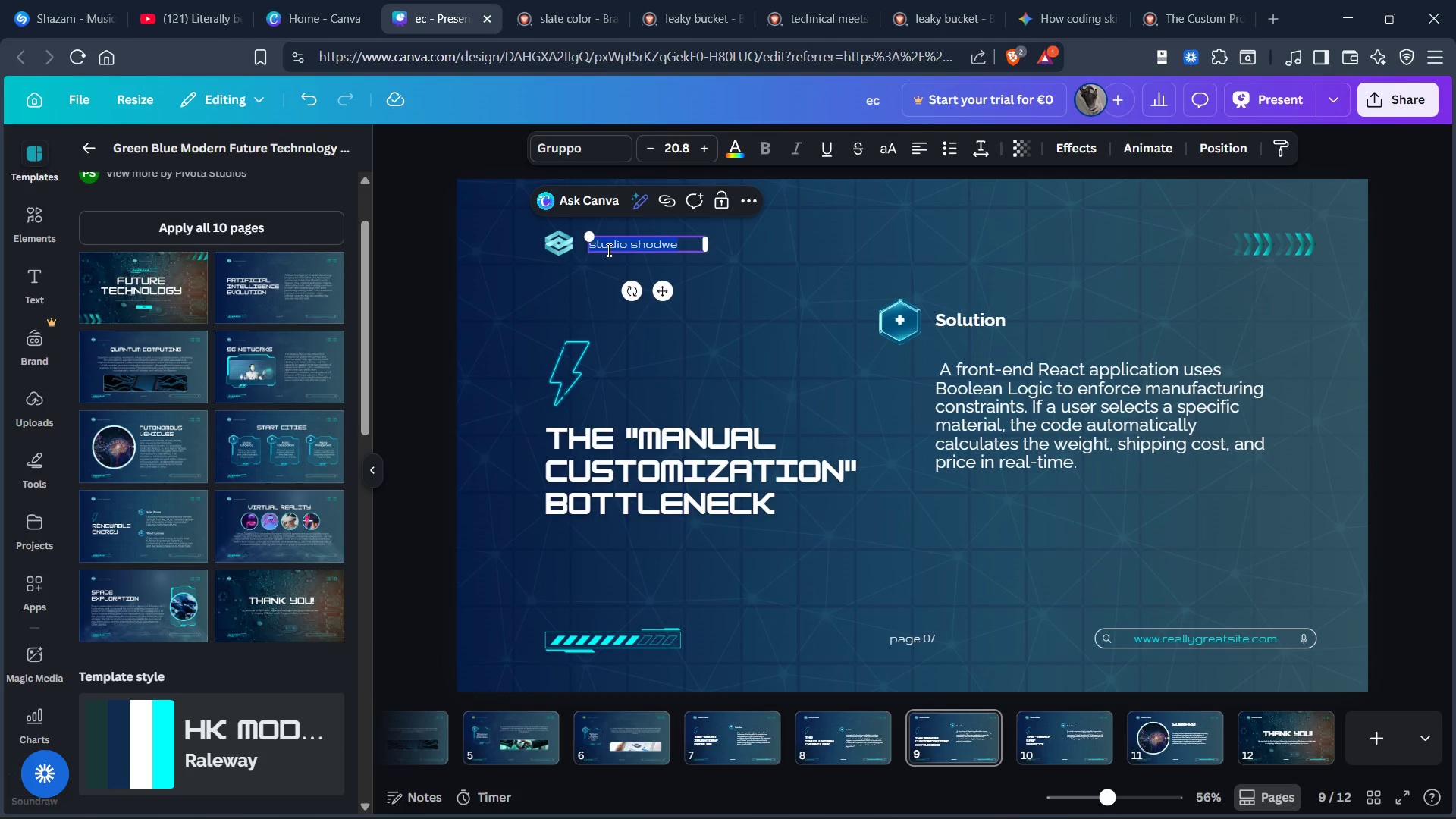 
key(Control+V)
 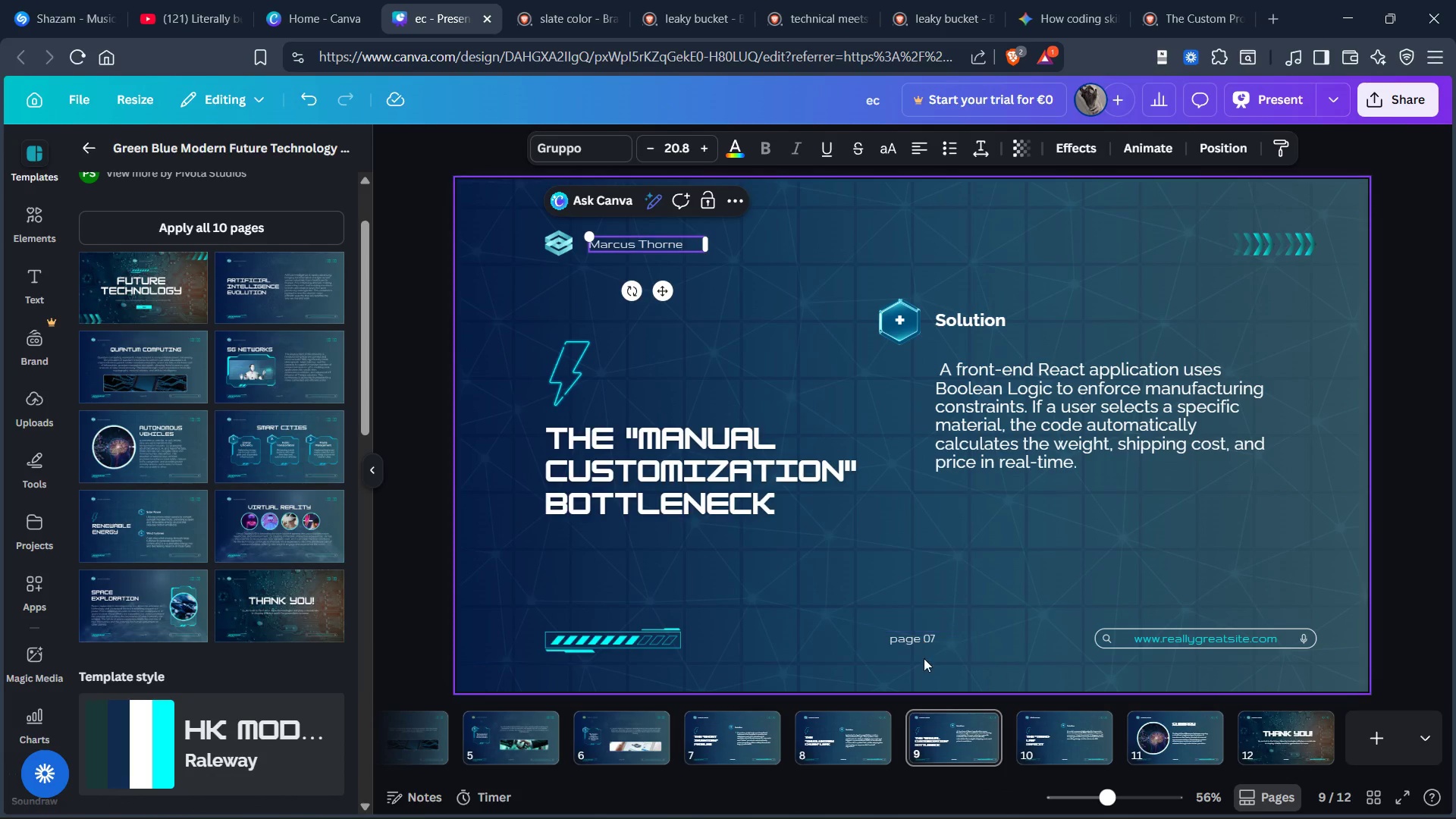 
left_click([833, 729])
 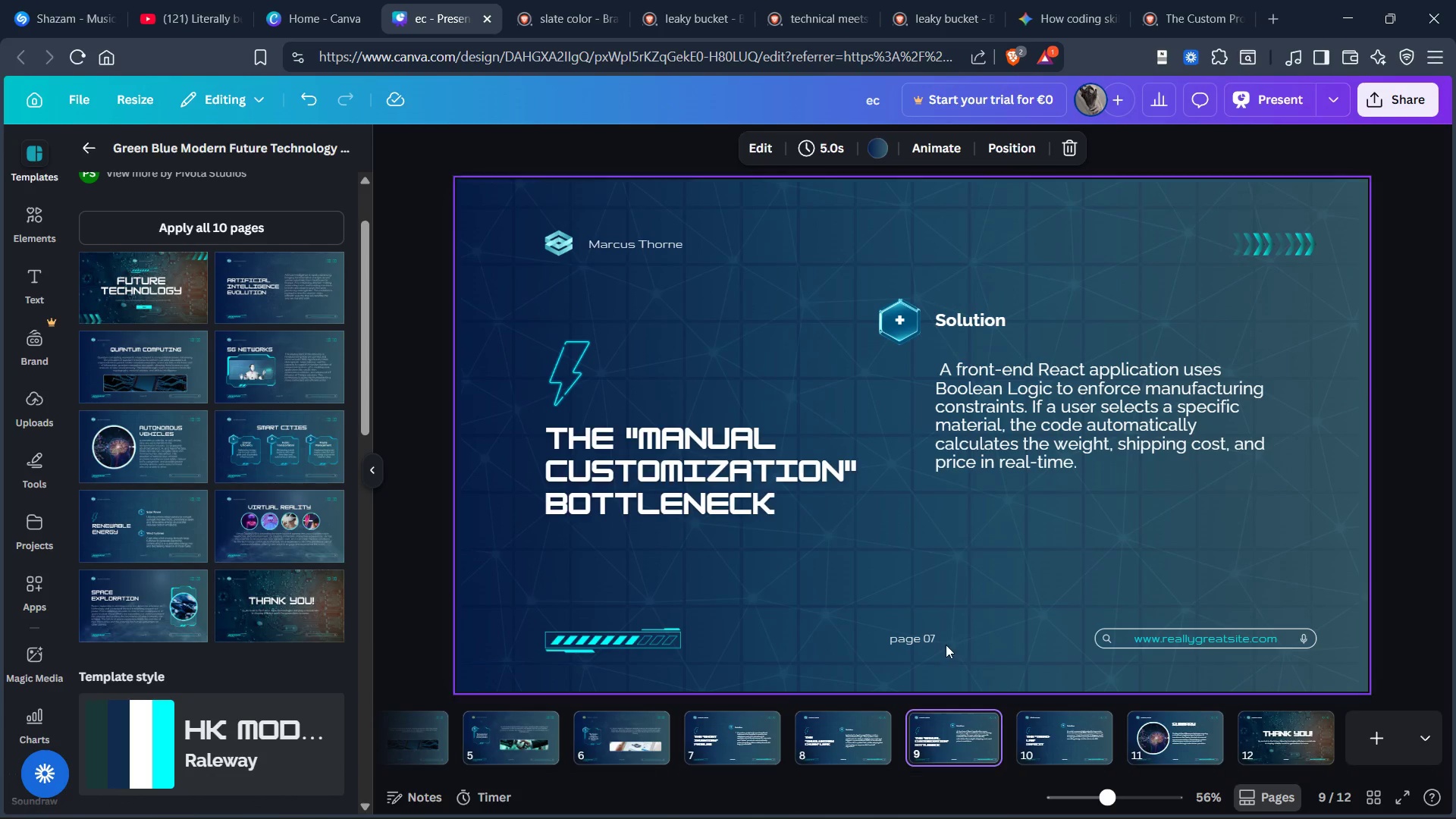 
left_click([937, 631])
 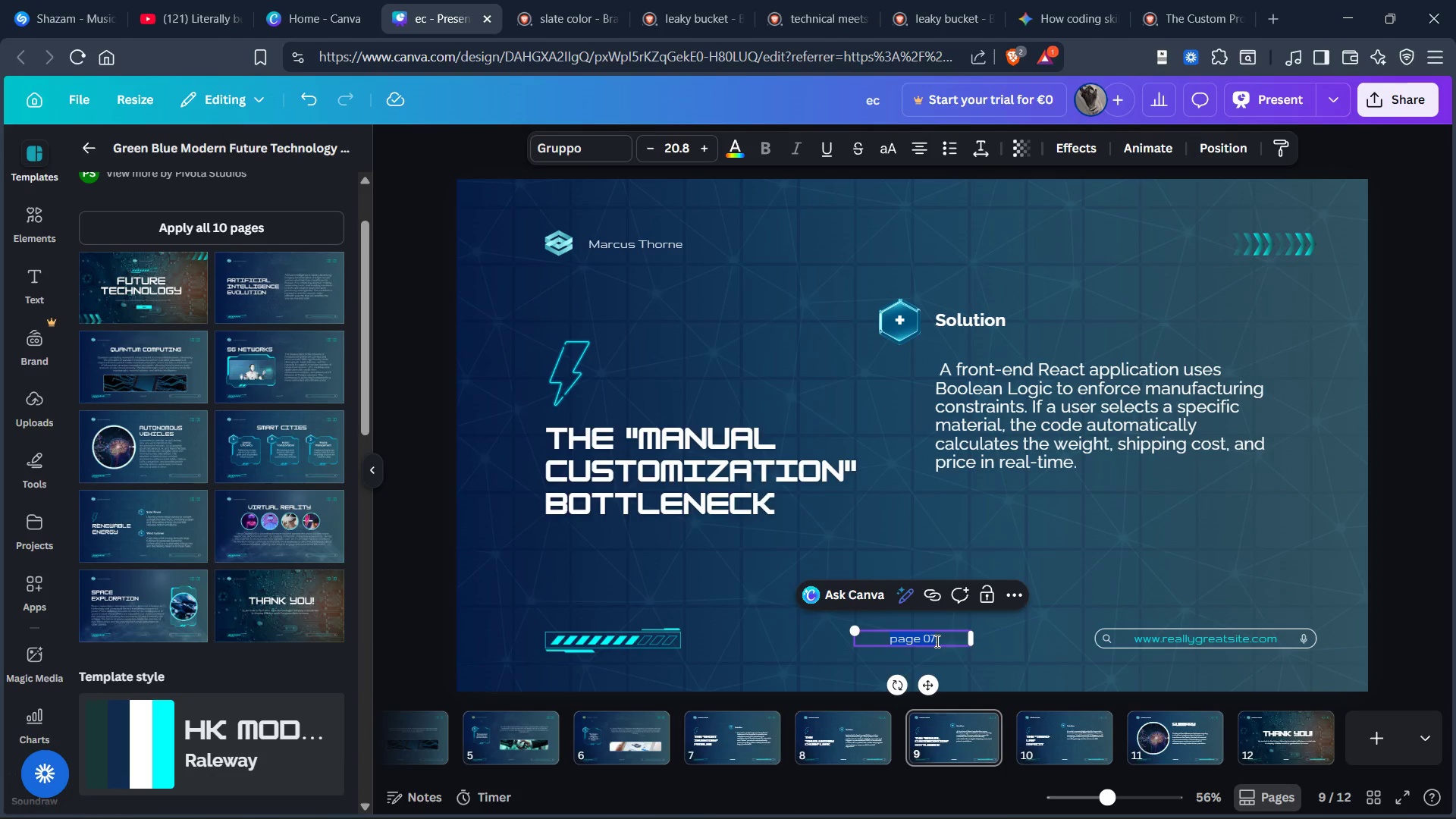 
left_click([936, 641])
 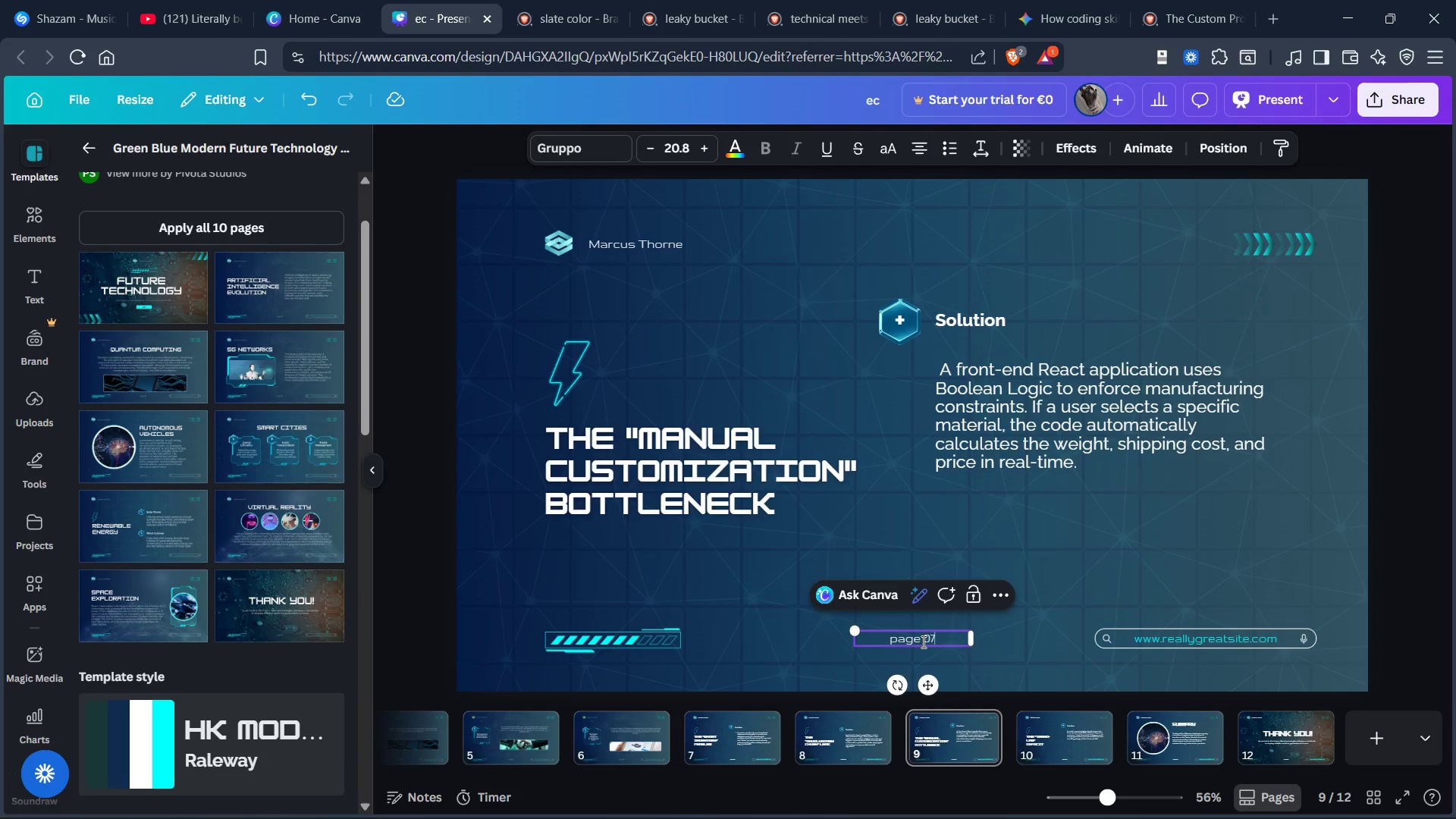 
key(Backspace)
 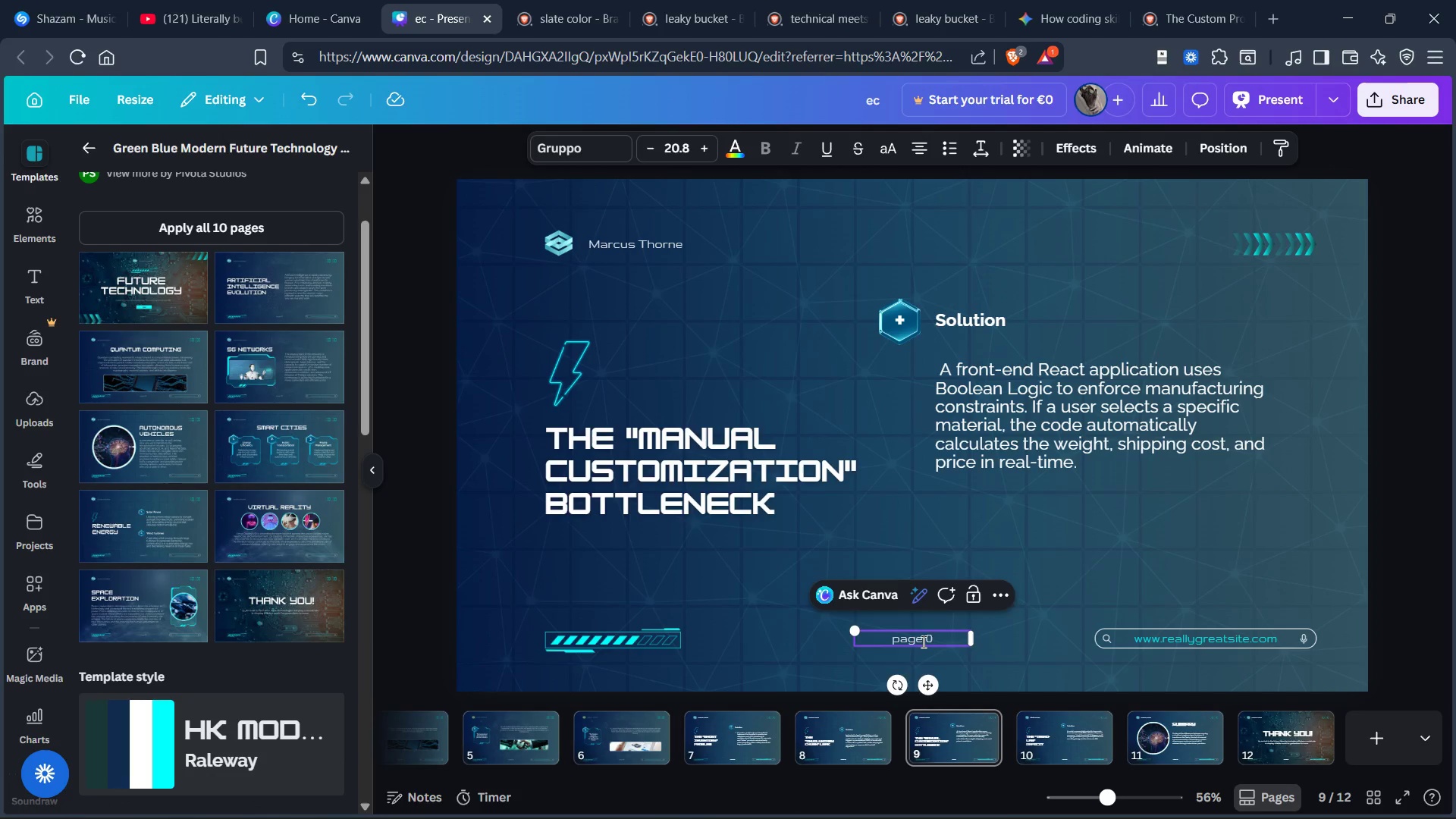 
key(9)
 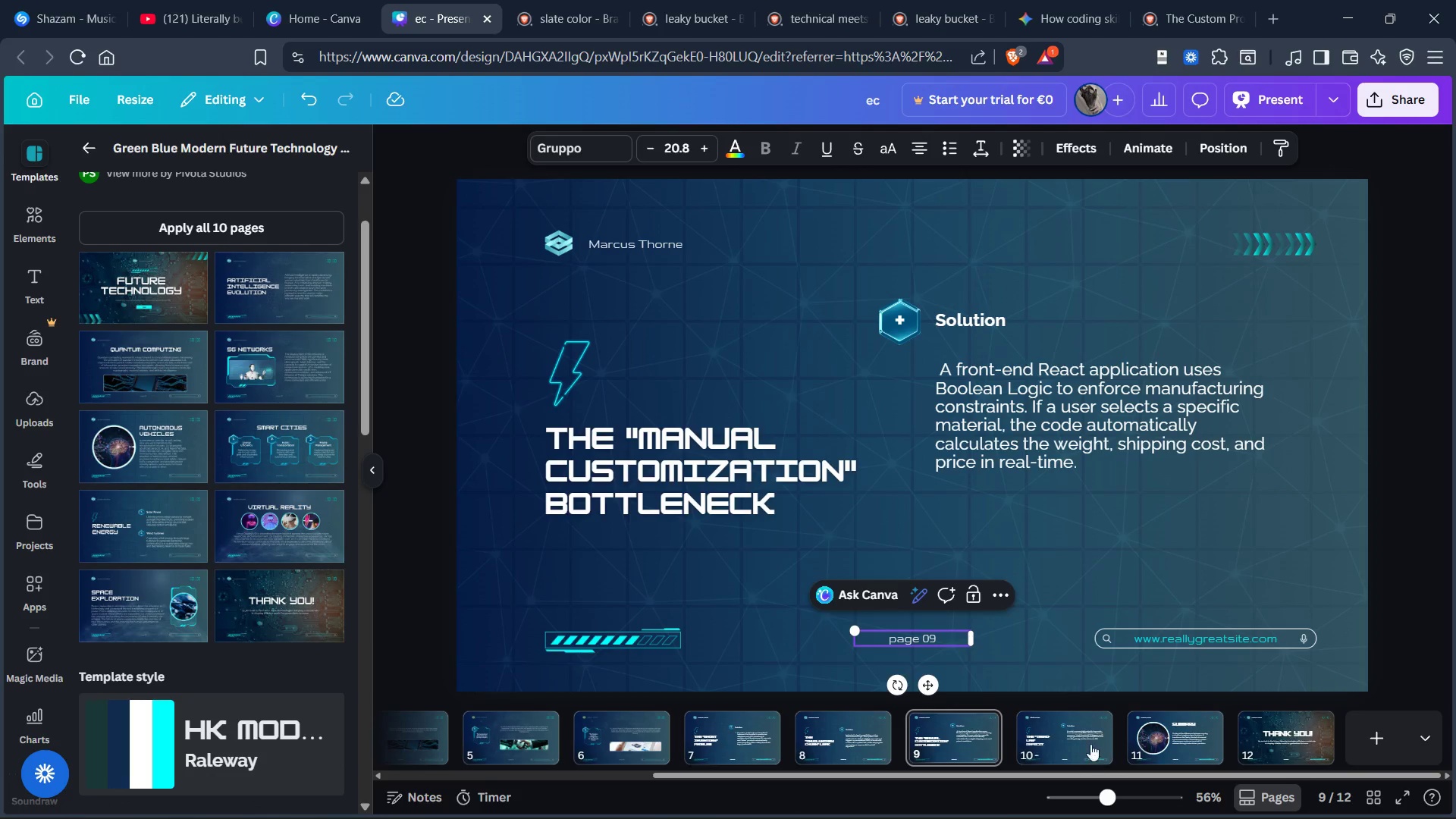 
left_click([1078, 735])
 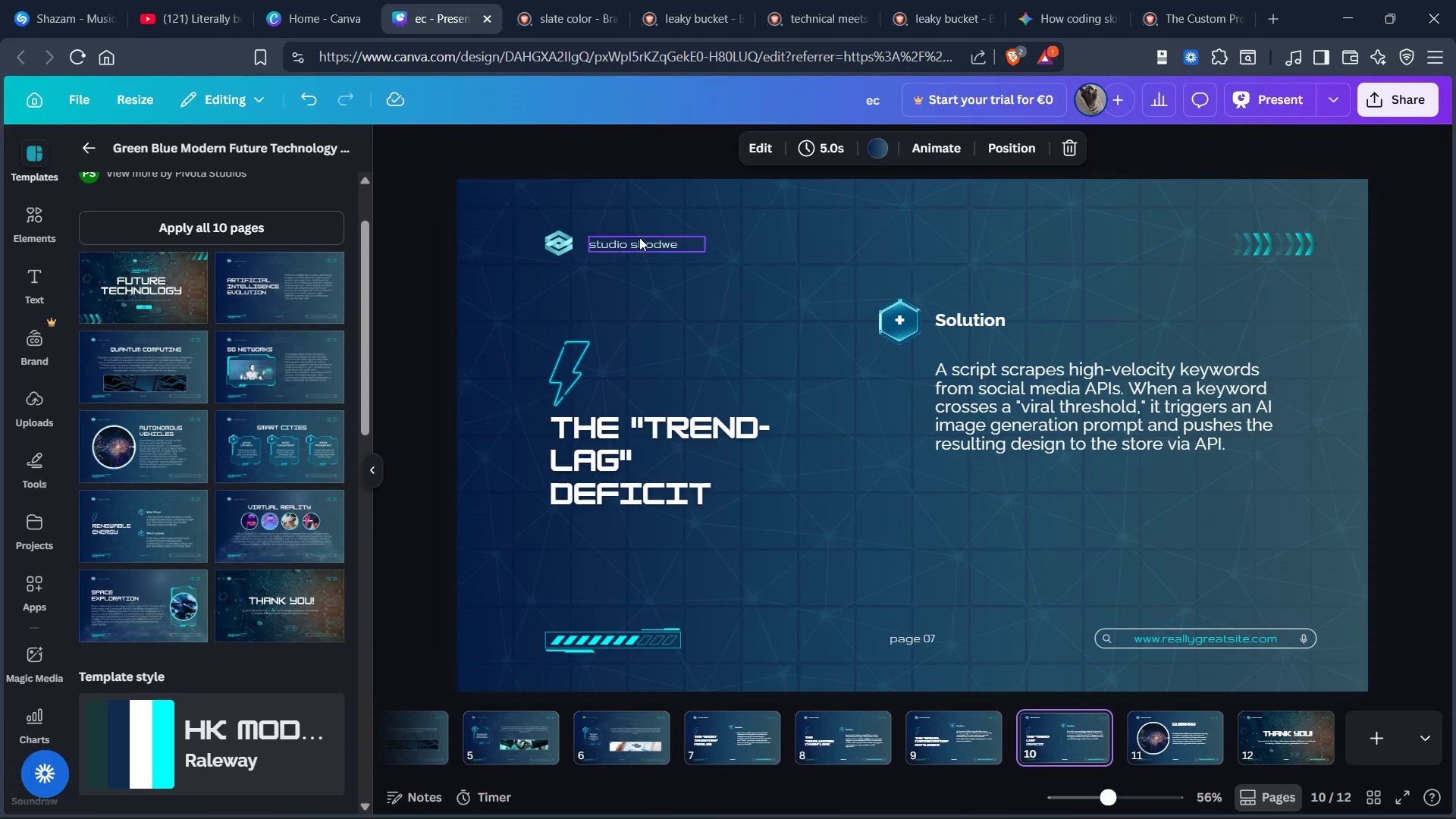 
left_click([639, 237])
 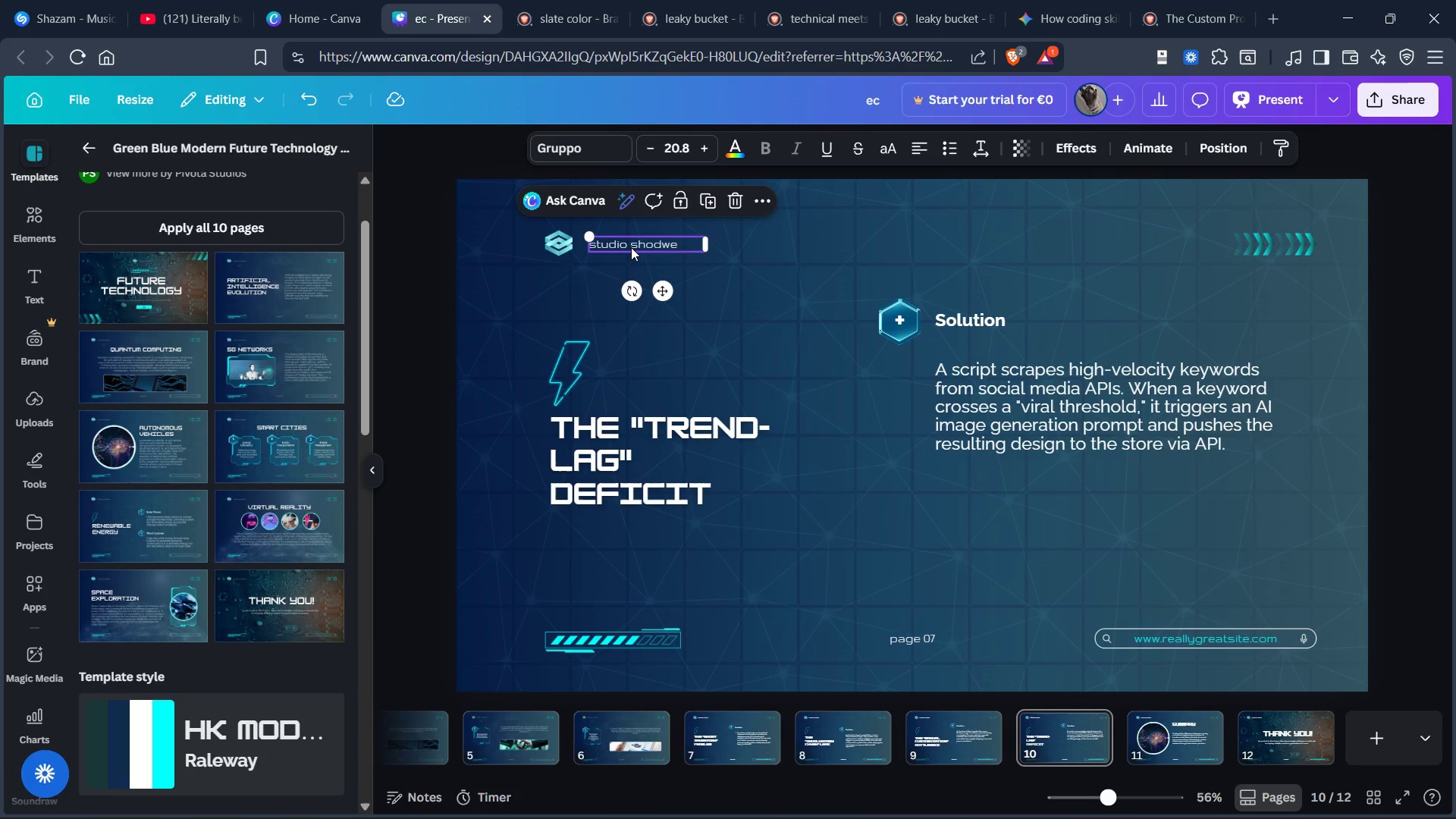 
double_click([631, 247])
 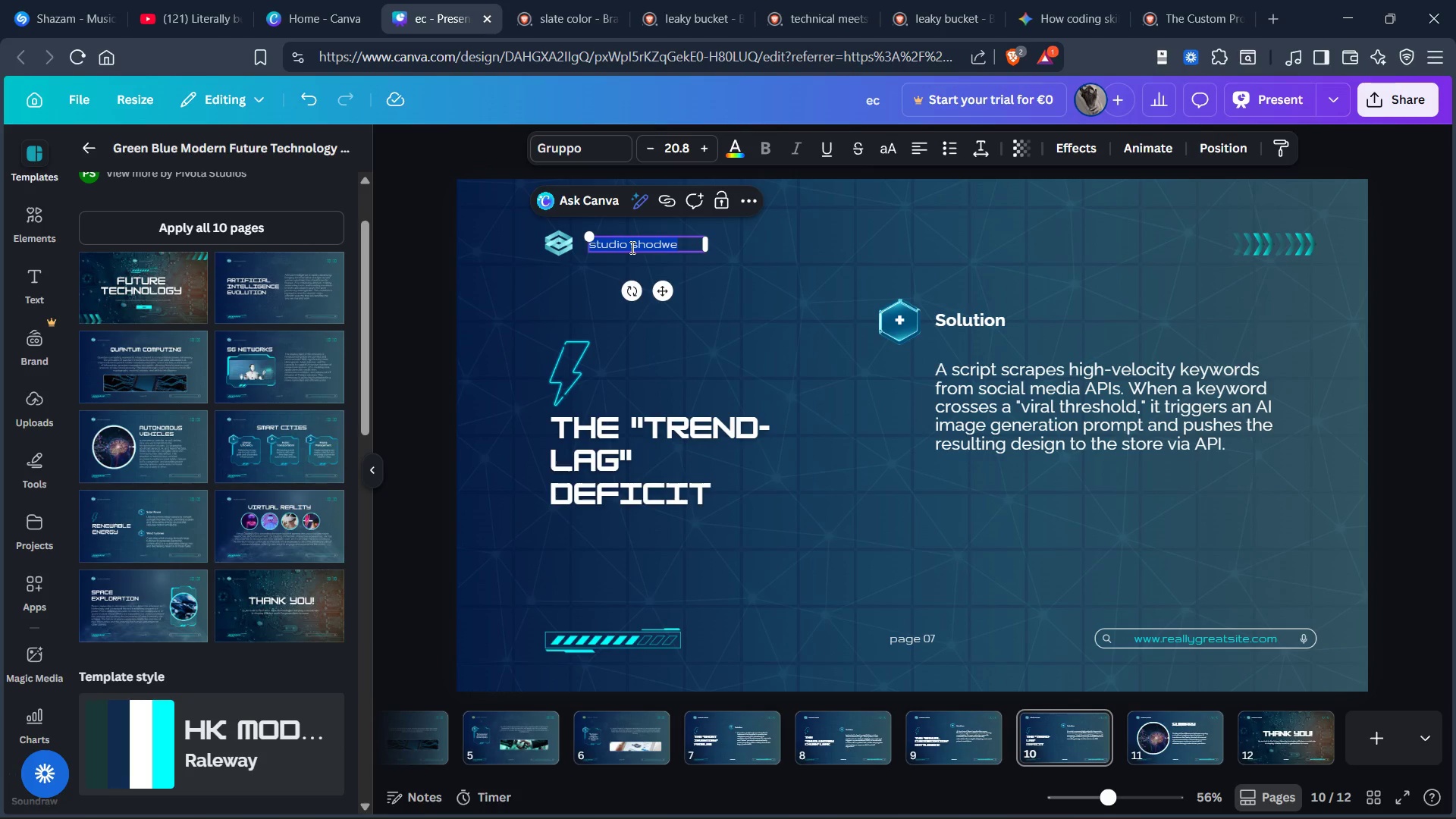 
key(Control+V)
 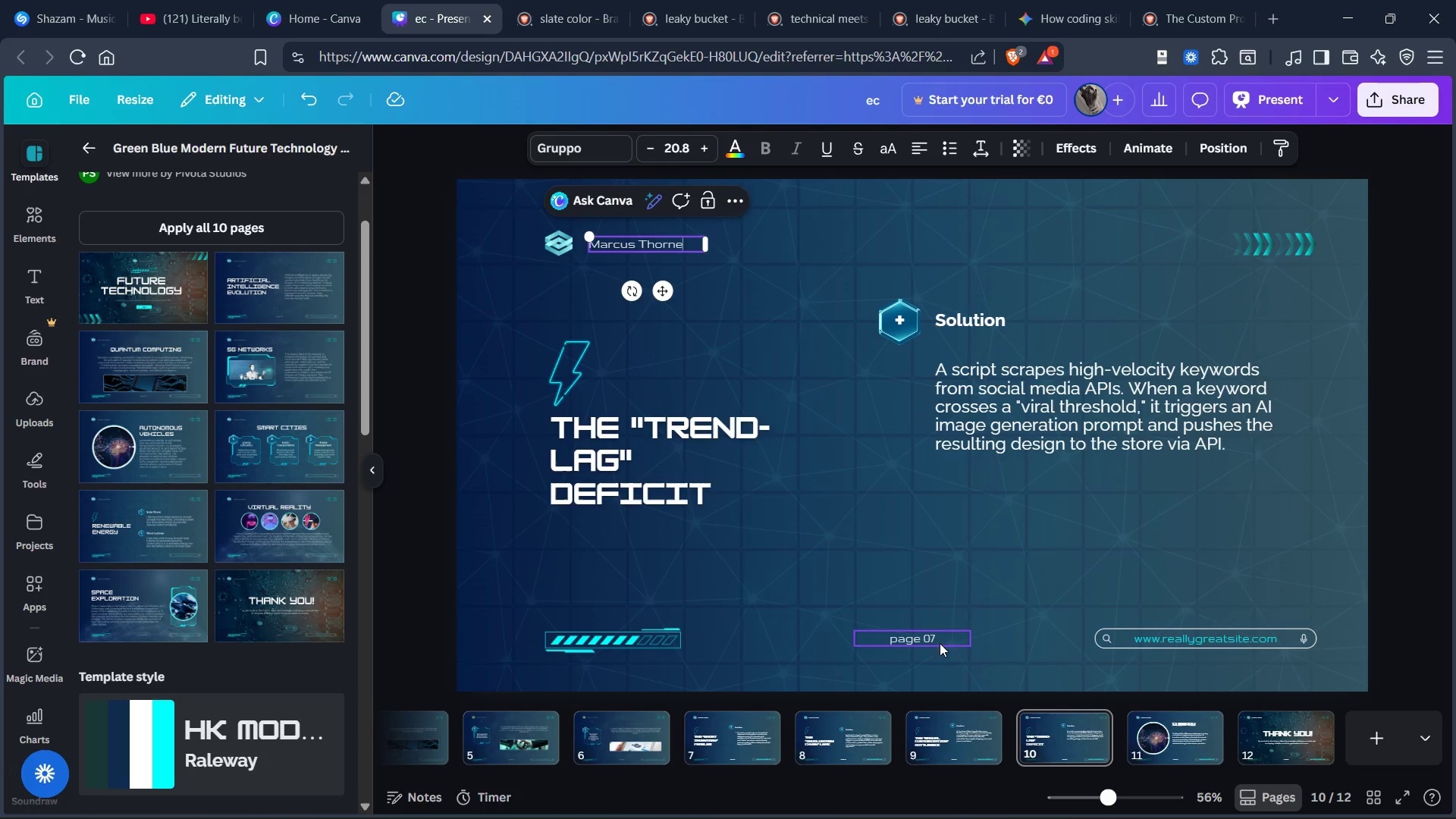 
left_click([937, 635])
 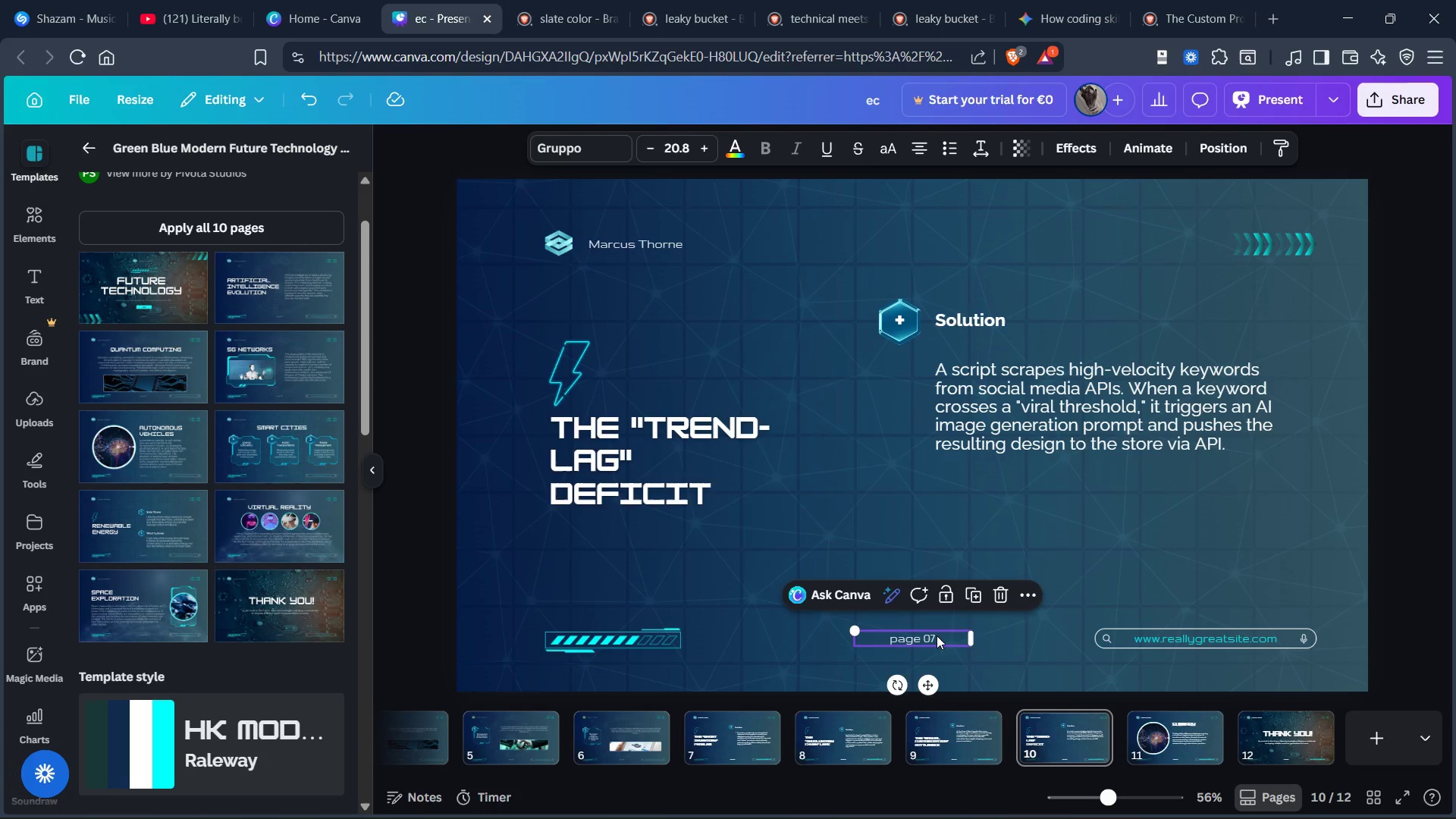 
left_click([937, 635])
 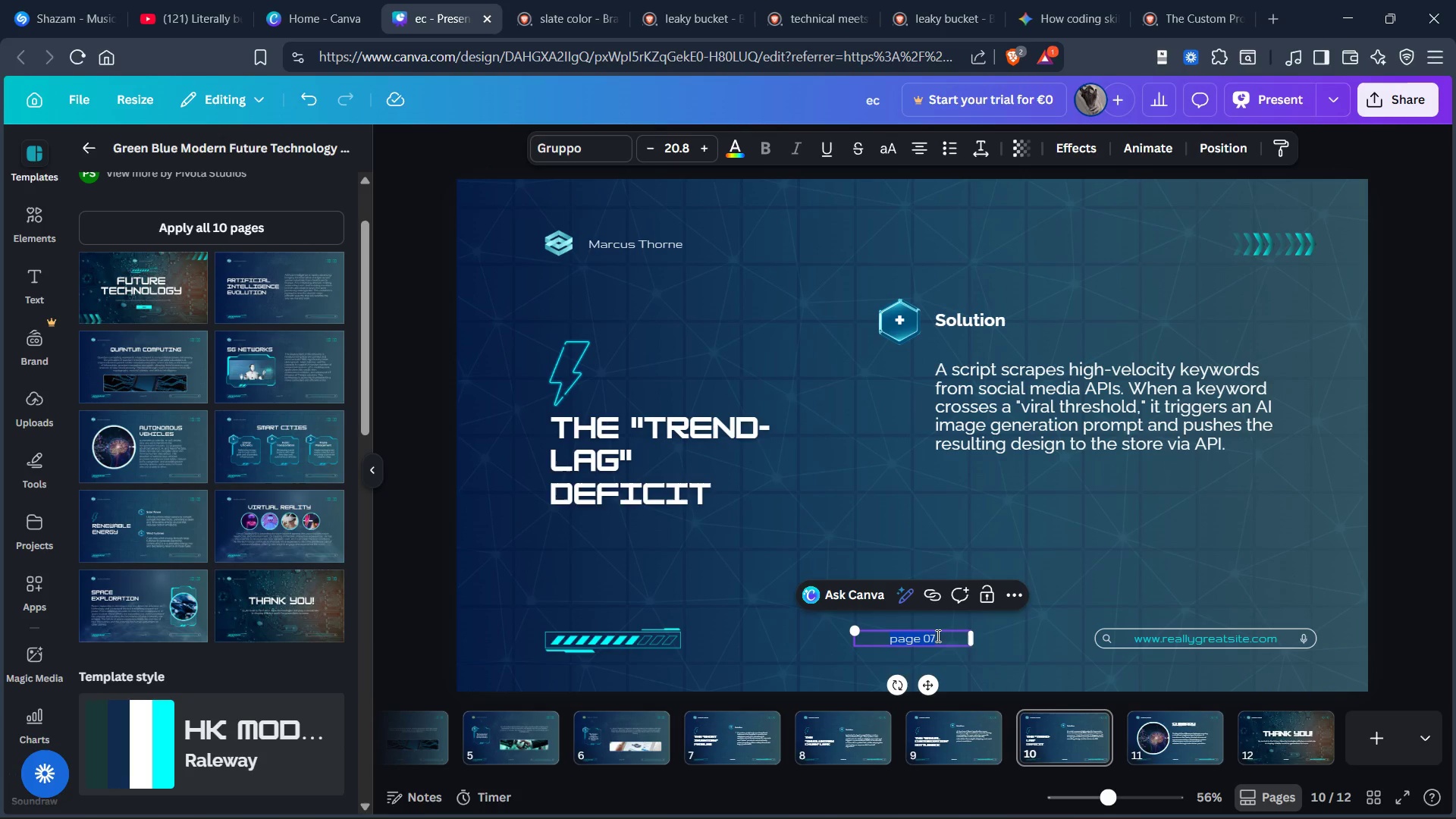 
left_click([937, 635])
 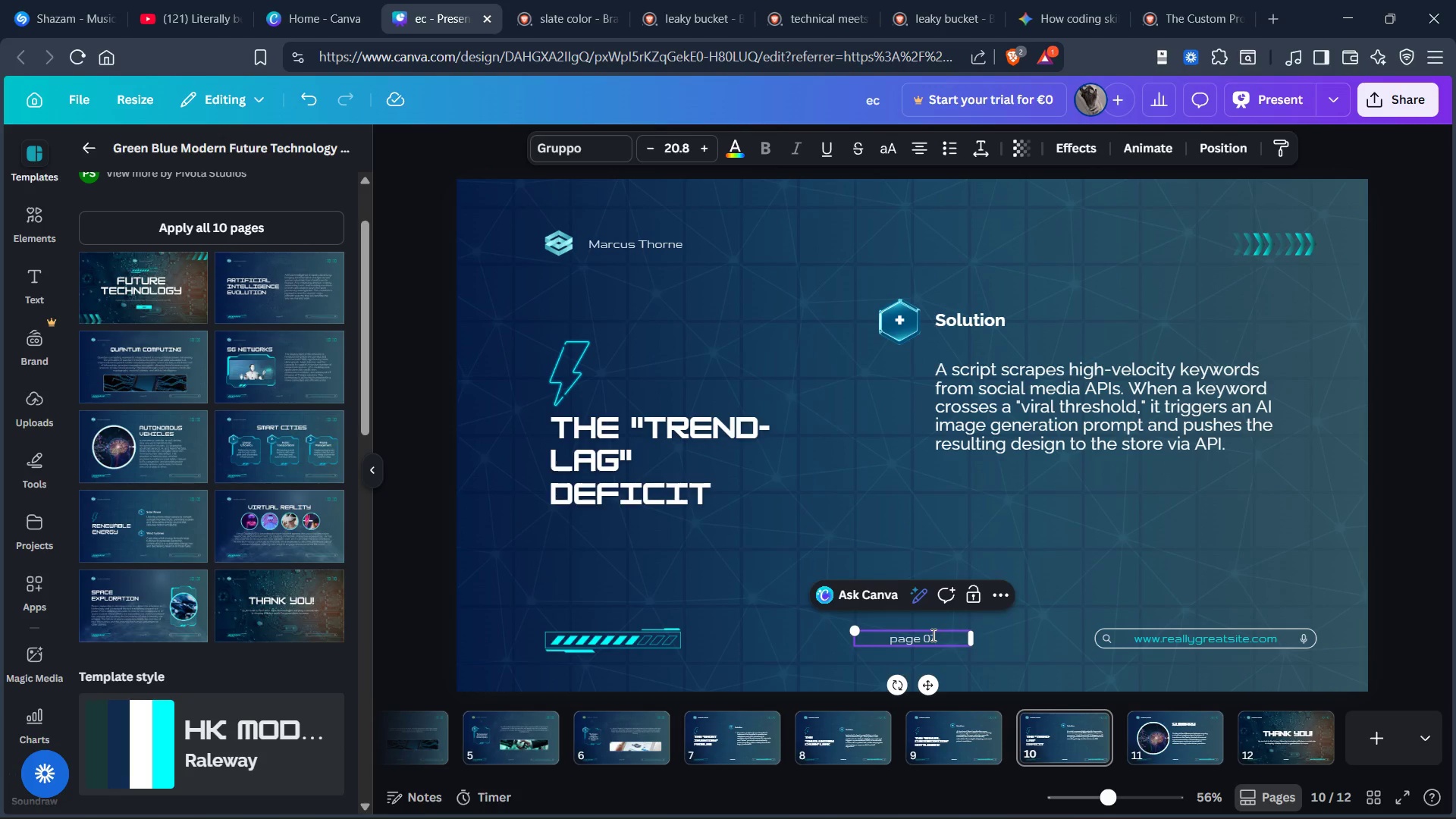 
key(Backspace)
 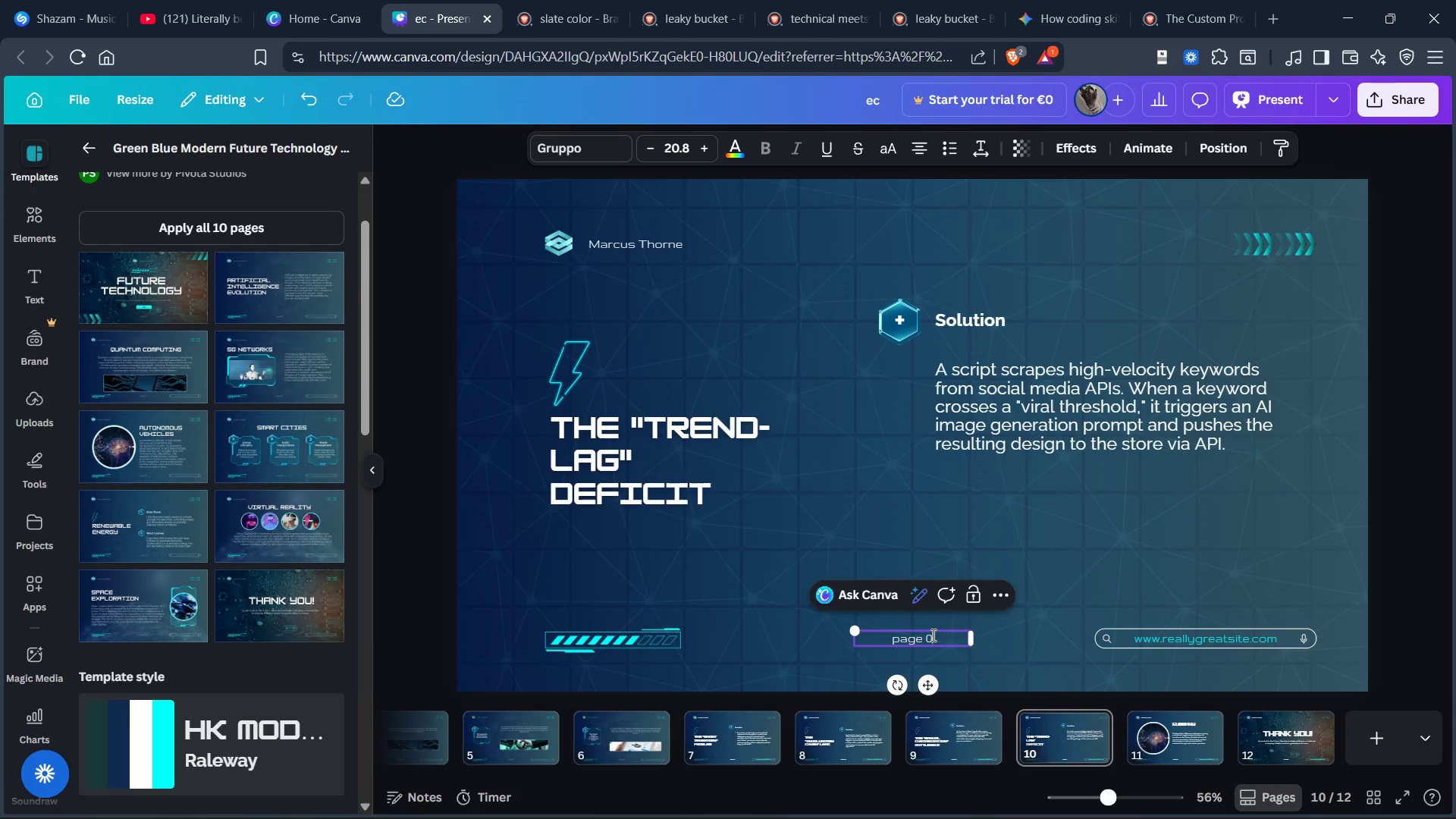 
key(ArrowLeft)
 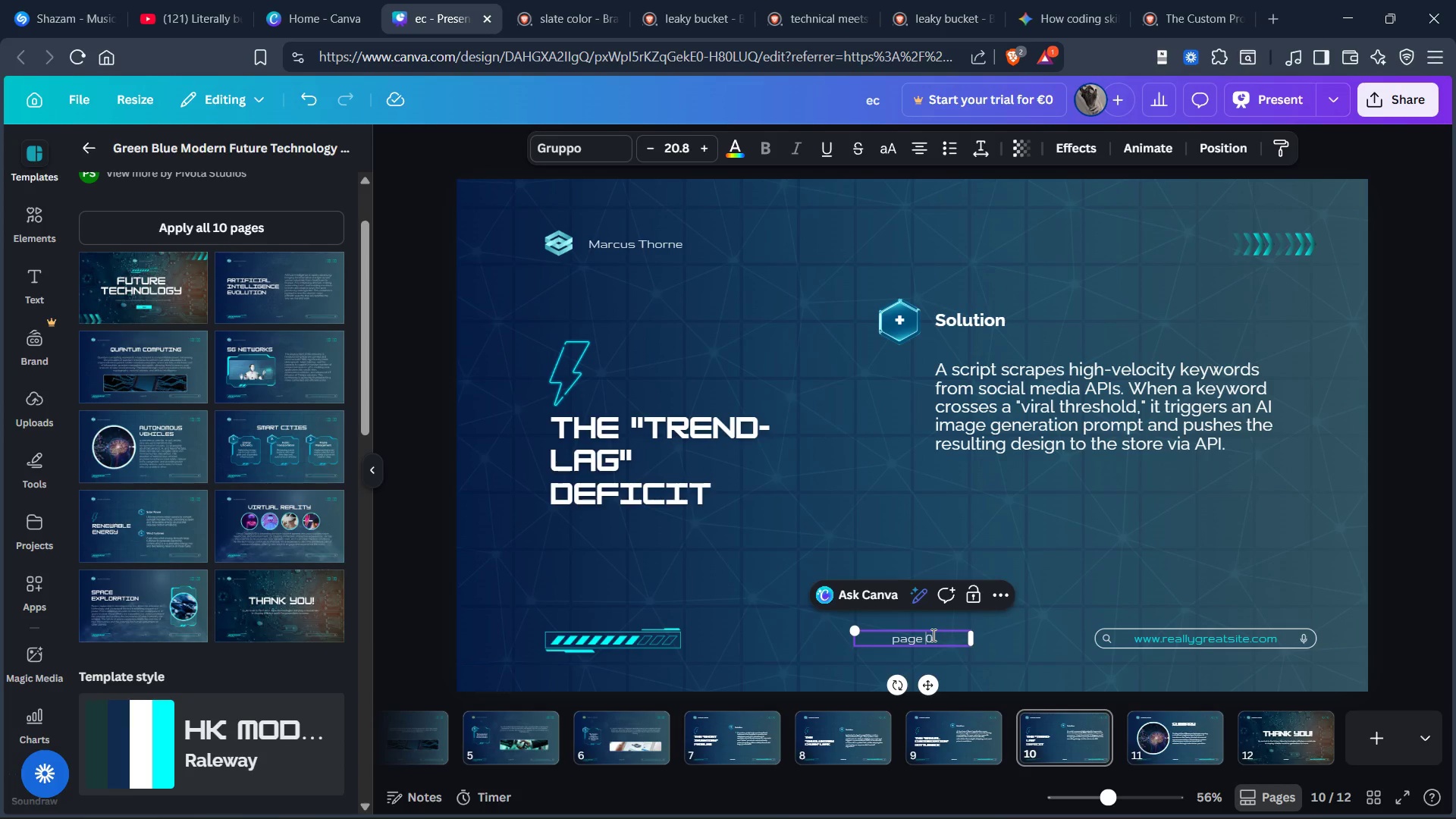 
key(1)
 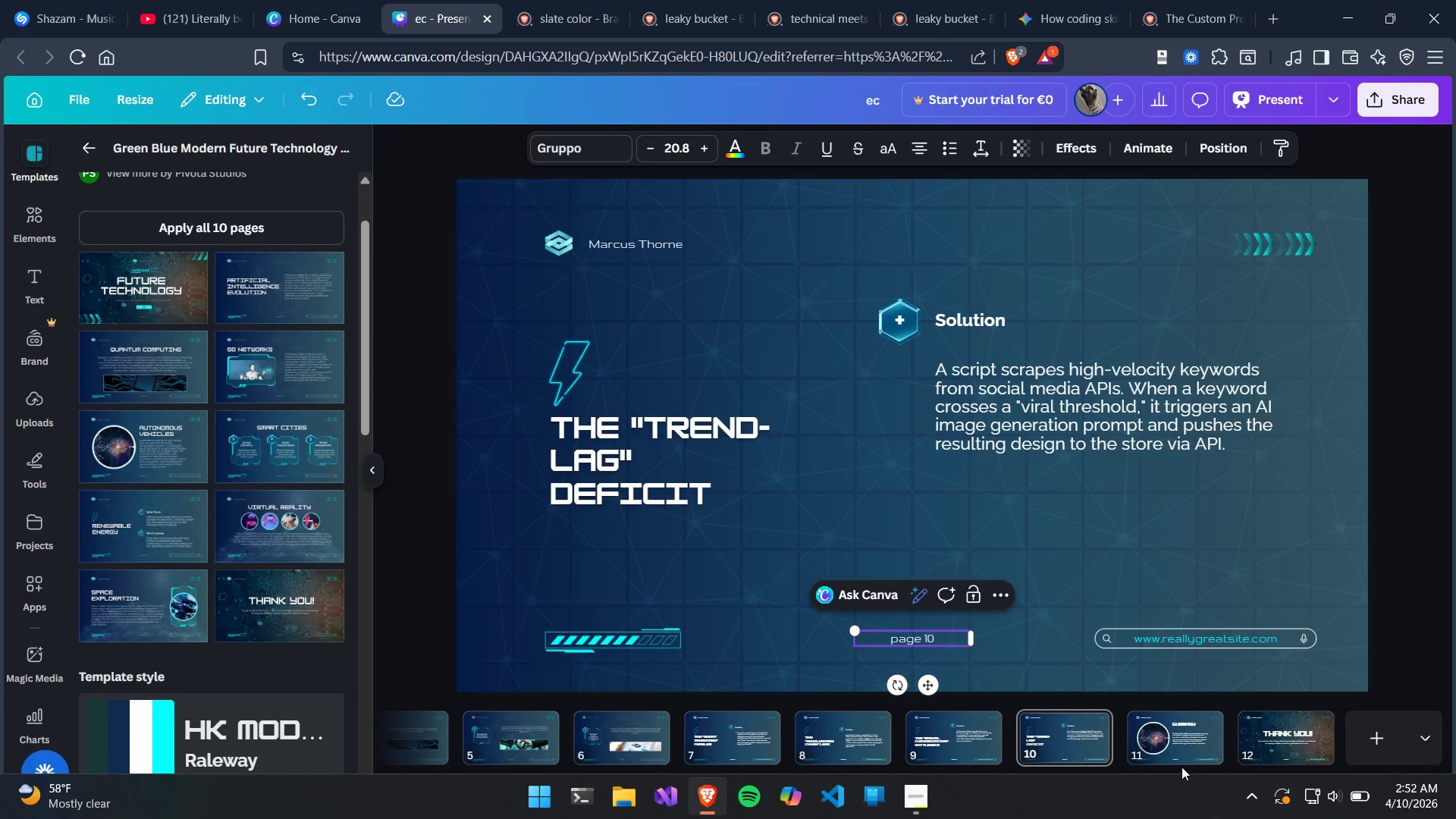 
left_click([1156, 723])
 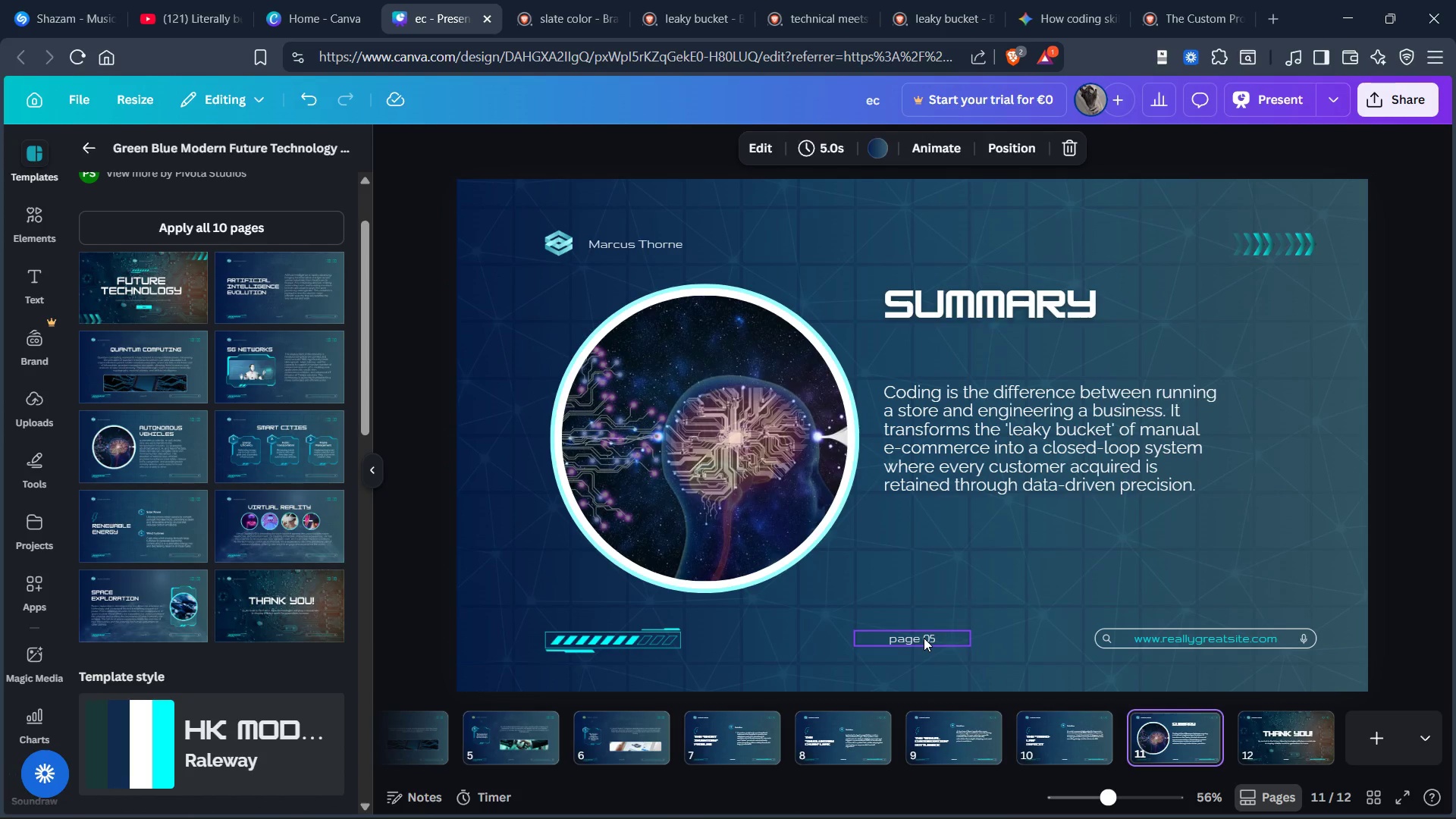 
double_click([924, 638])
 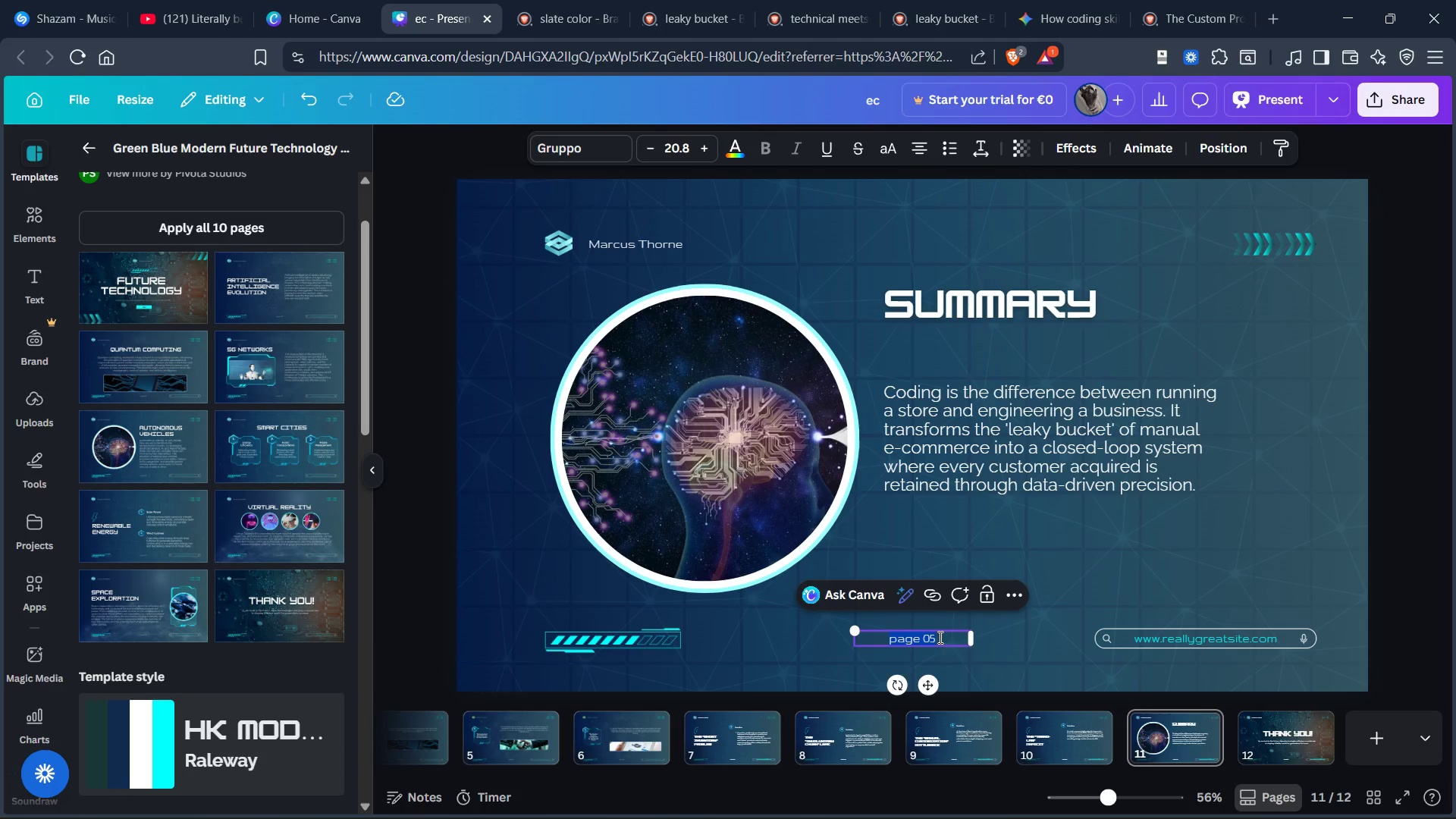 
left_click([939, 637])
 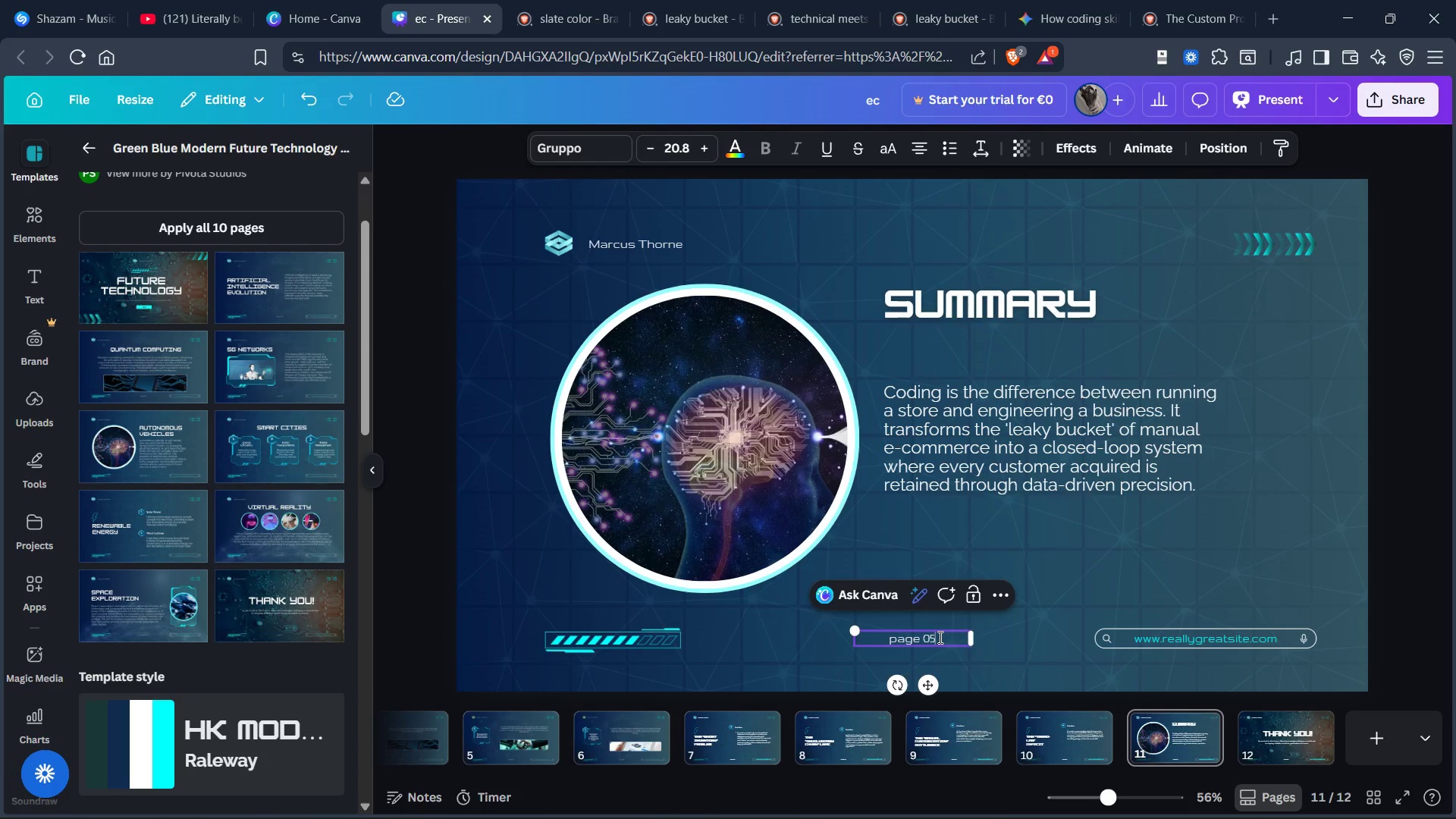 
key(Backspace)
key(Backspace)
type(11)
 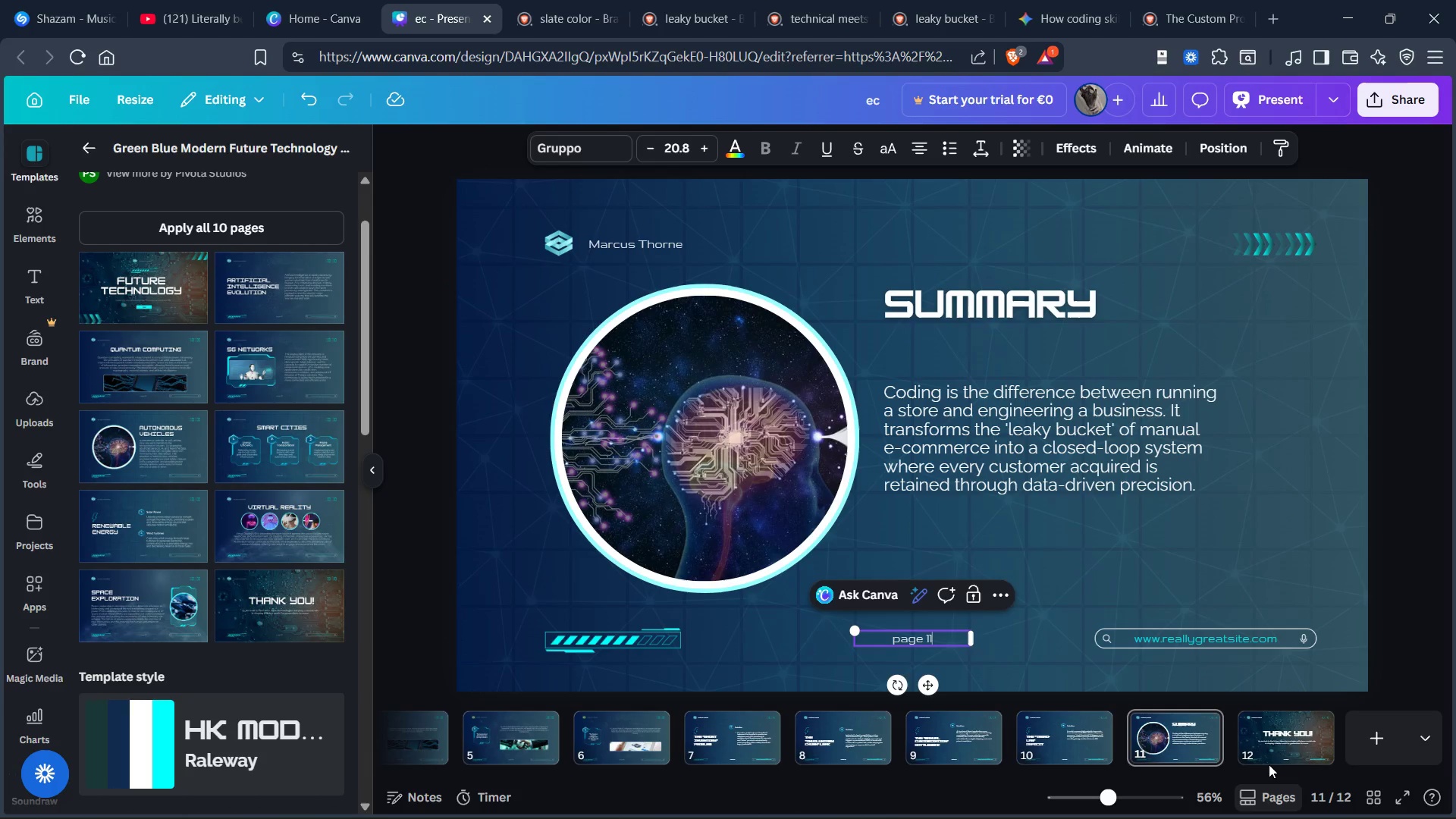 
left_click([1284, 723])
 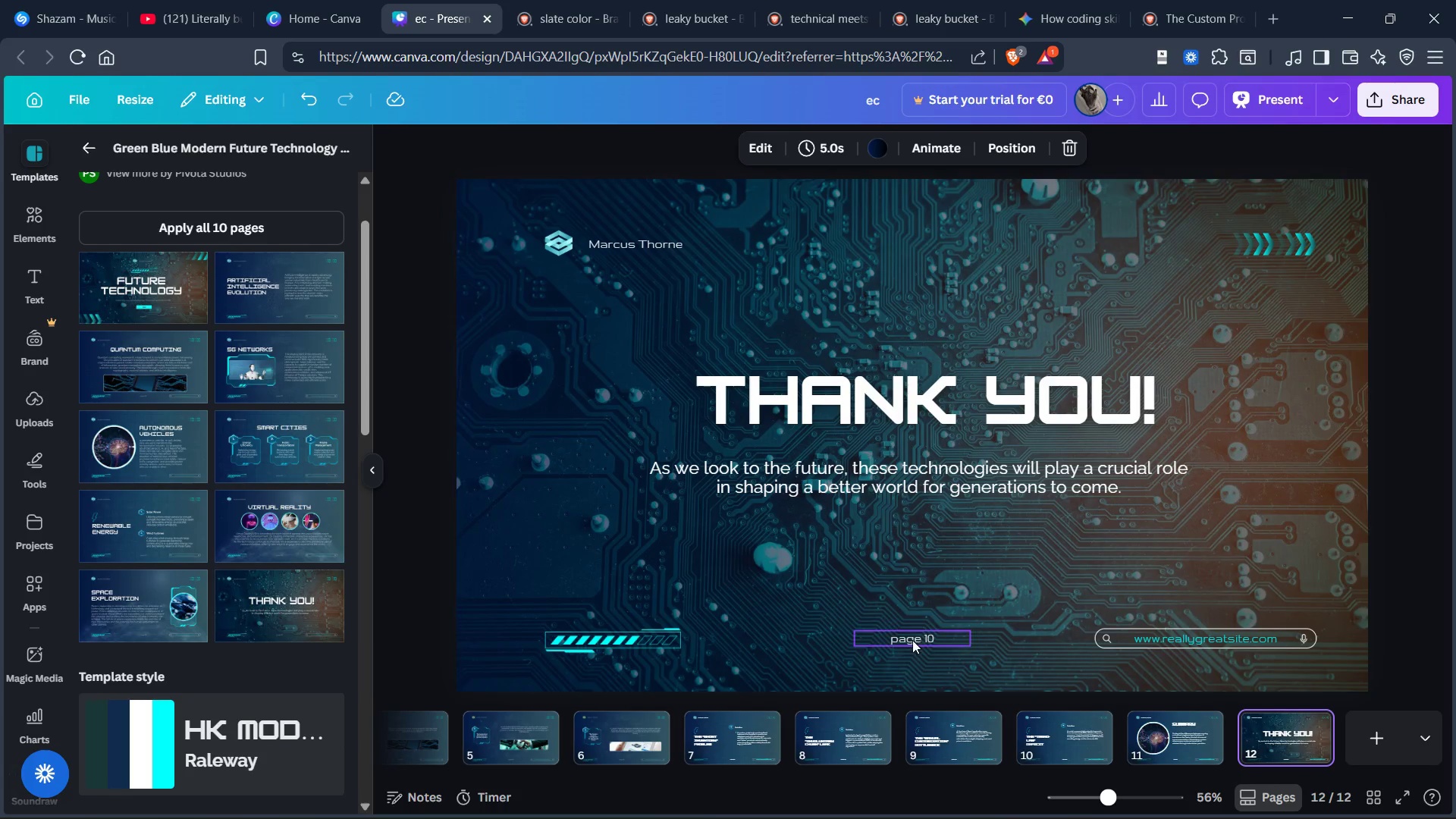 
left_click([912, 645])
 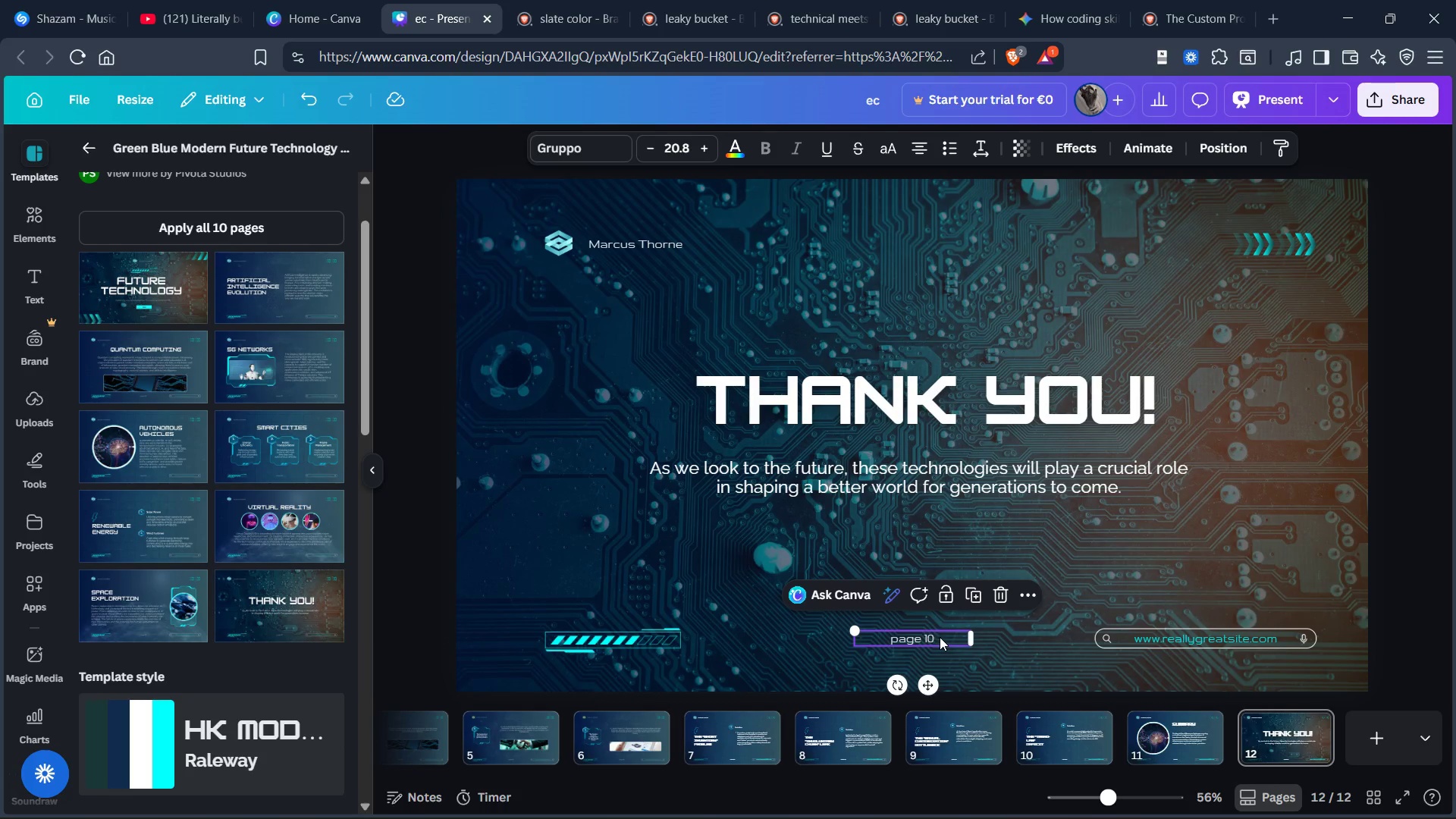 
left_click([940, 637])
 